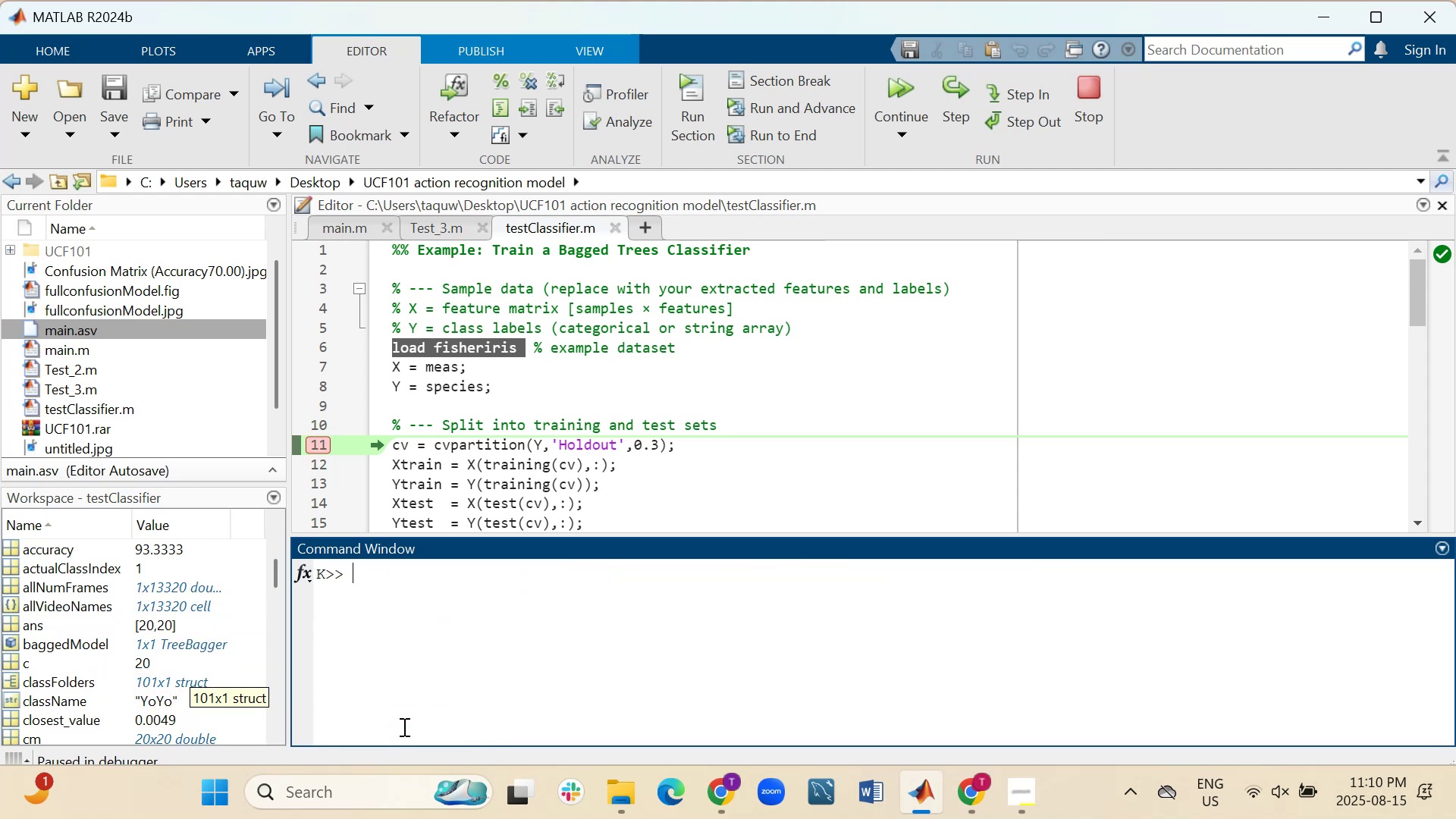 
type(clear all)
 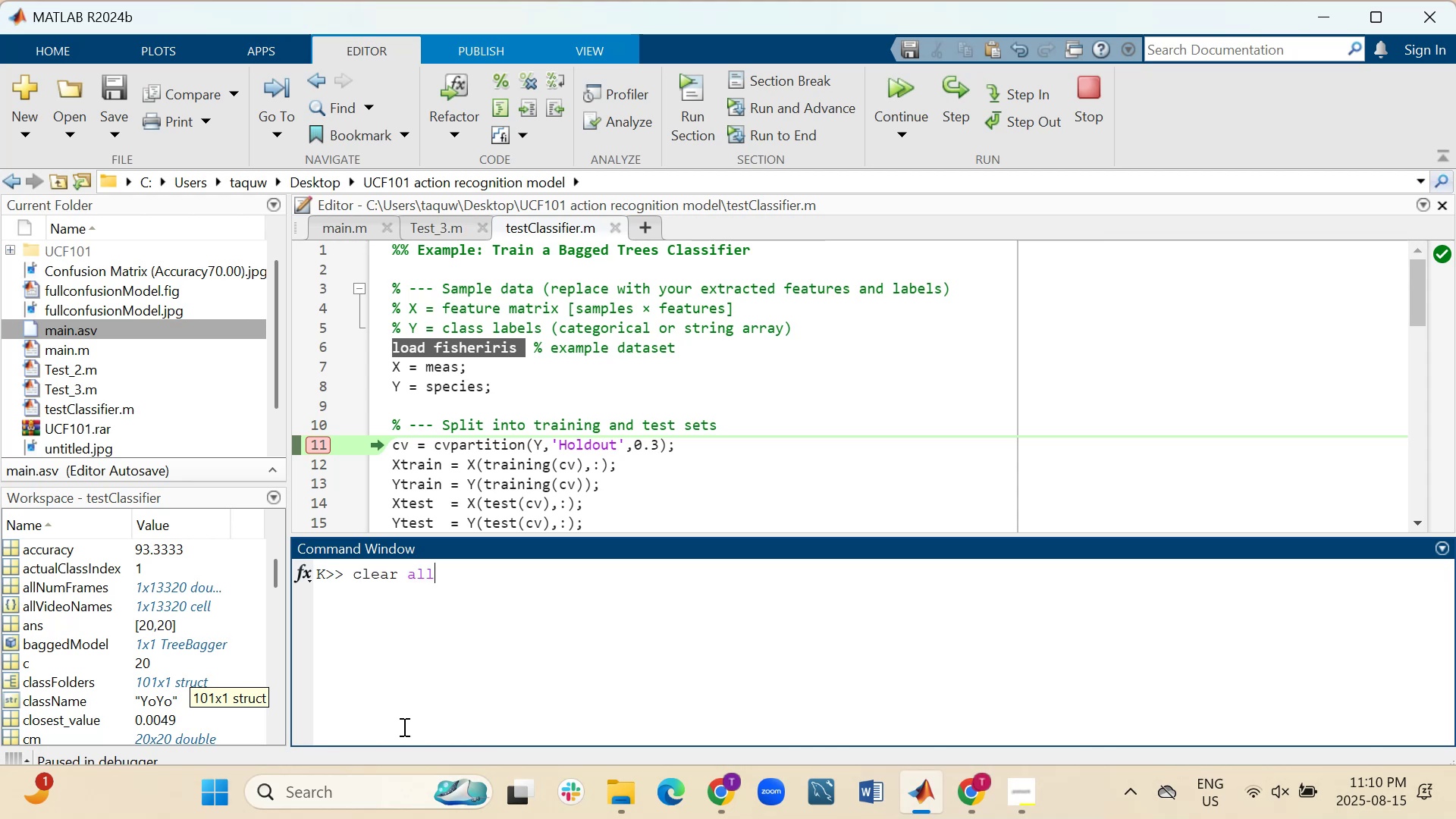 
key(Enter)
 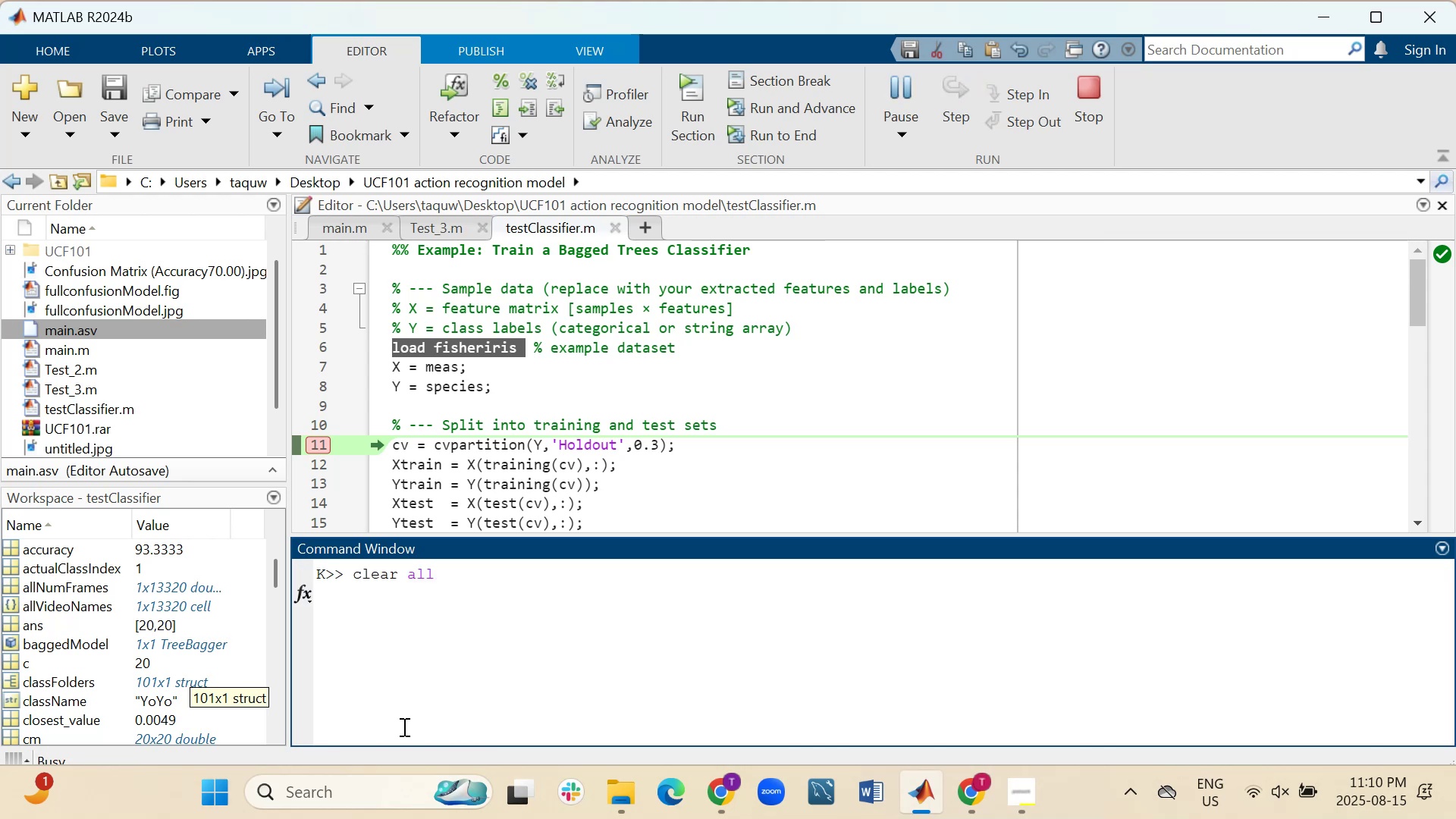 
type(close all)
 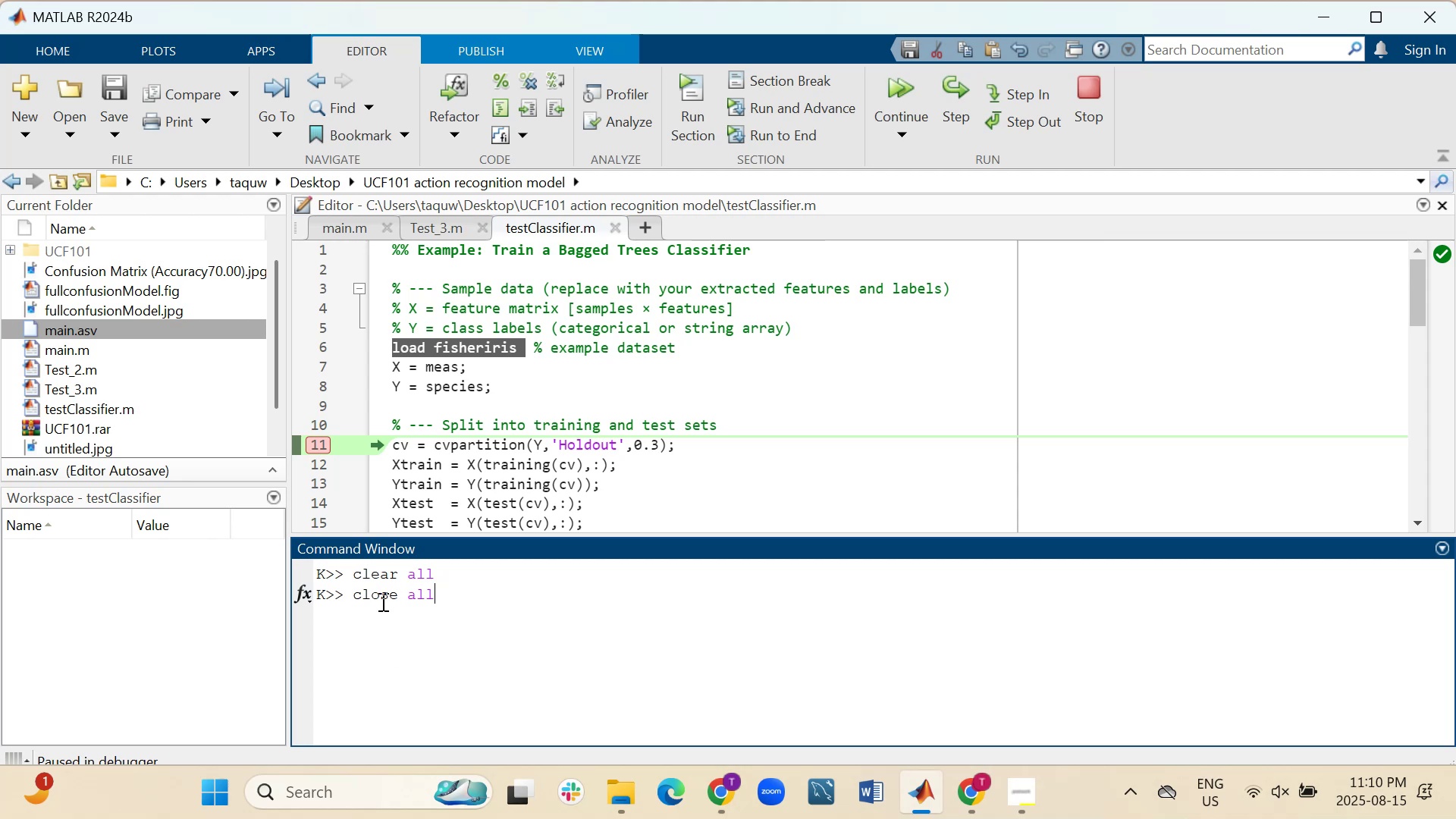 
wait(7.33)
 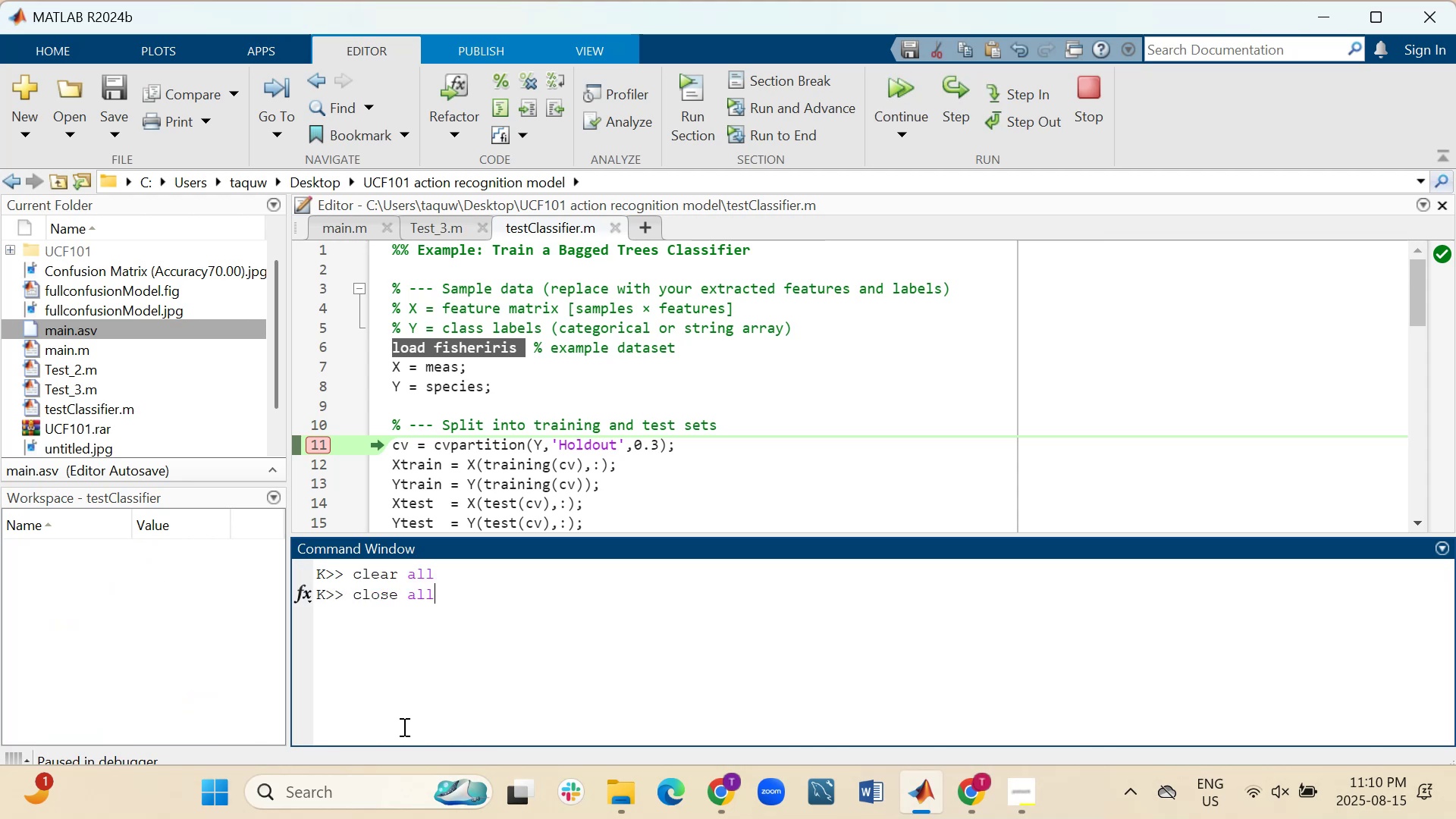 
left_click([480, 348])
 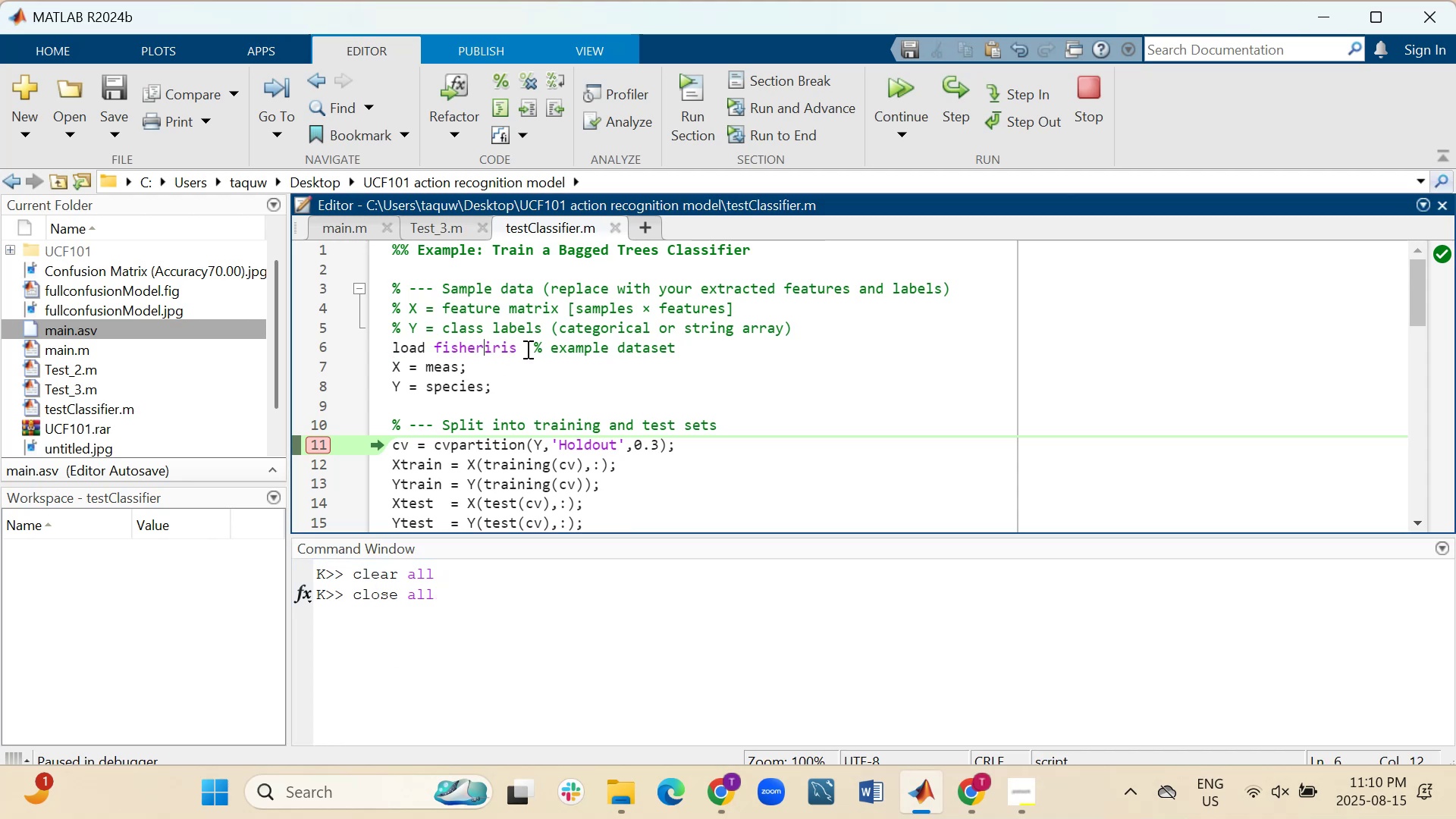 
left_click_drag(start_coordinate=[519, 351], to_coordinate=[394, 355])
 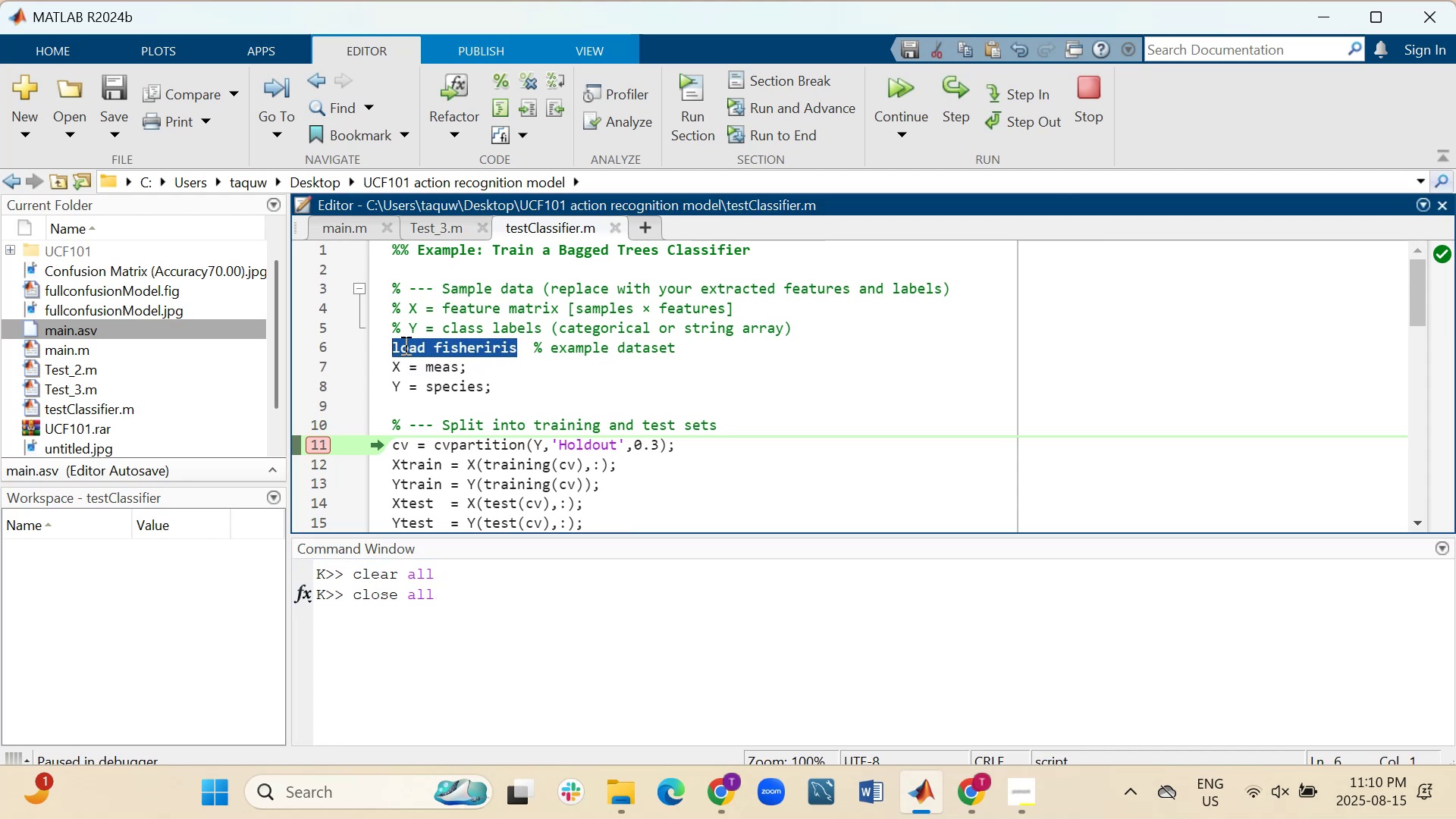 
right_click([404, 345])
 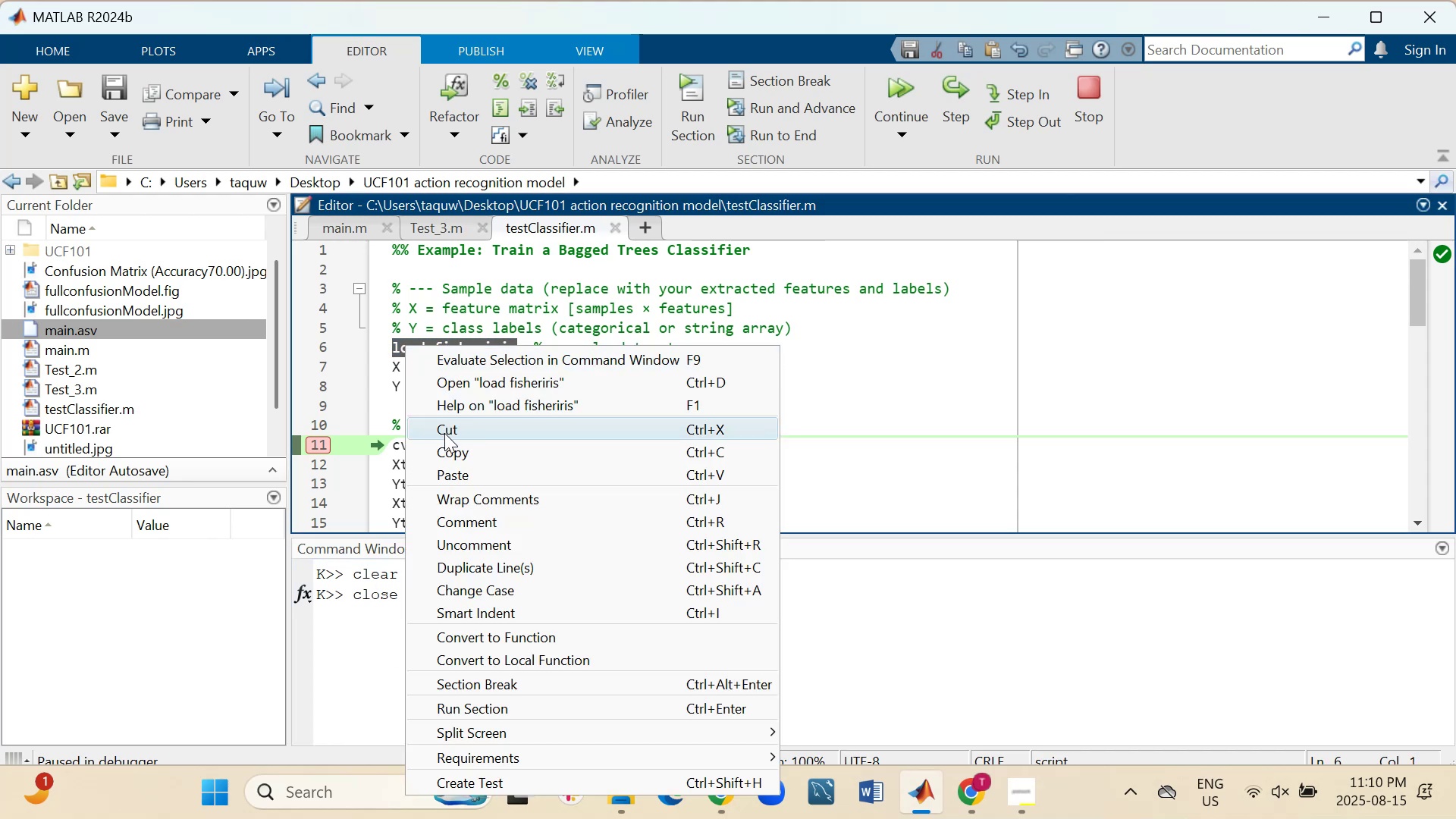 
left_click([448, 445])
 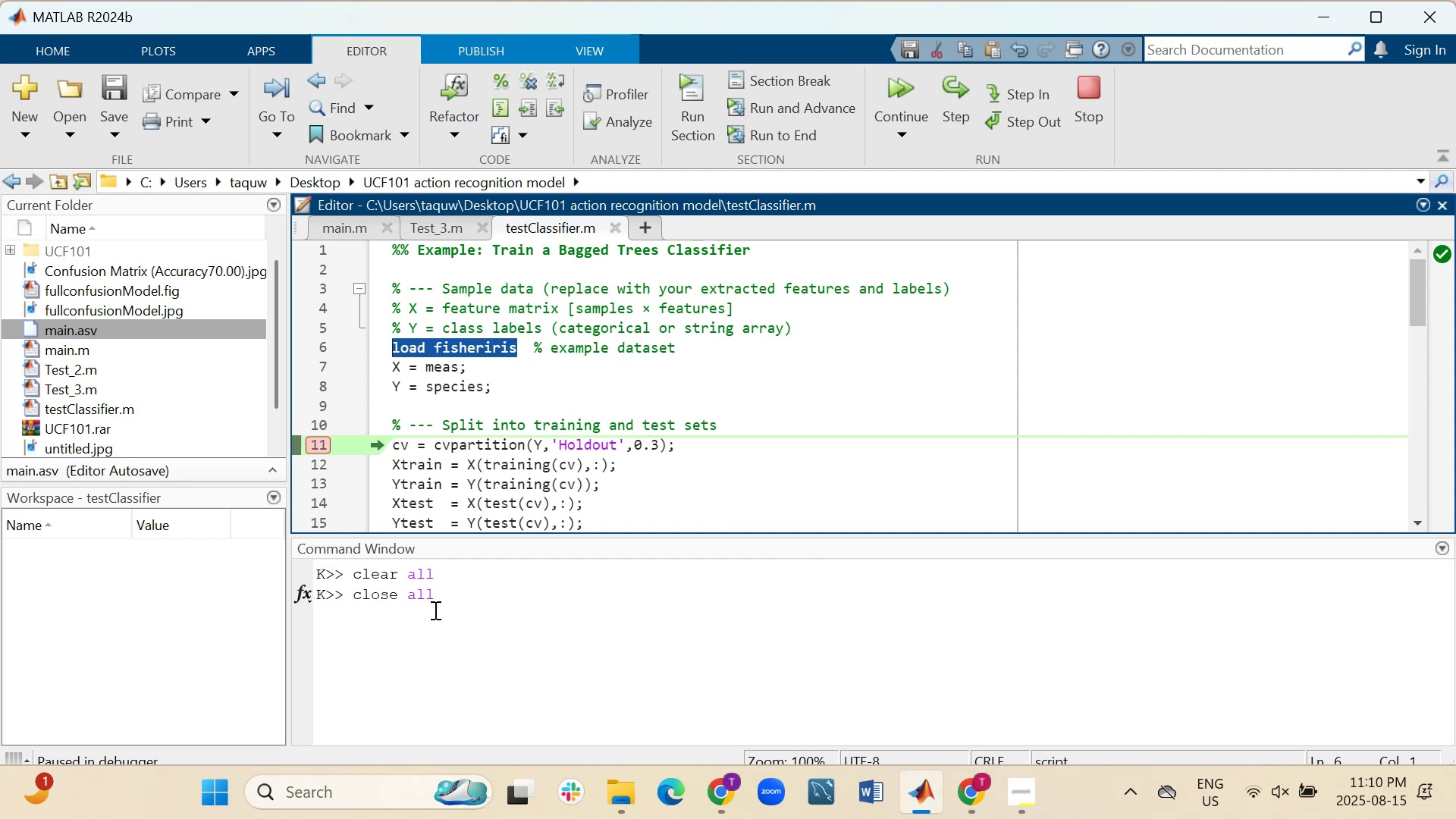 
left_click([427, 623])
 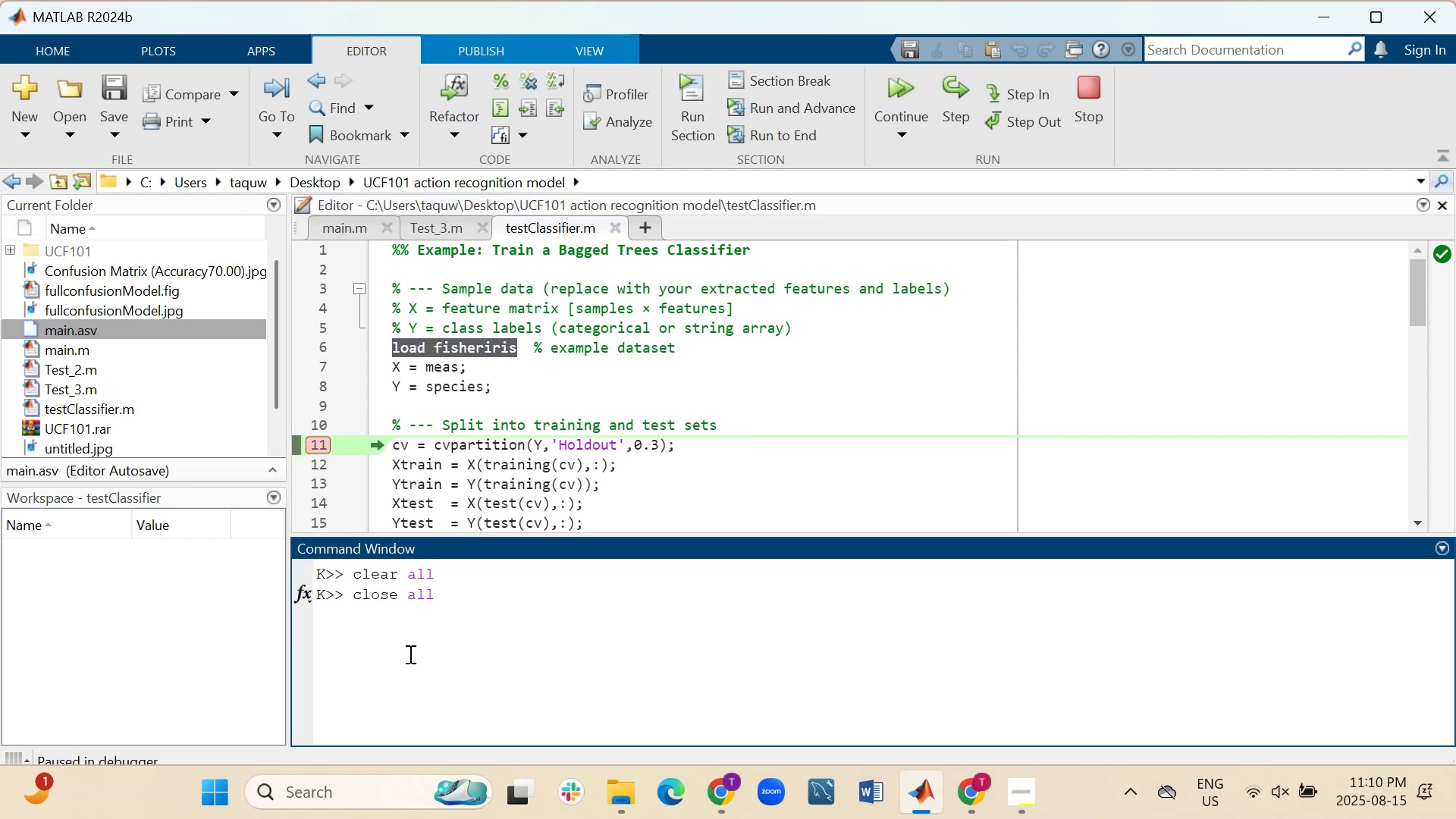 
left_click([409, 654])
 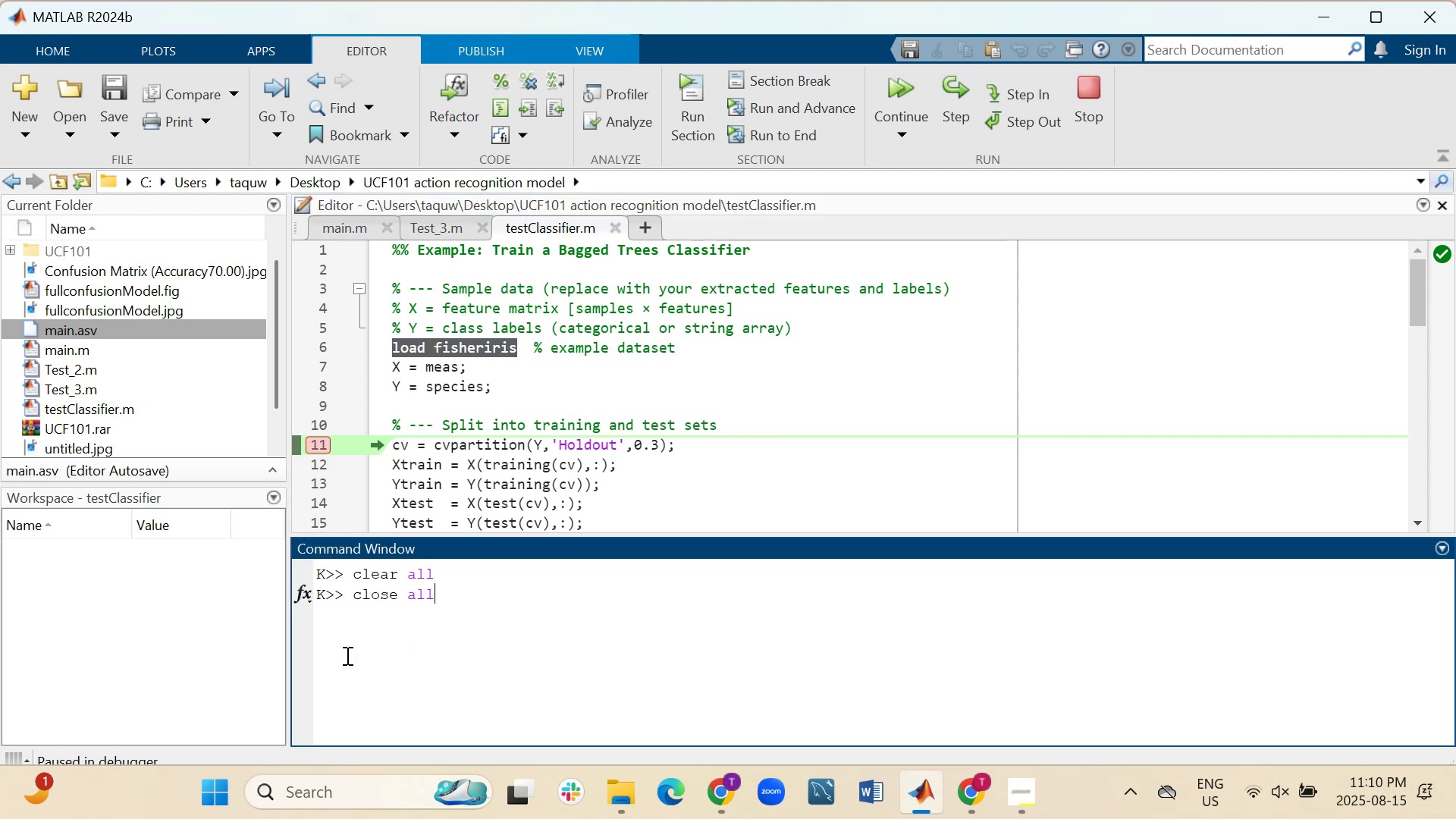 
left_click([347, 695])
 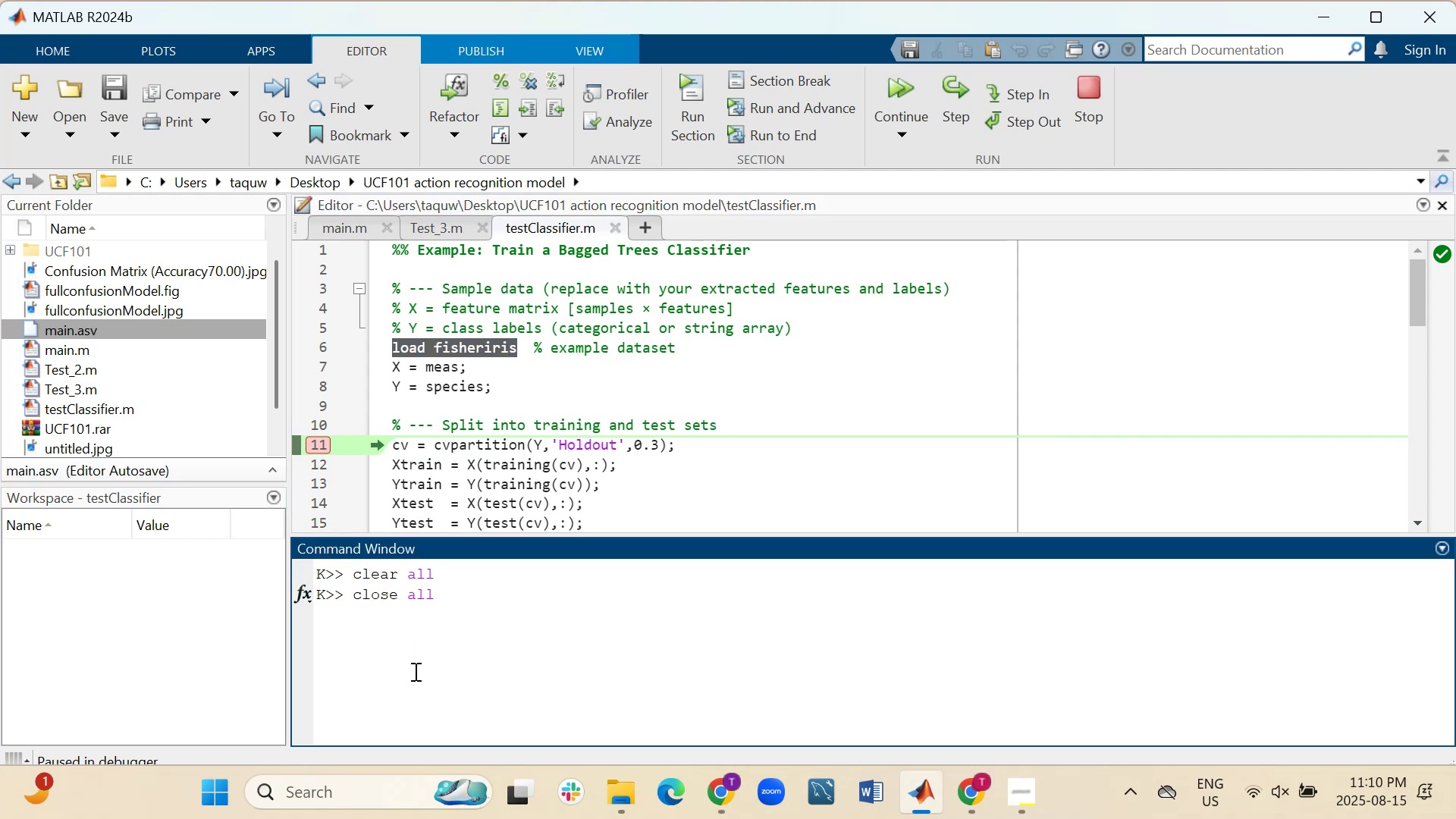 
key(Enter)
 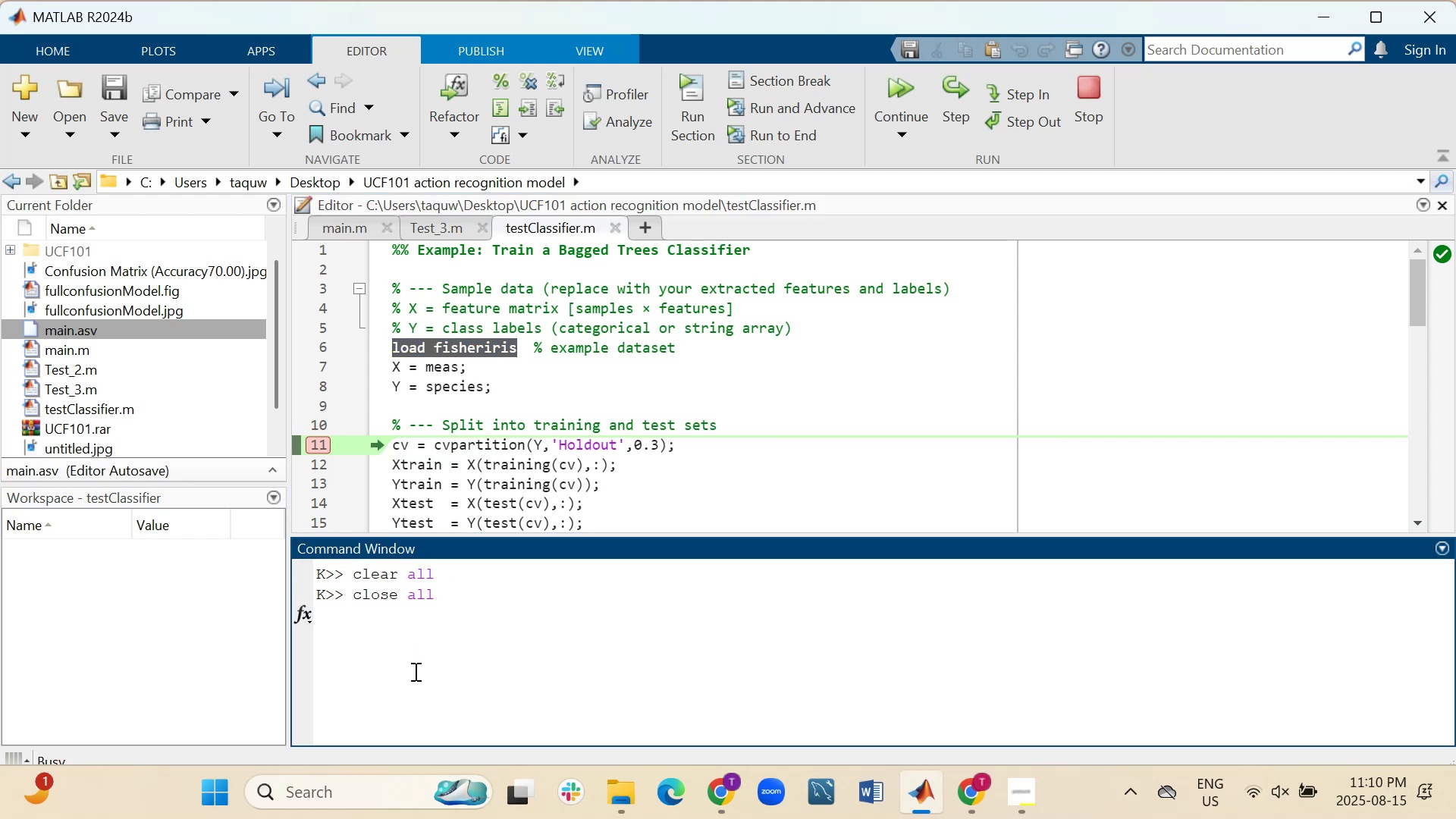 
key(Enter)
 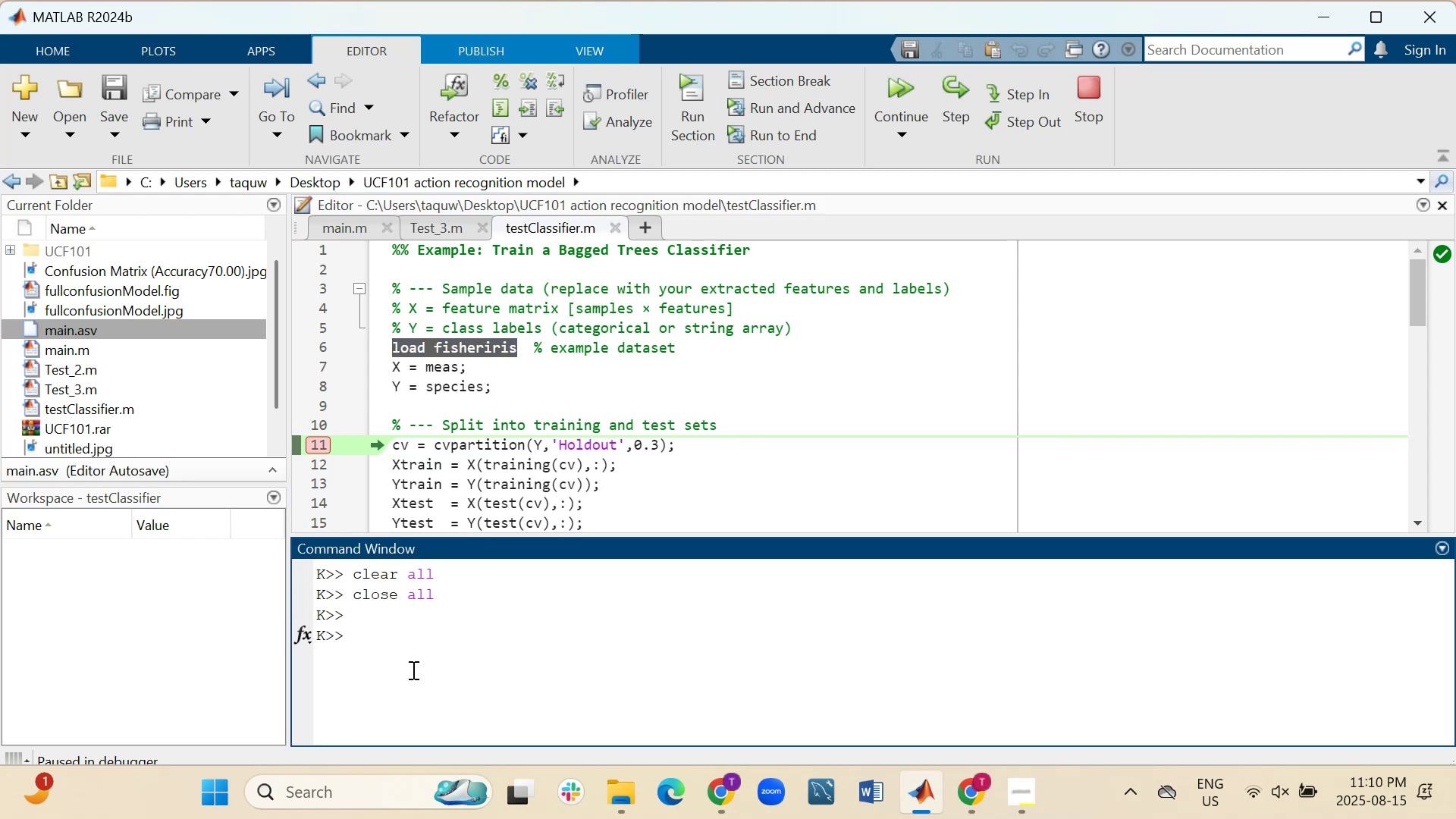 
right_click([408, 660])
 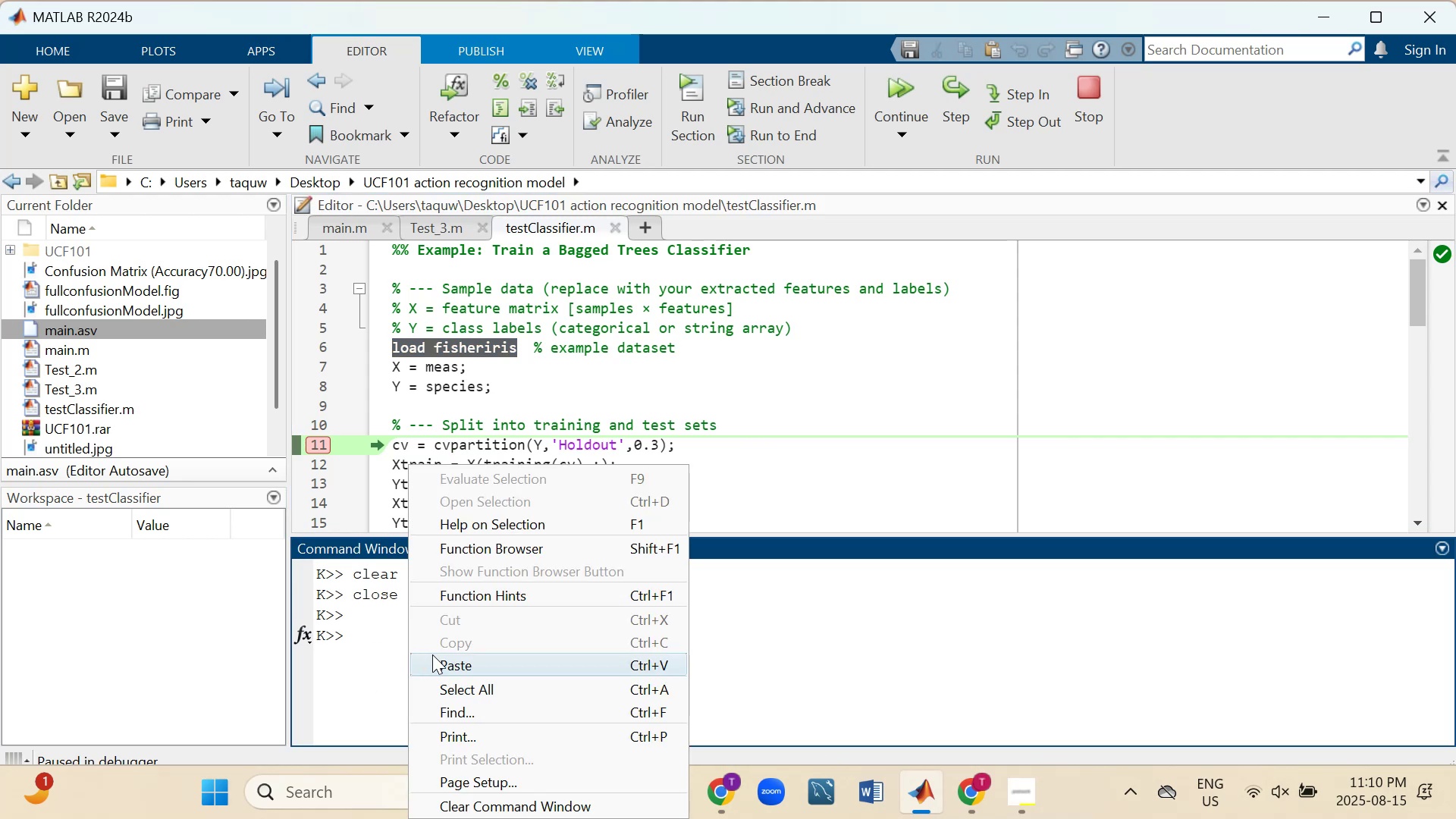 
left_click([435, 657])
 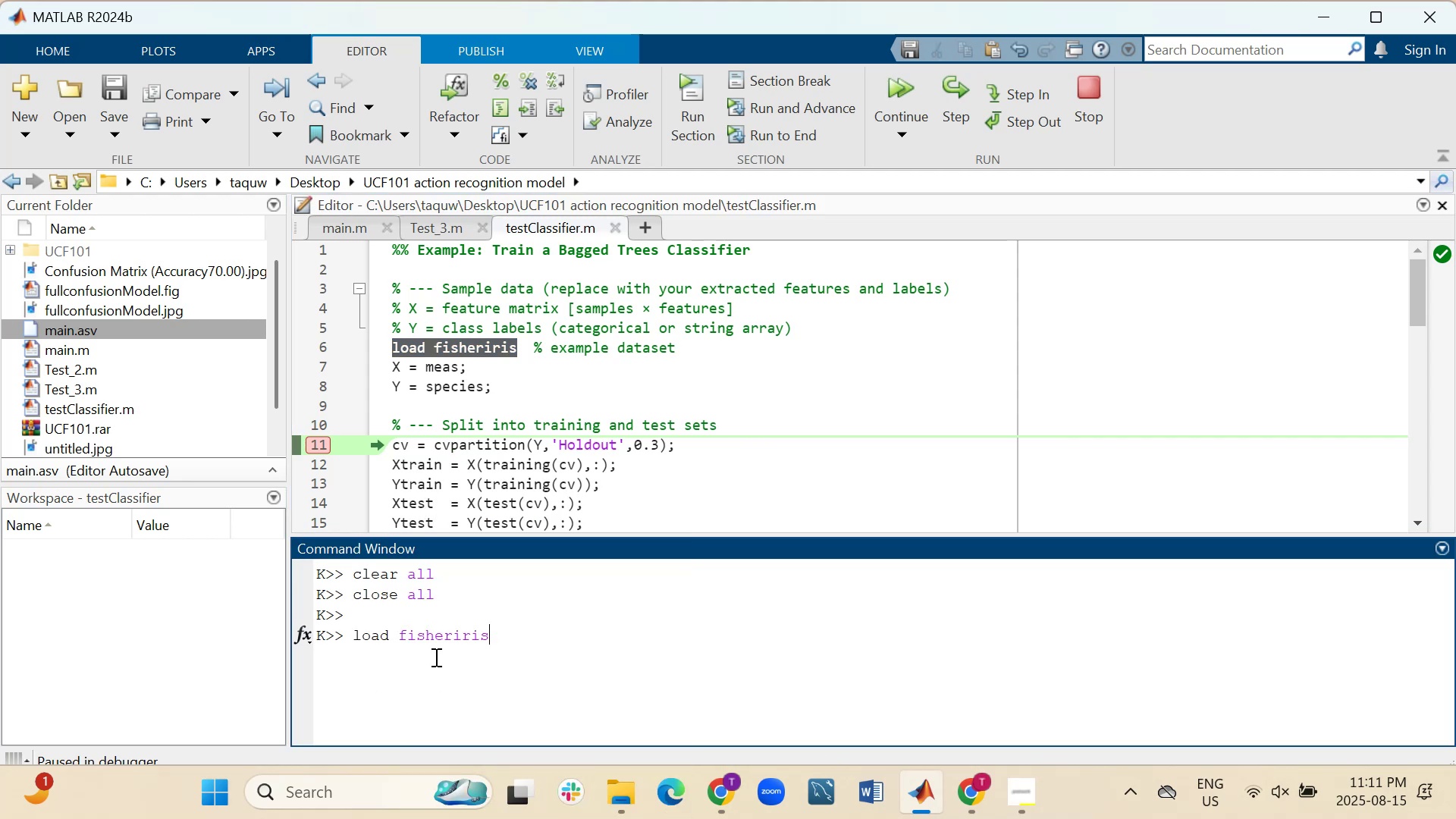 
key(Enter)
 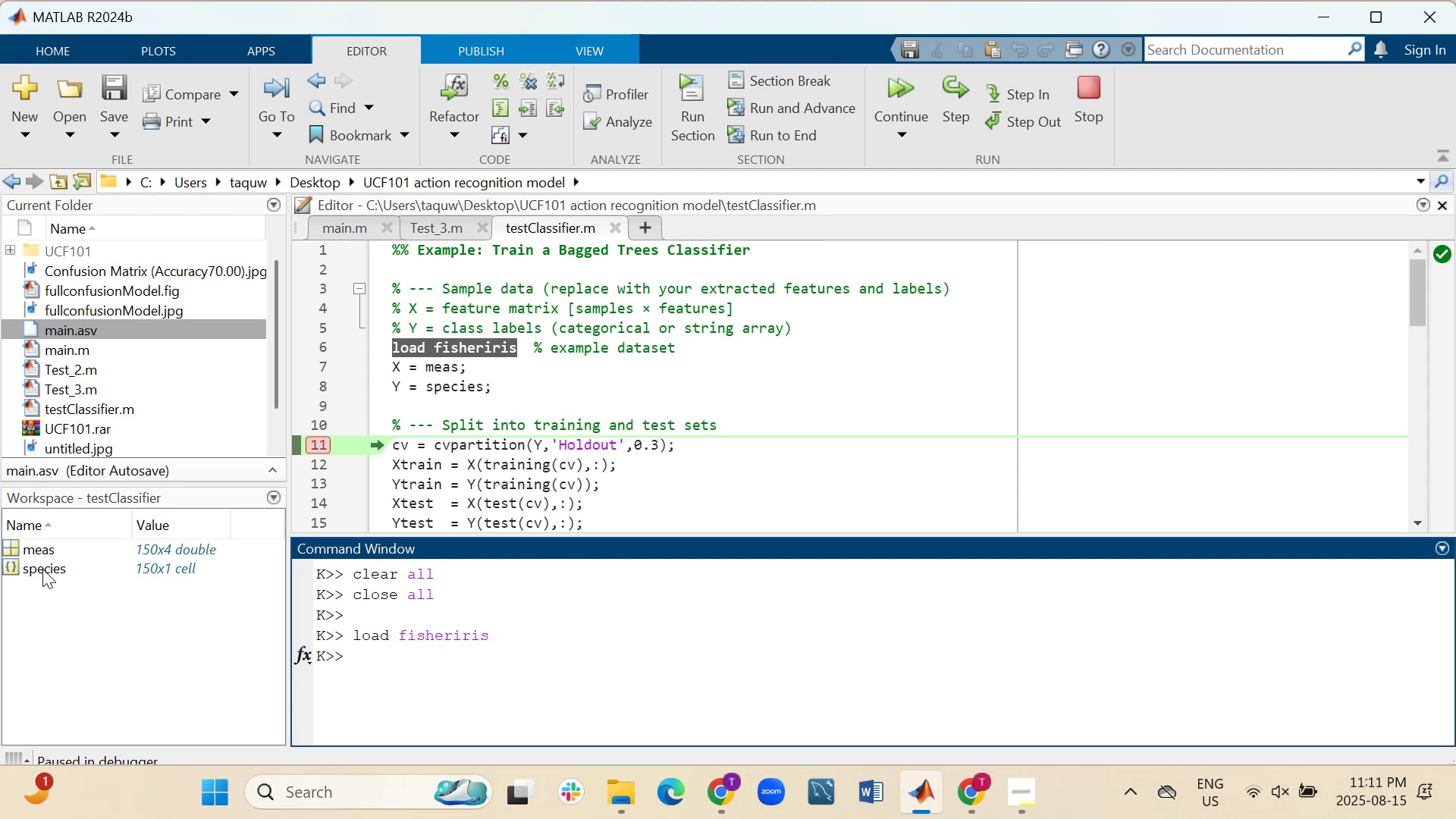 
wait(5.89)
 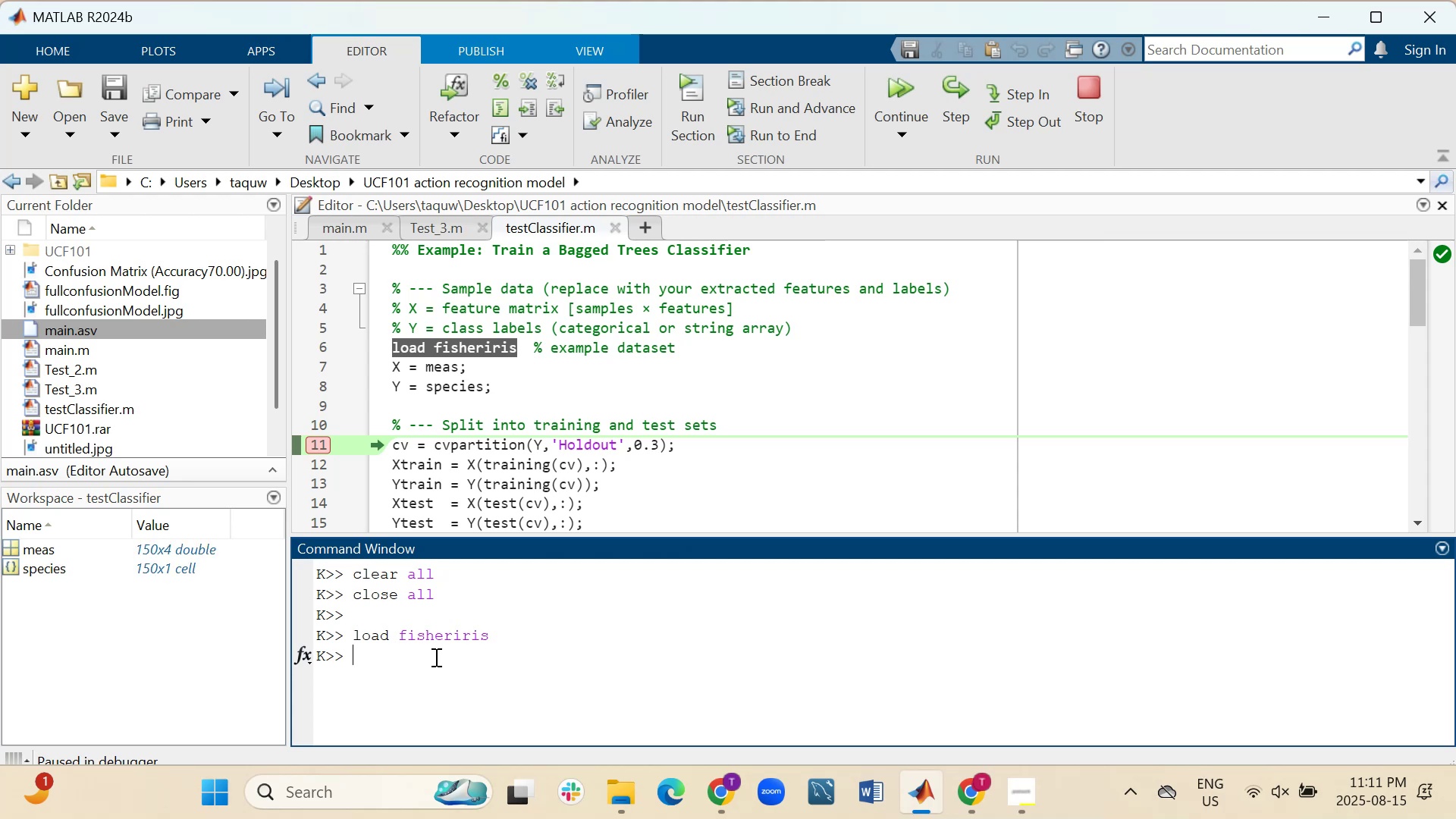 
double_click([8, 548])
 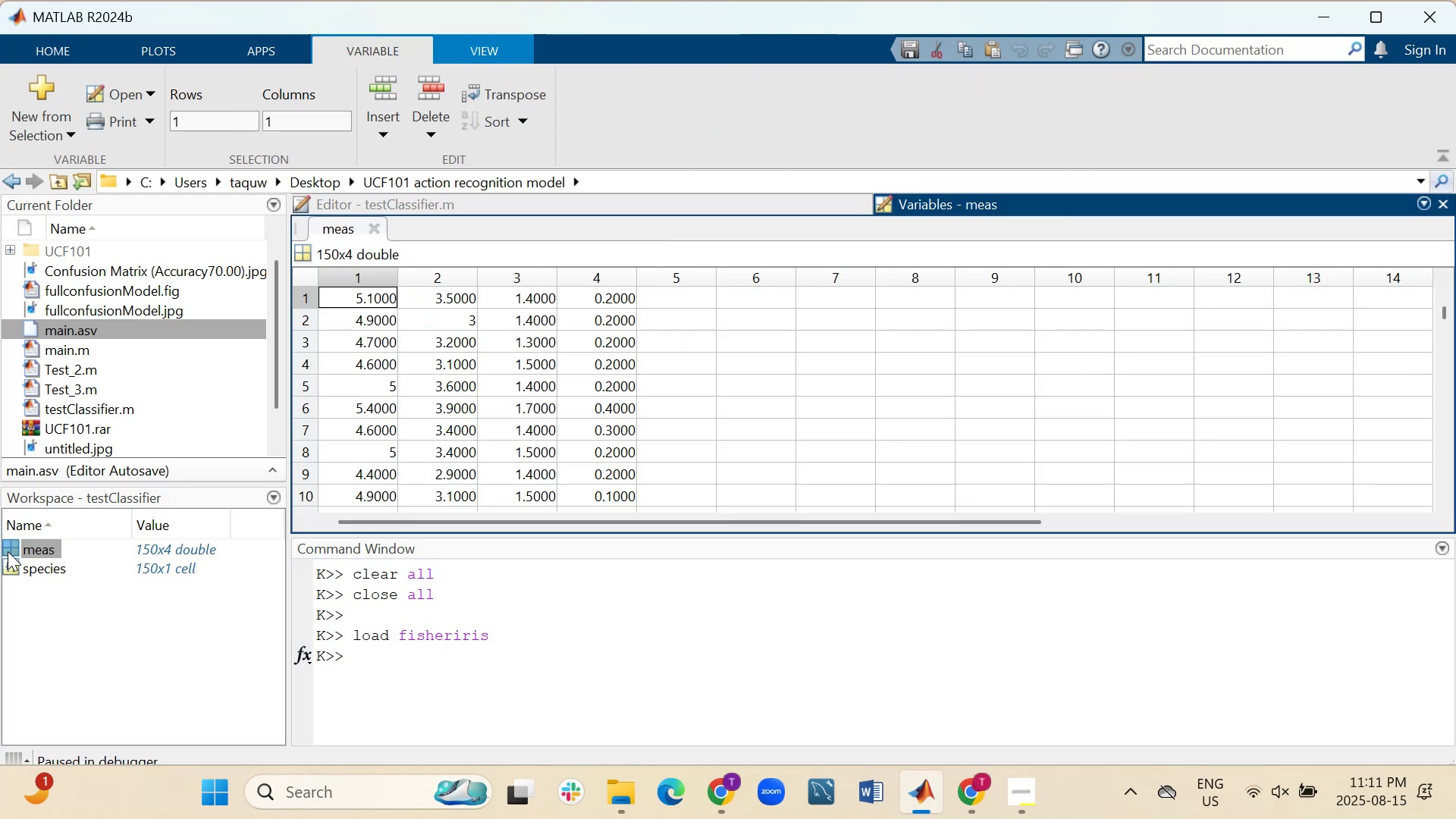 
double_click([11, 569])
 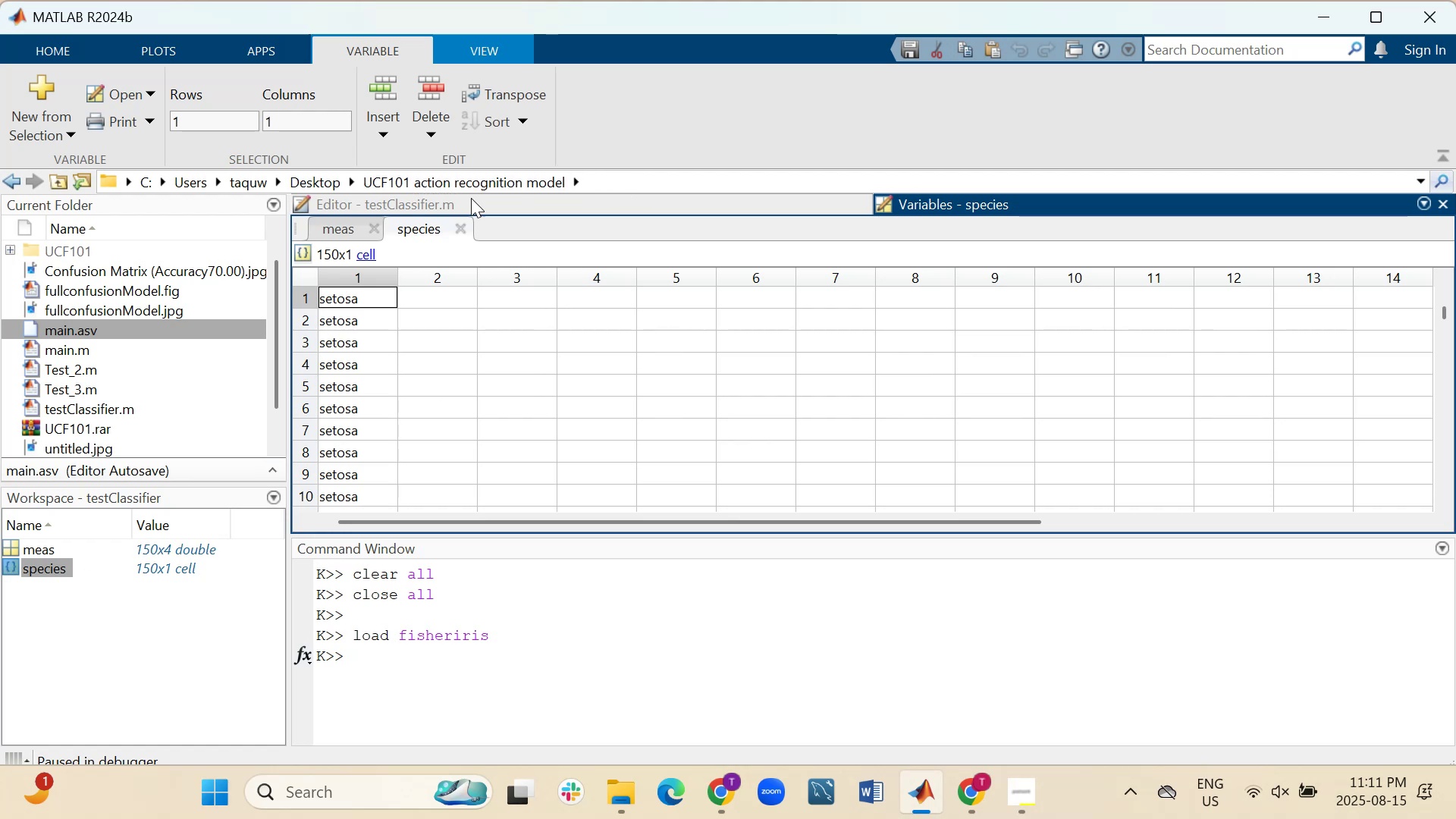 
left_click([450, 223])
 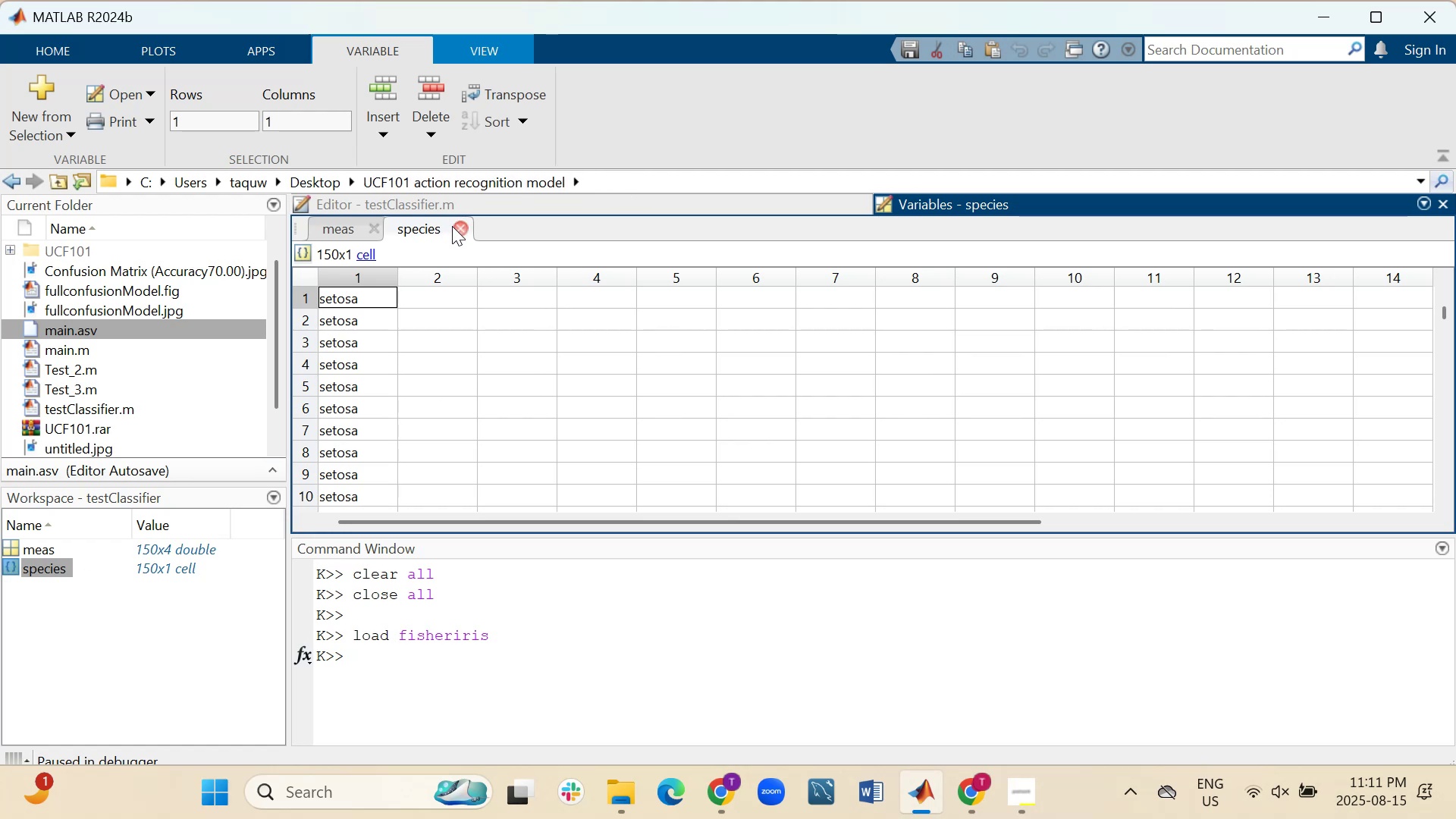 
left_click([452, 226])
 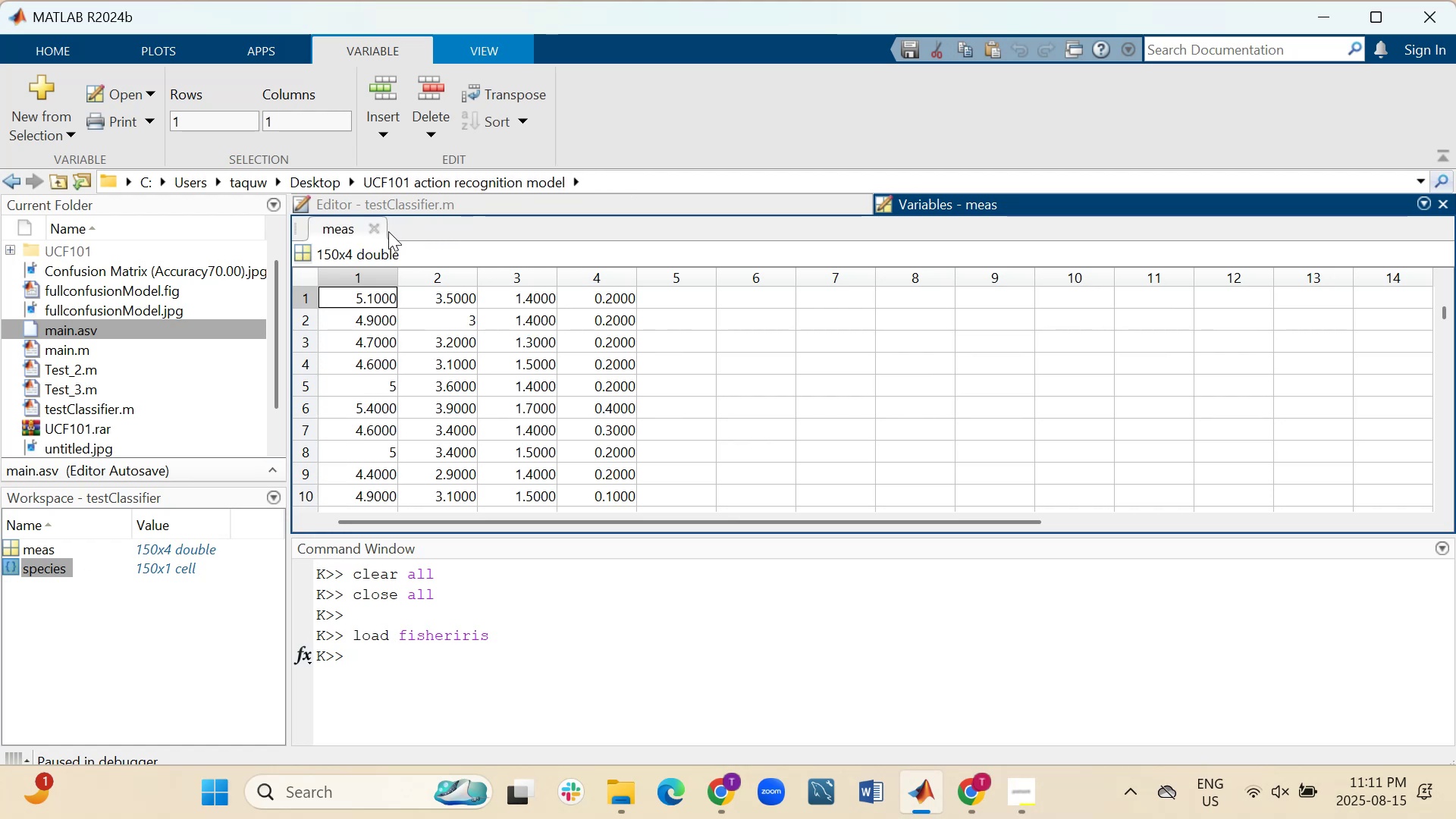 
left_click([382, 231])
 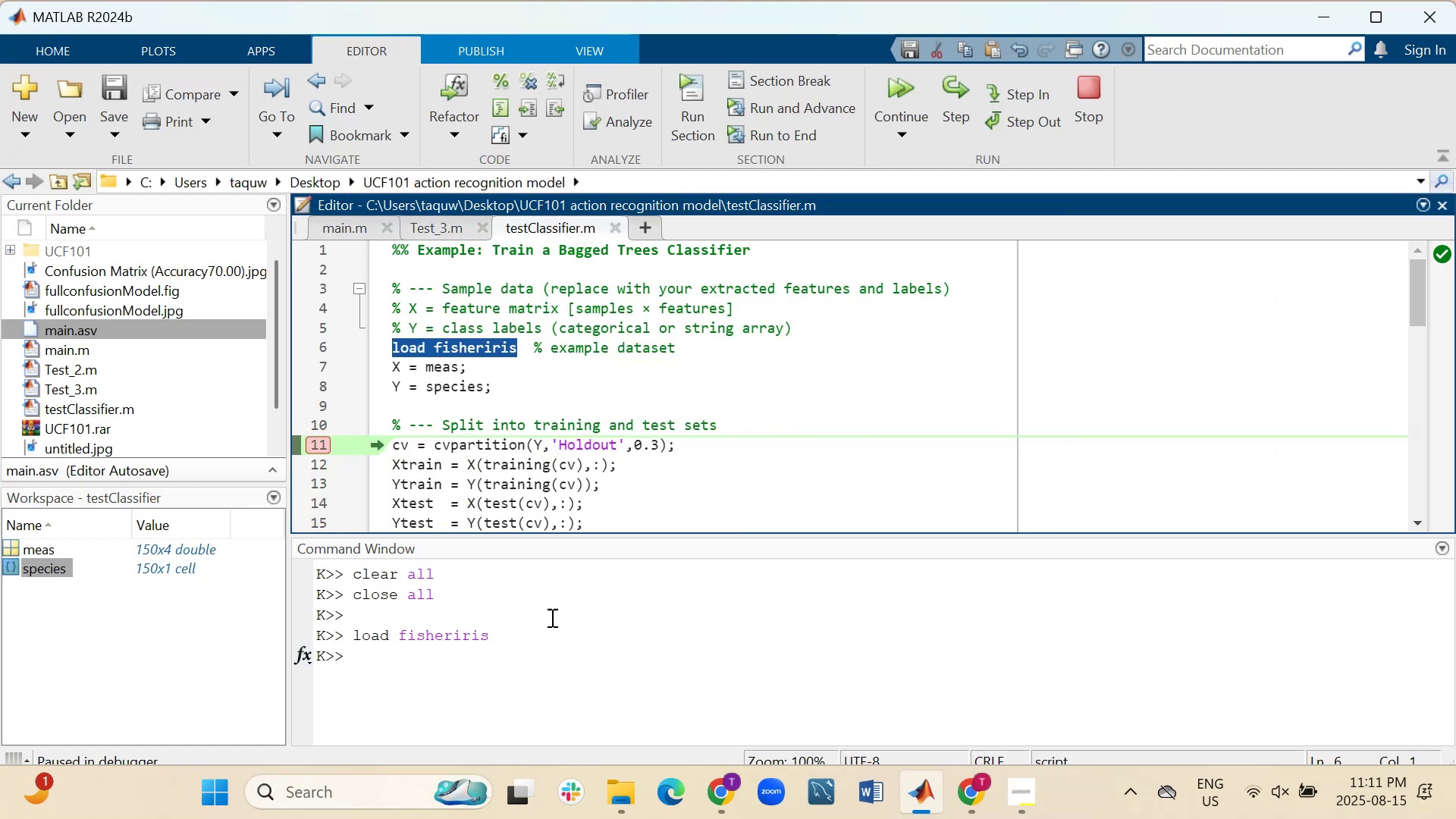 
left_click_drag(start_coordinate=[529, 644], to_coordinate=[327, 626])
 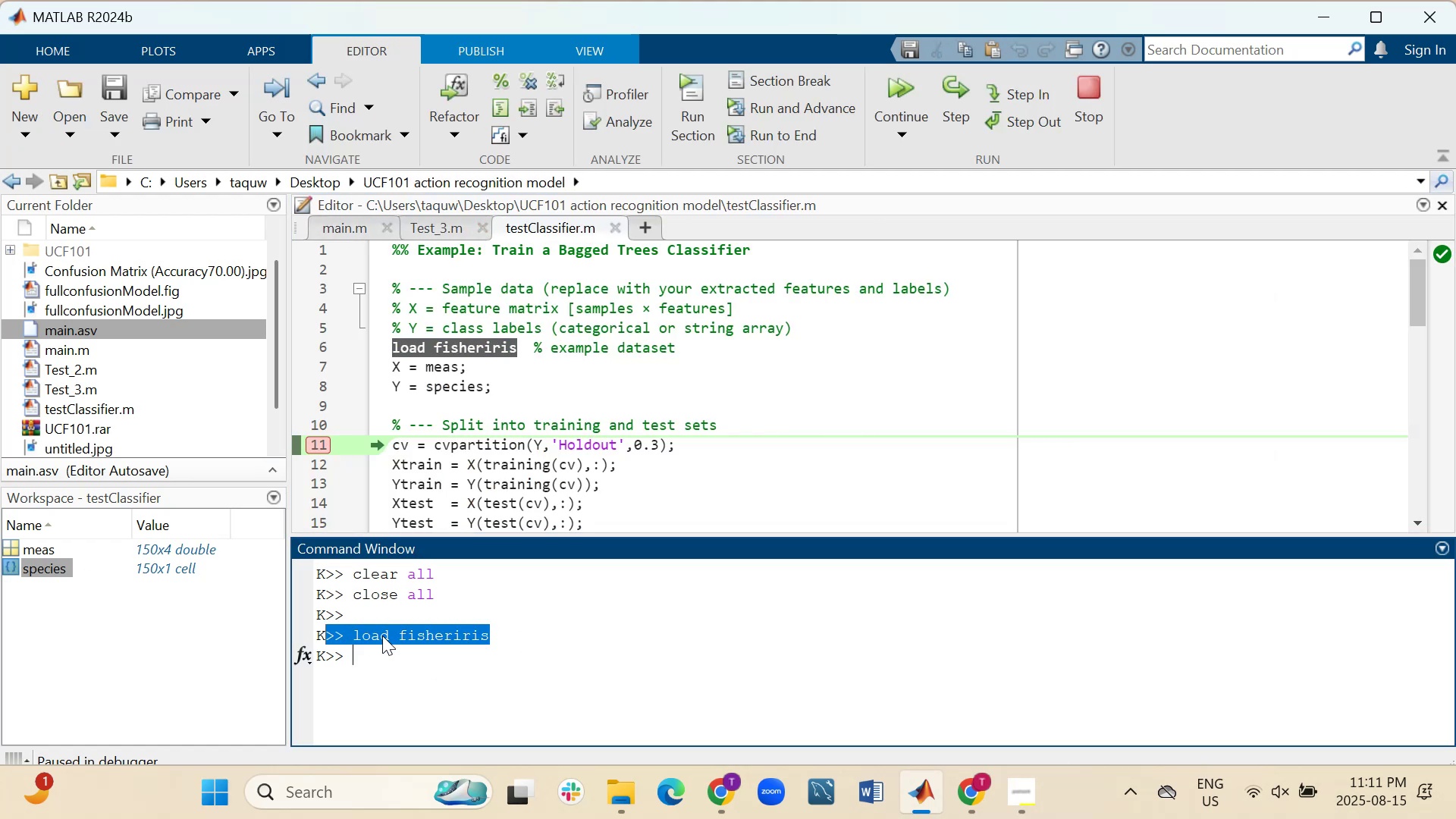 
left_click([472, 645])
 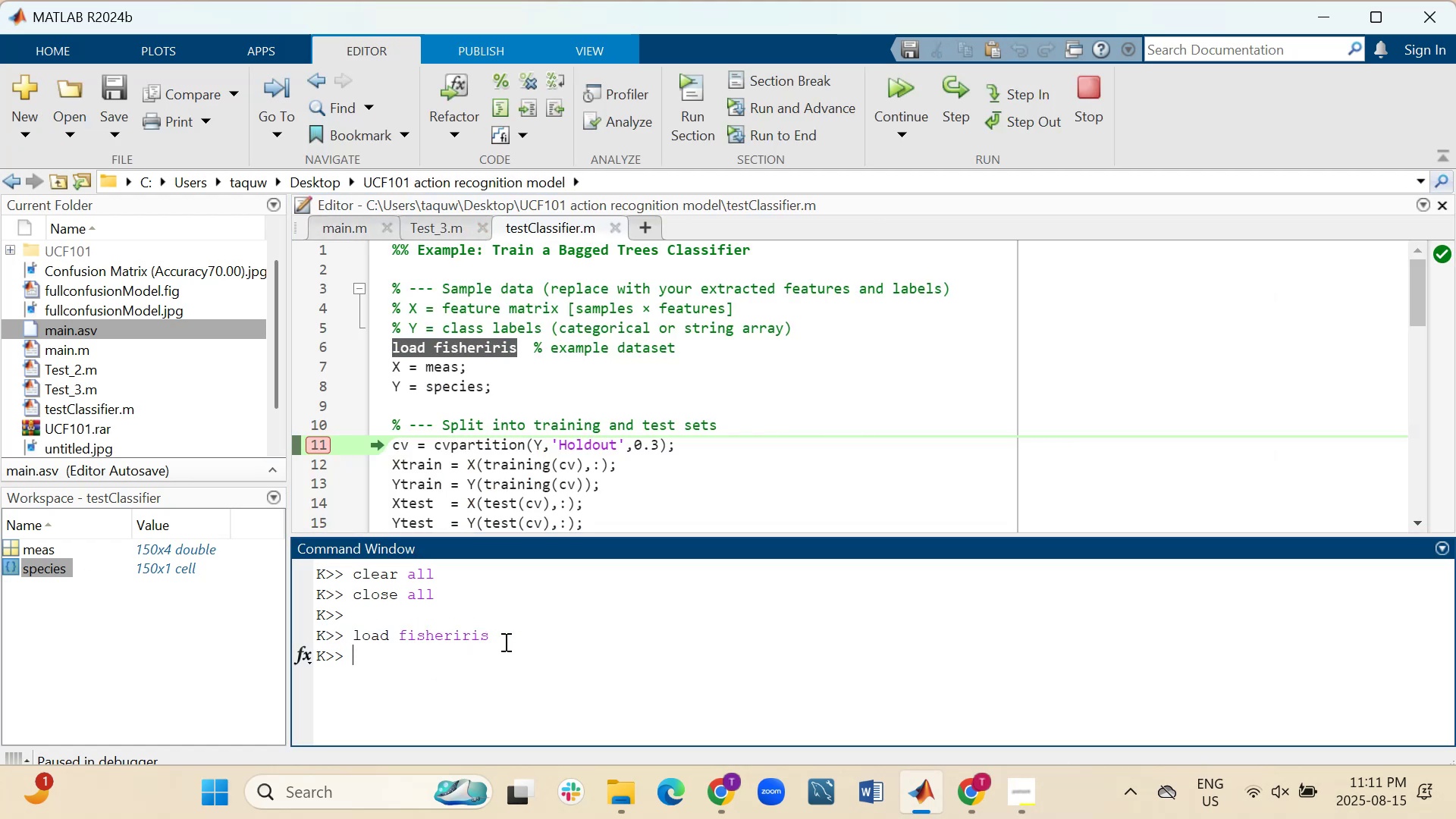 
left_click_drag(start_coordinate=[506, 642], to_coordinate=[354, 636])
 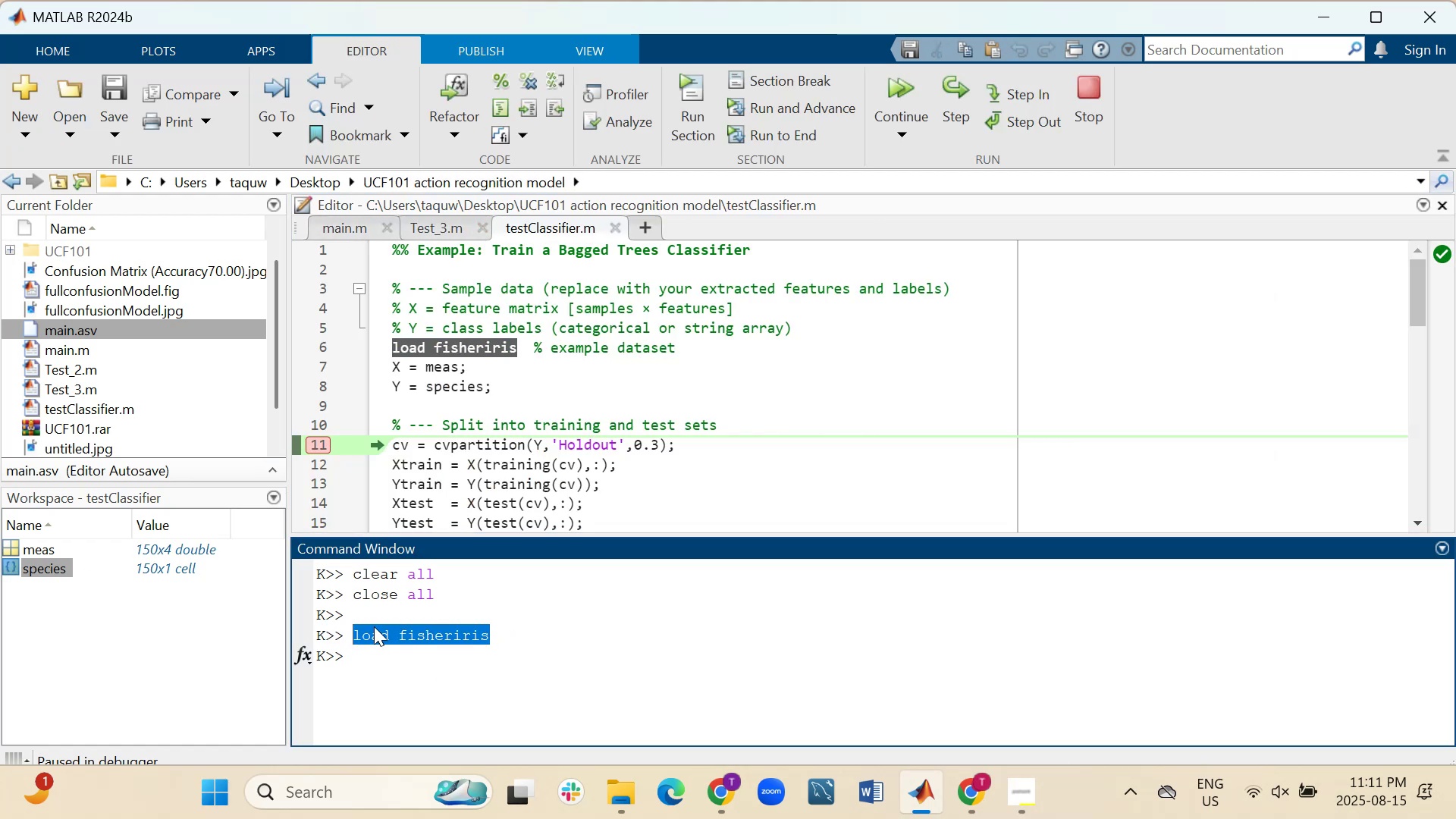 
right_click([374, 626])
 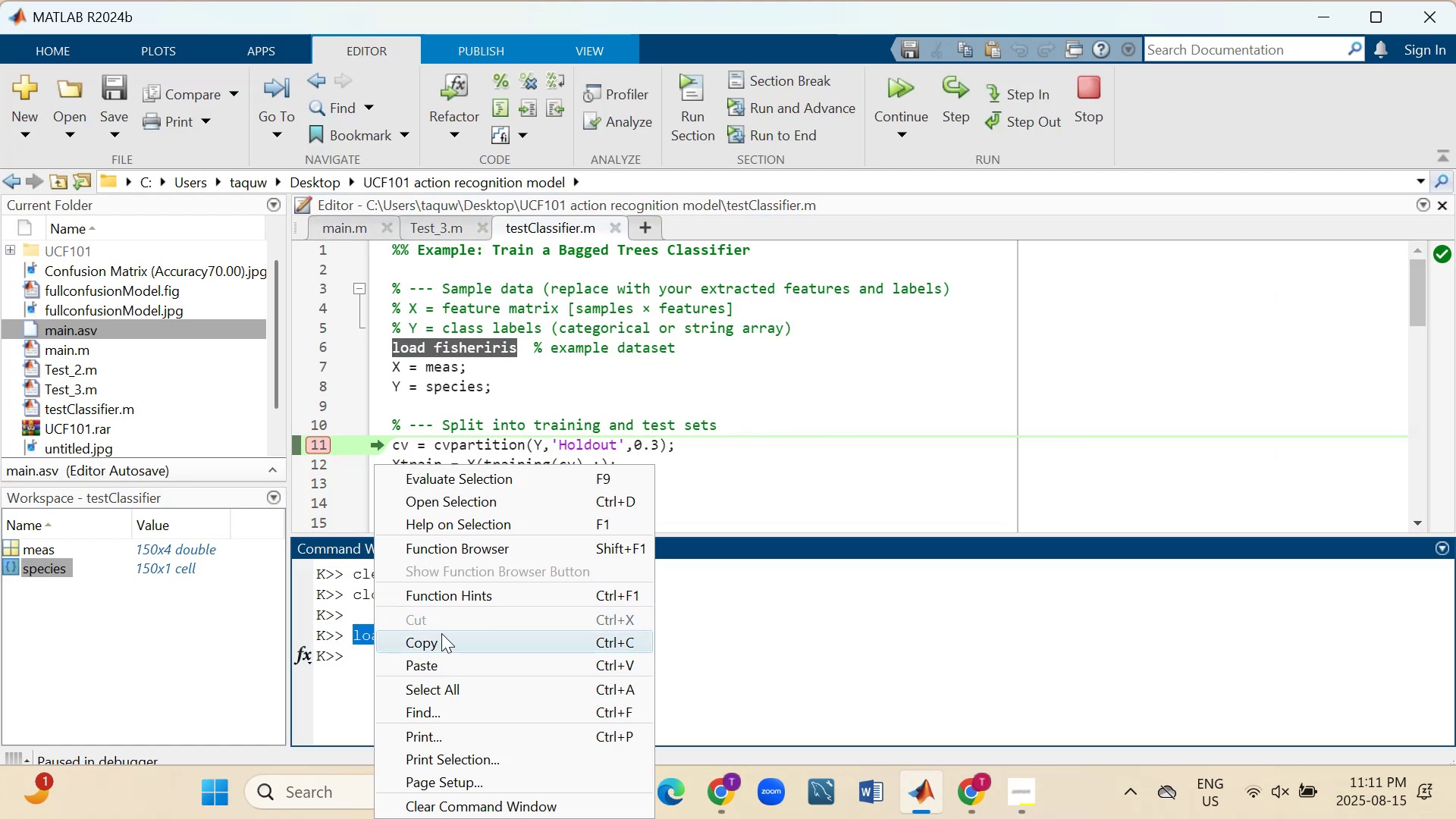 
left_click([441, 647])
 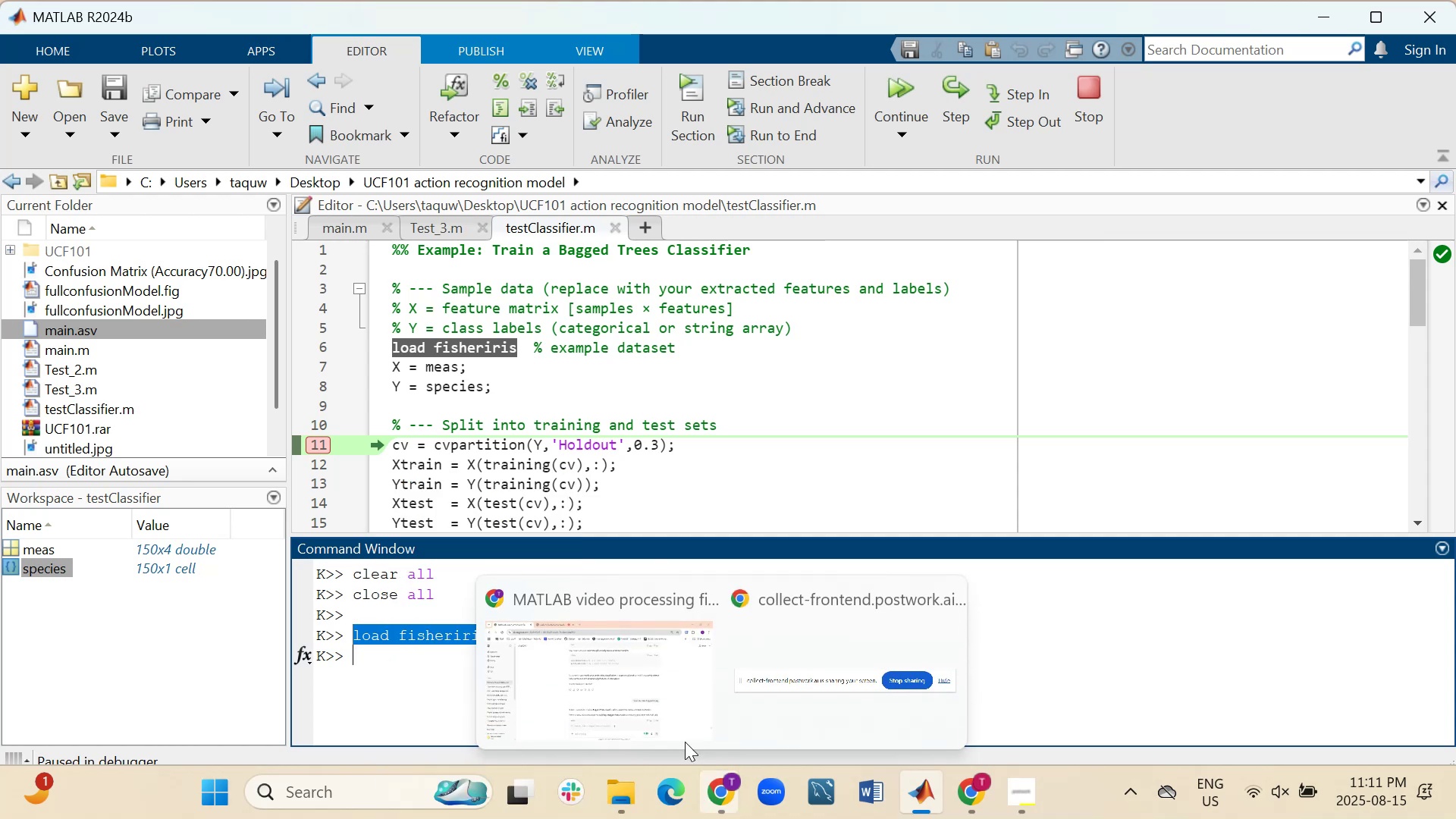 
left_click([674, 713])
 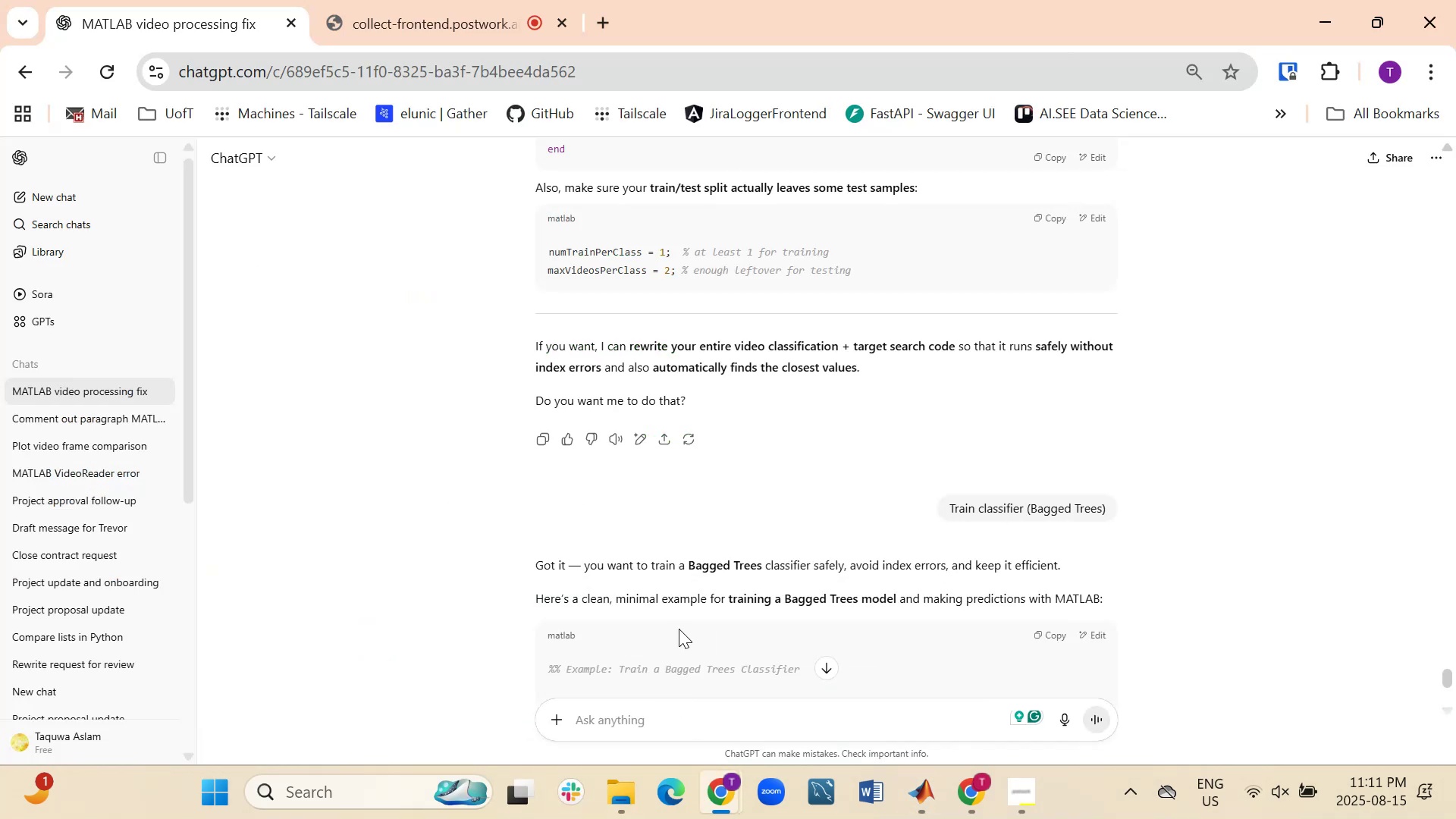 
scroll: coordinate [680, 629], scroll_direction: down, amount: 12.0
 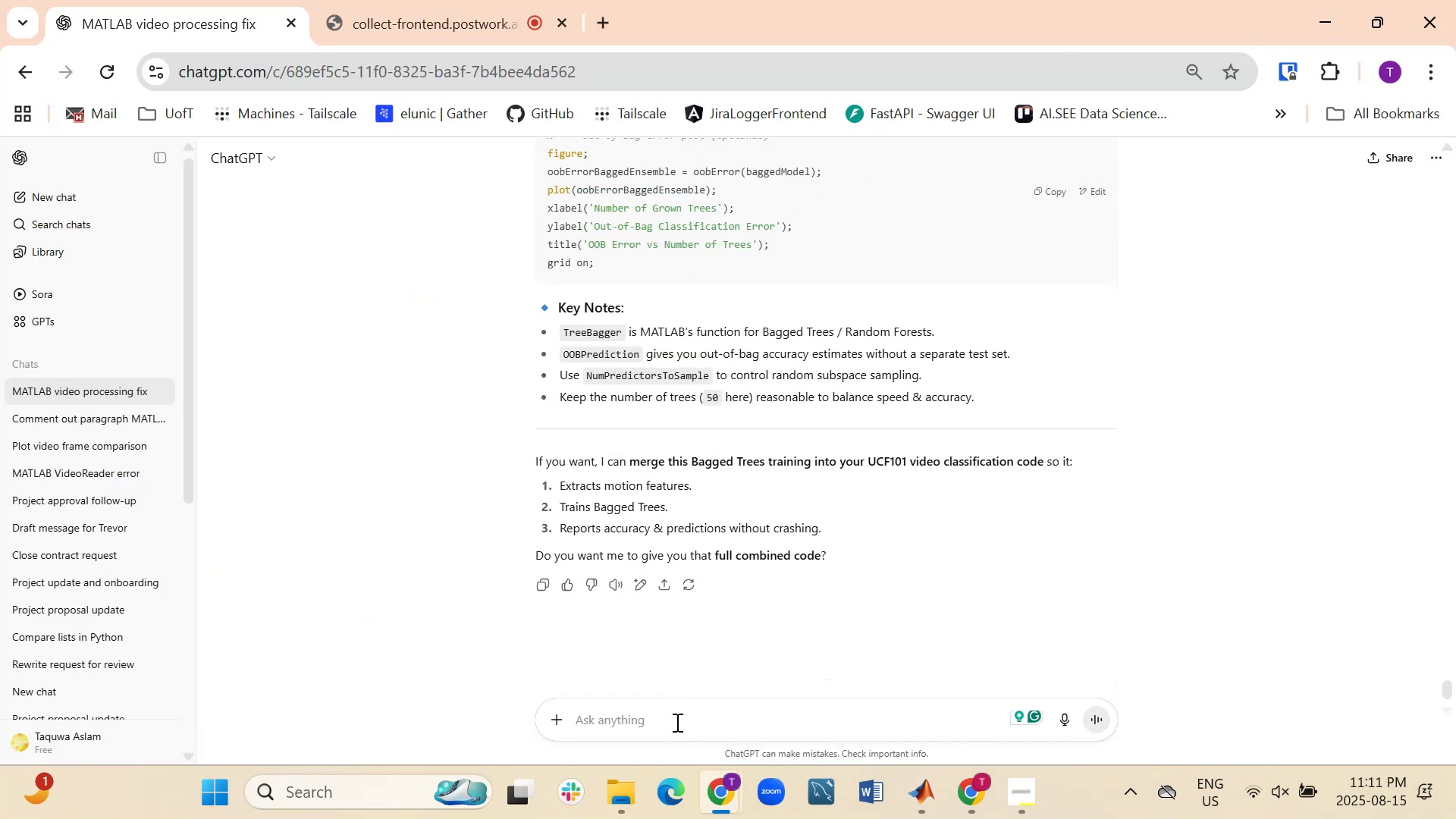 
left_click([676, 717])
 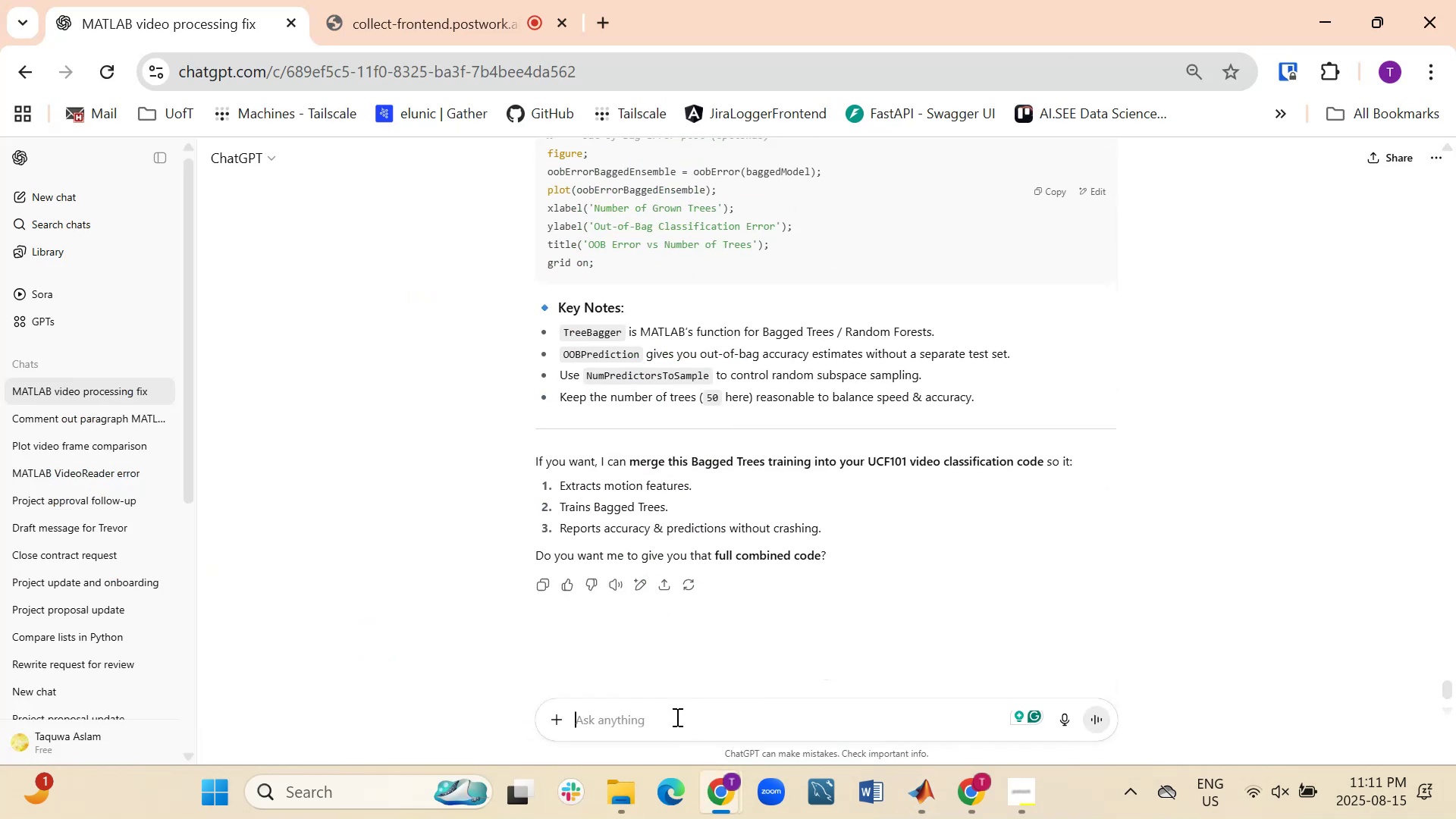 
type(plot data in this )
 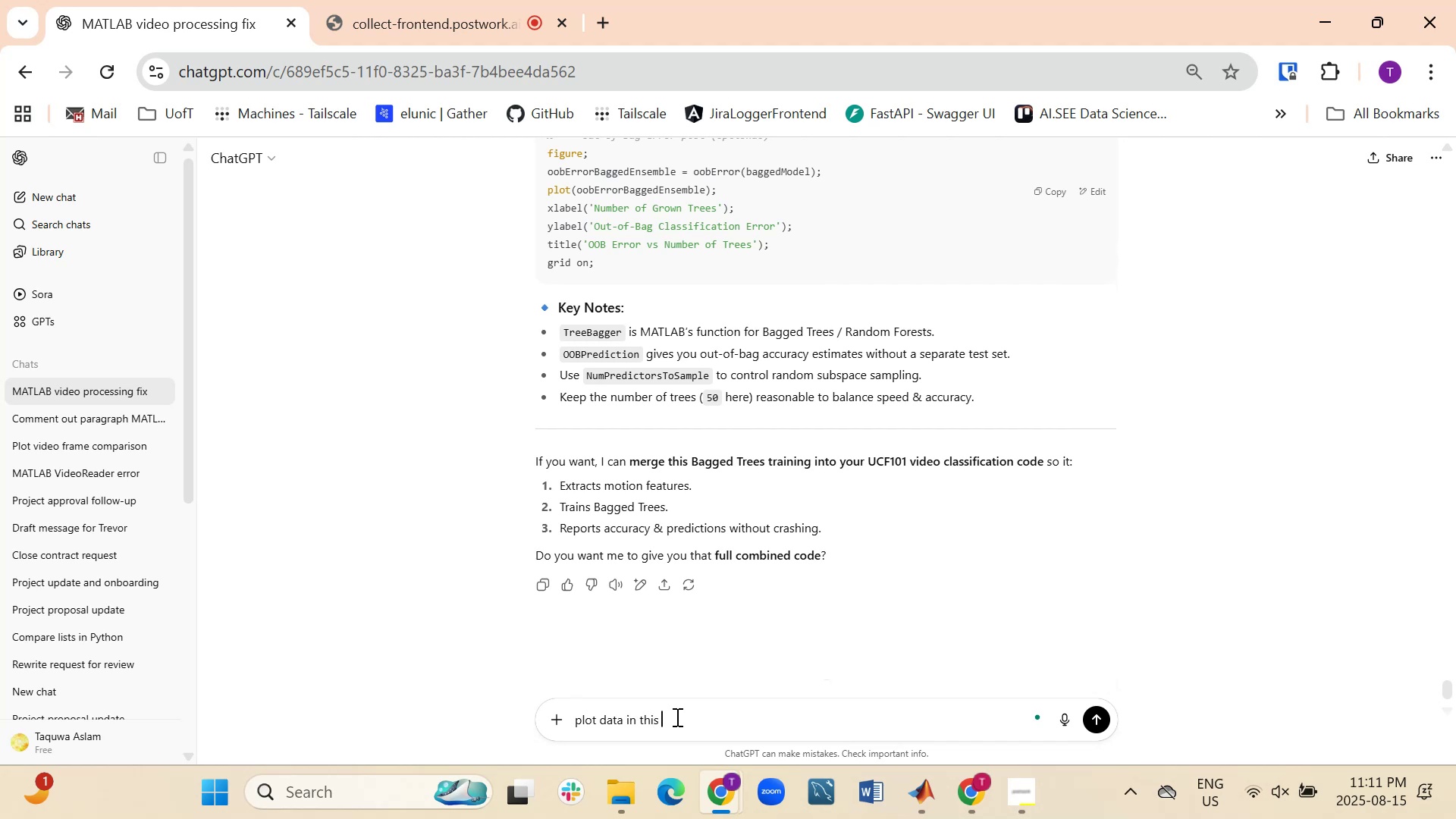 
key(Control+ControlLeft)
 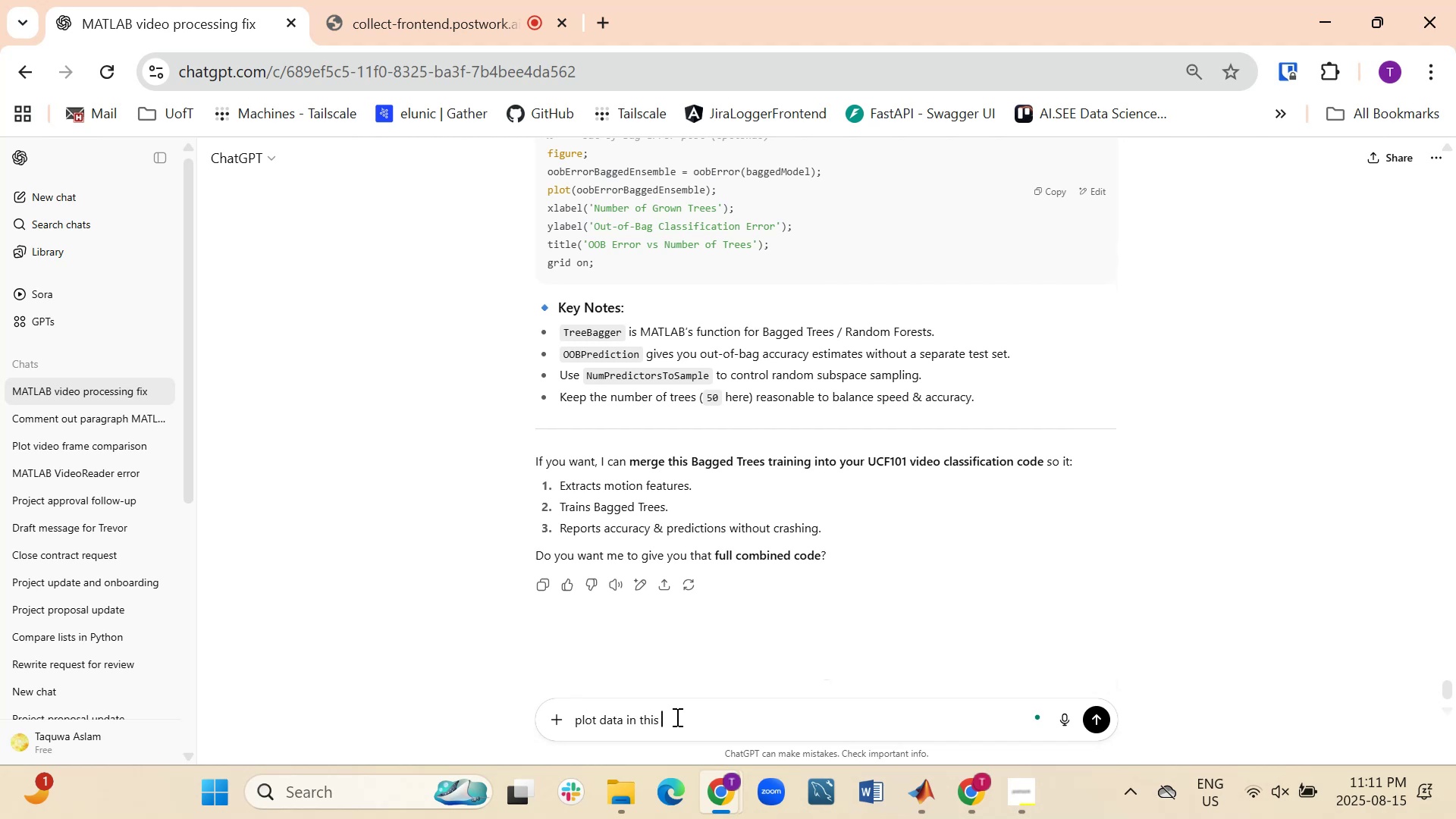 
key(Control+V)
 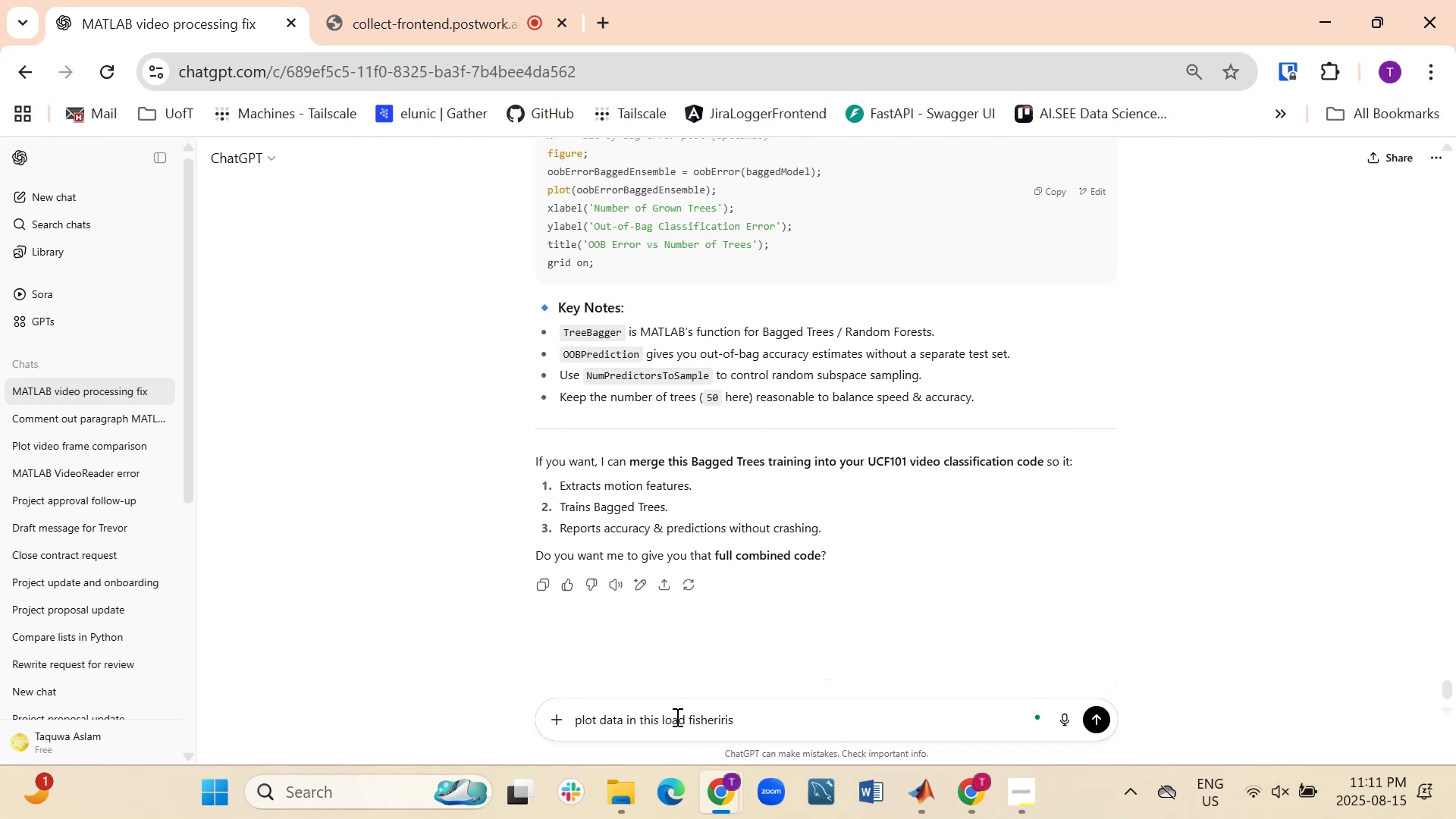 
key(Enter)
 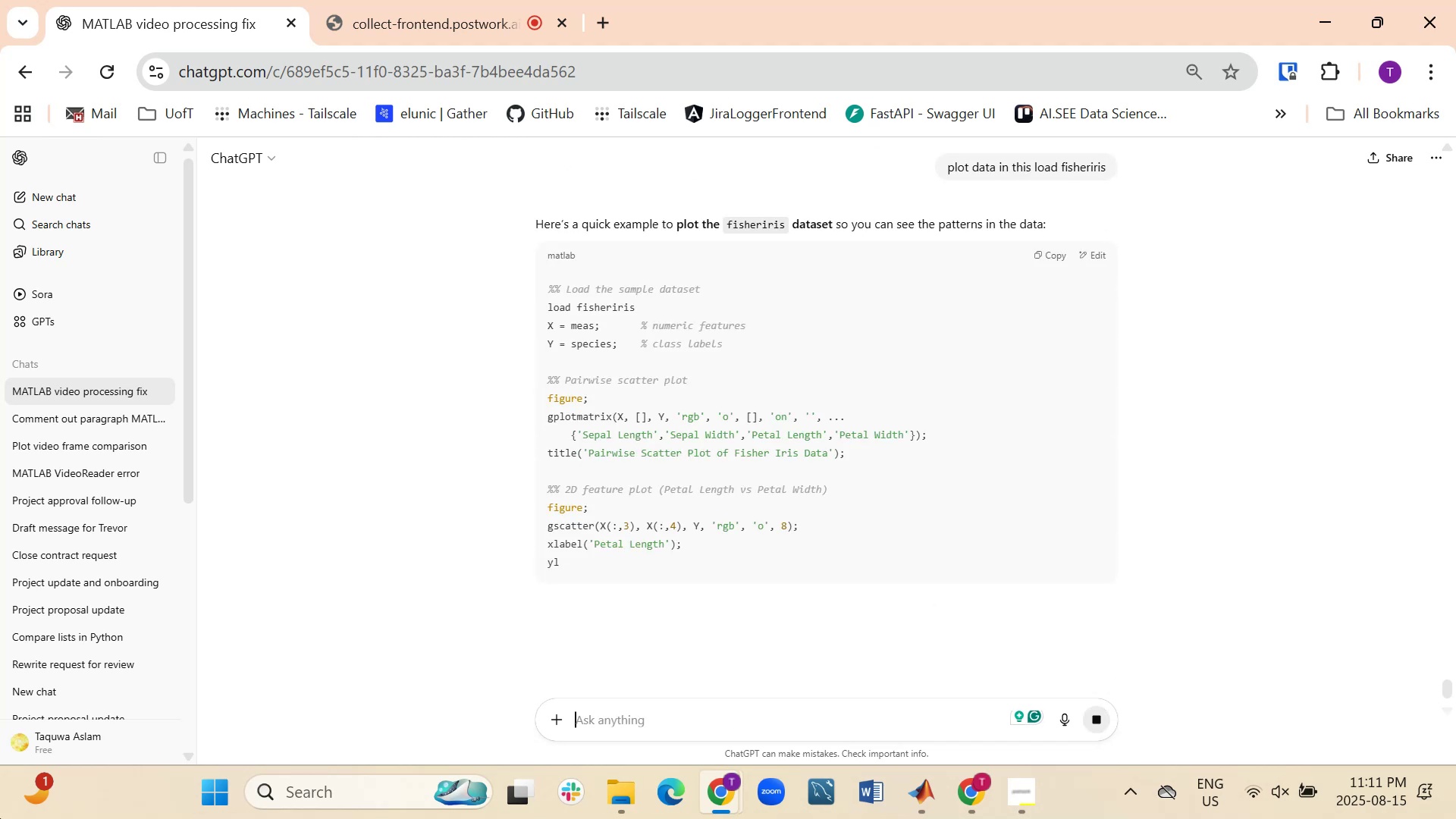 
wait(9.05)
 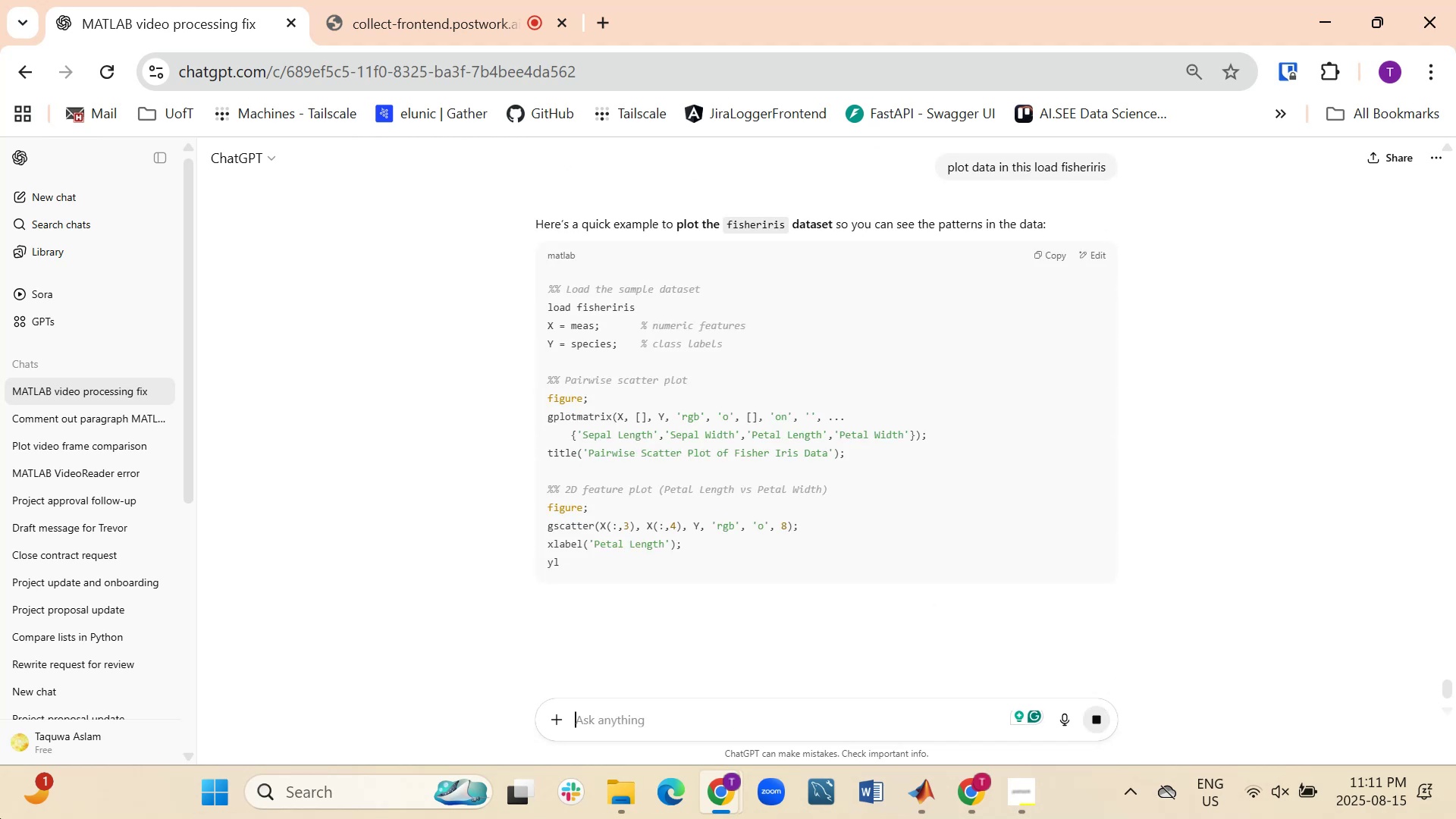 
mouse_move([286, 2])
 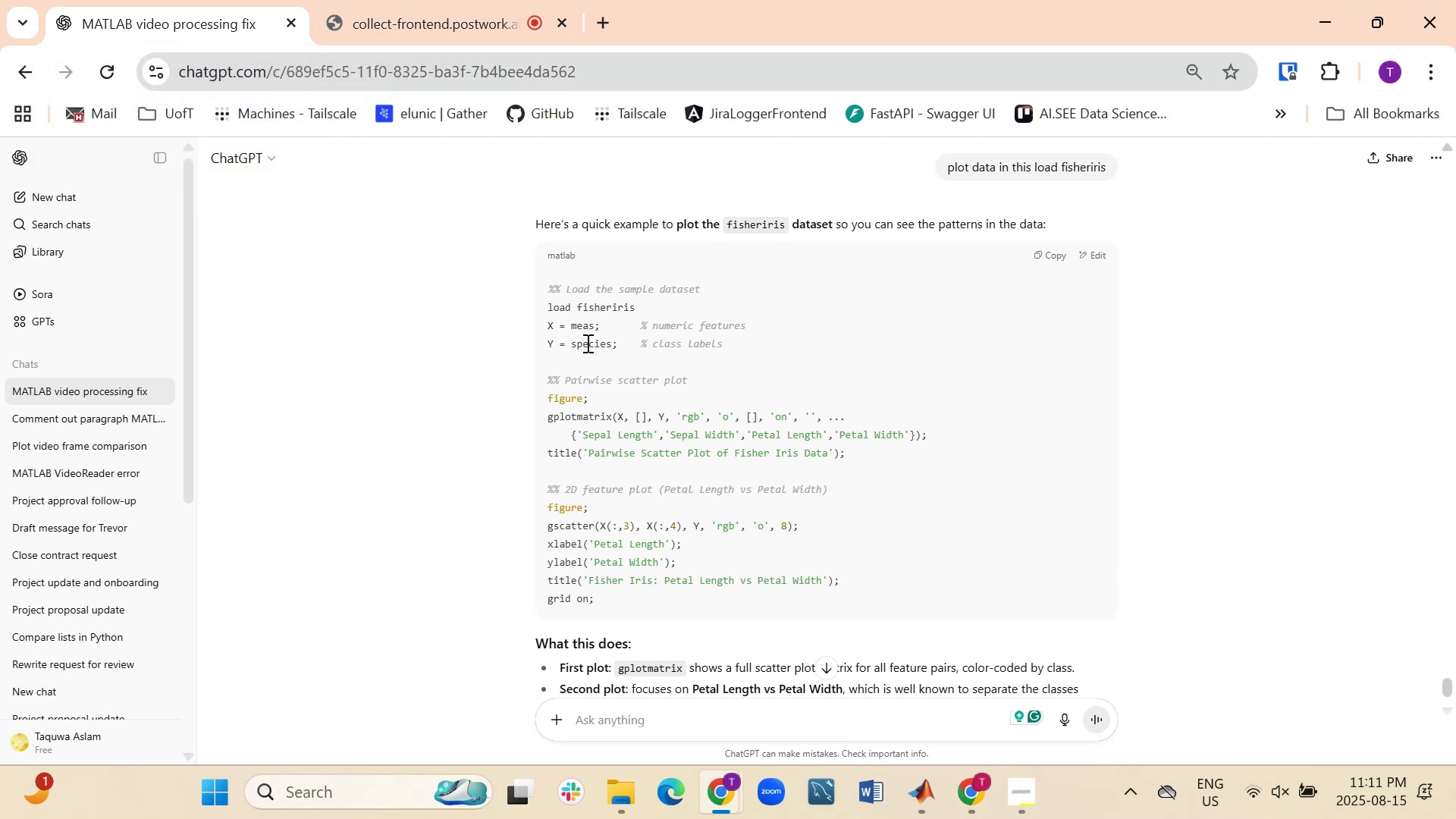 
wait(7.96)
 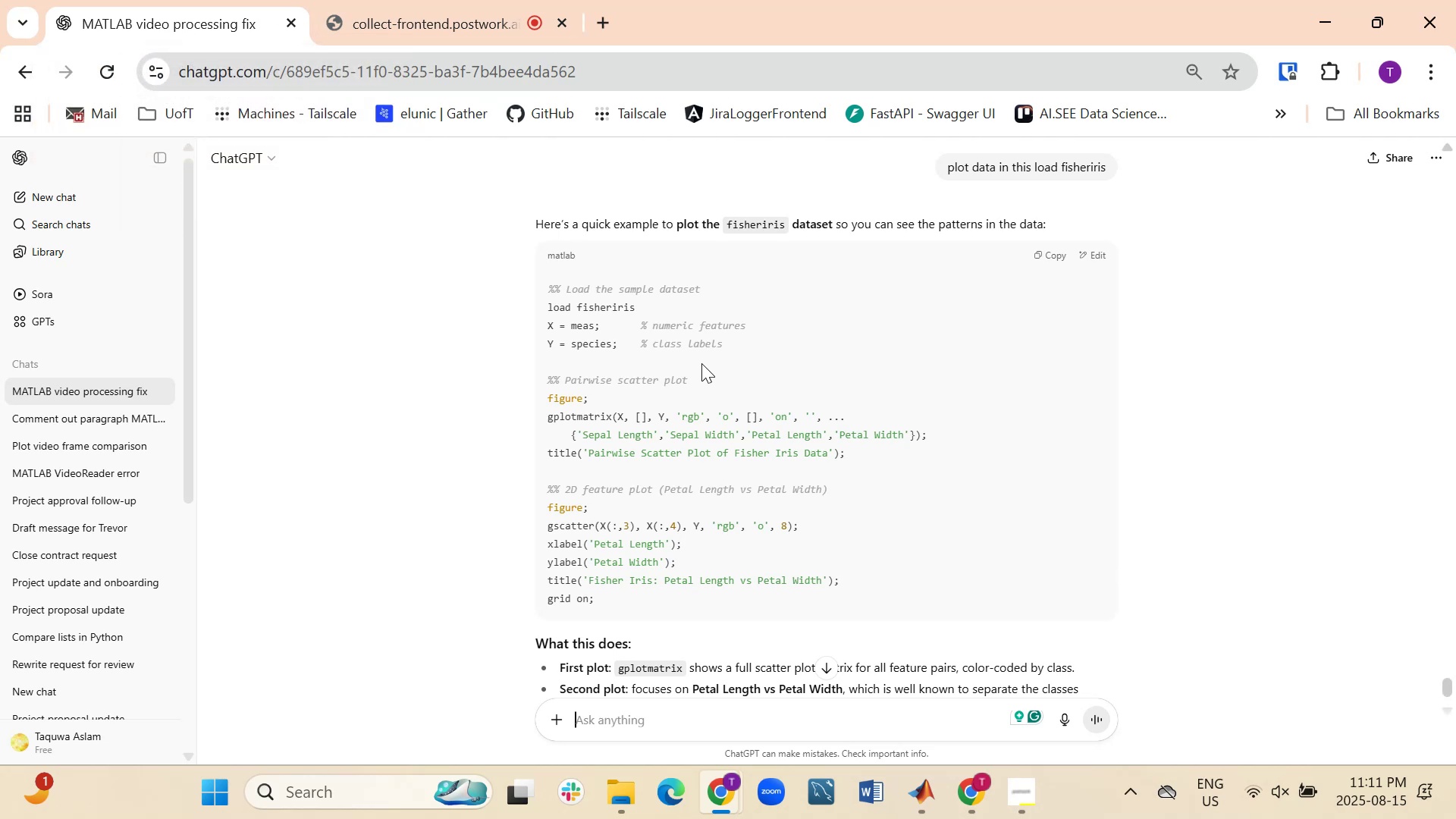 
scroll: coordinate [718, 422], scroll_direction: down, amount: 1.0
 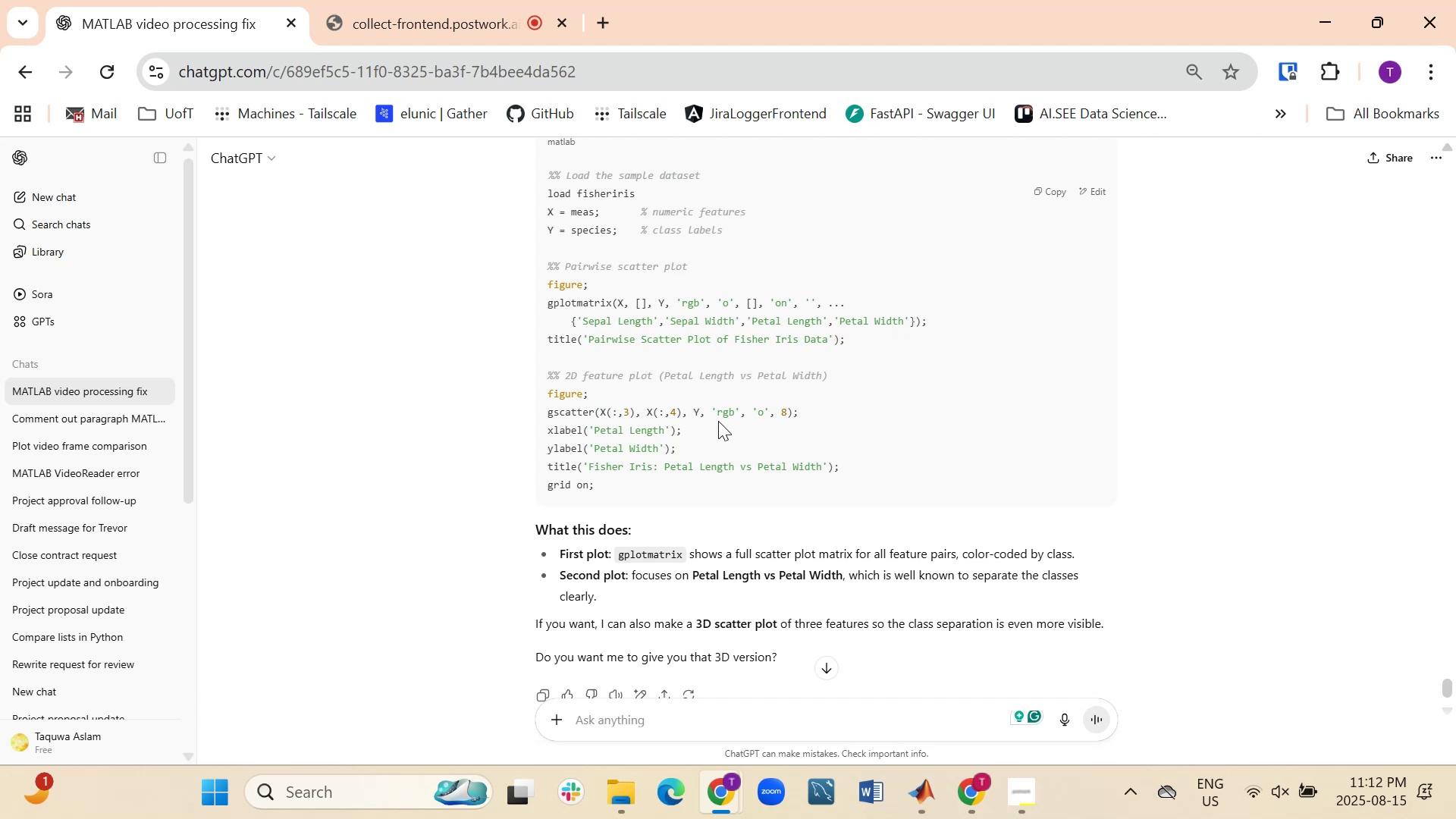 
wait(7.12)
 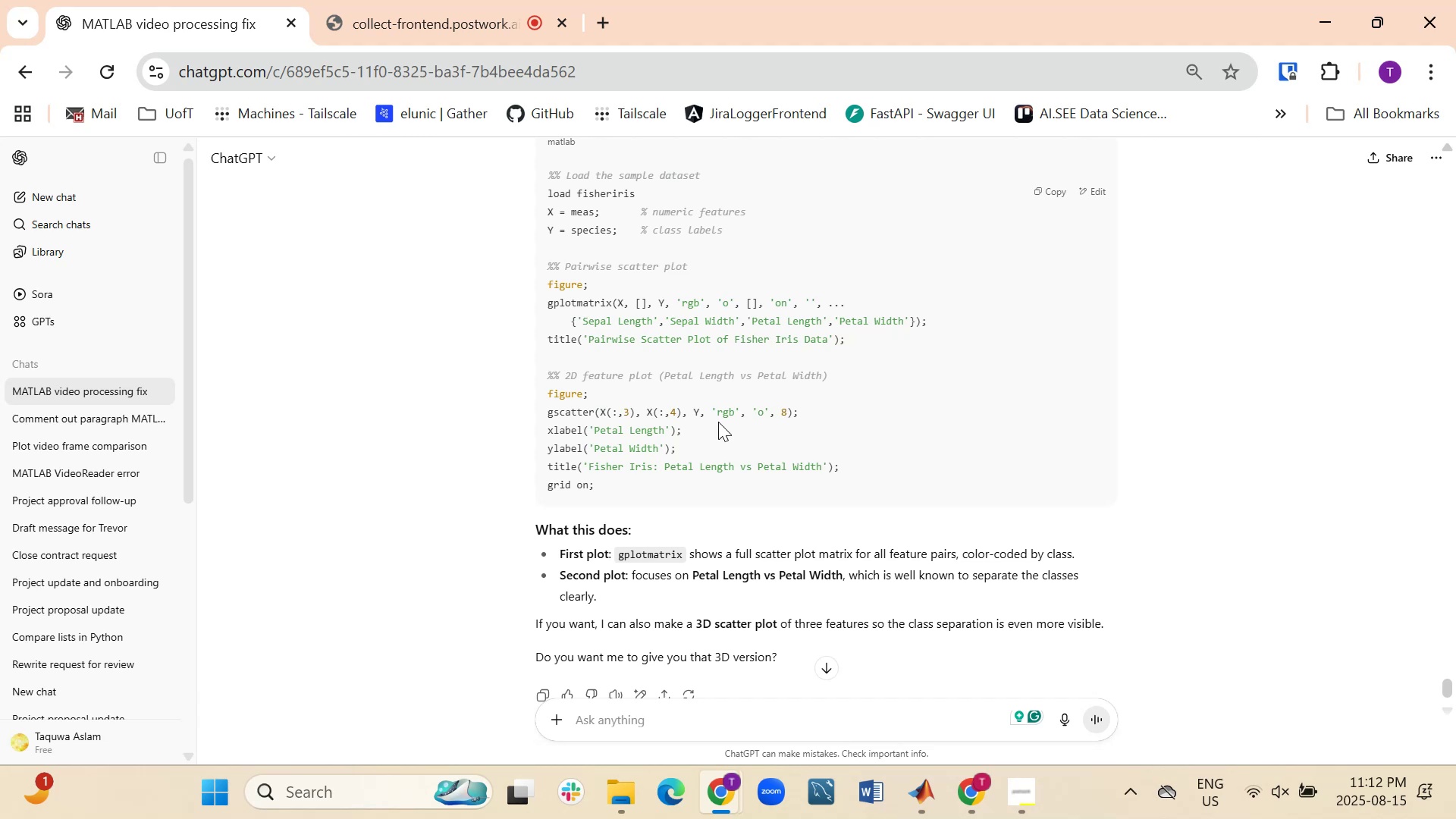 
left_click([1051, 195])
 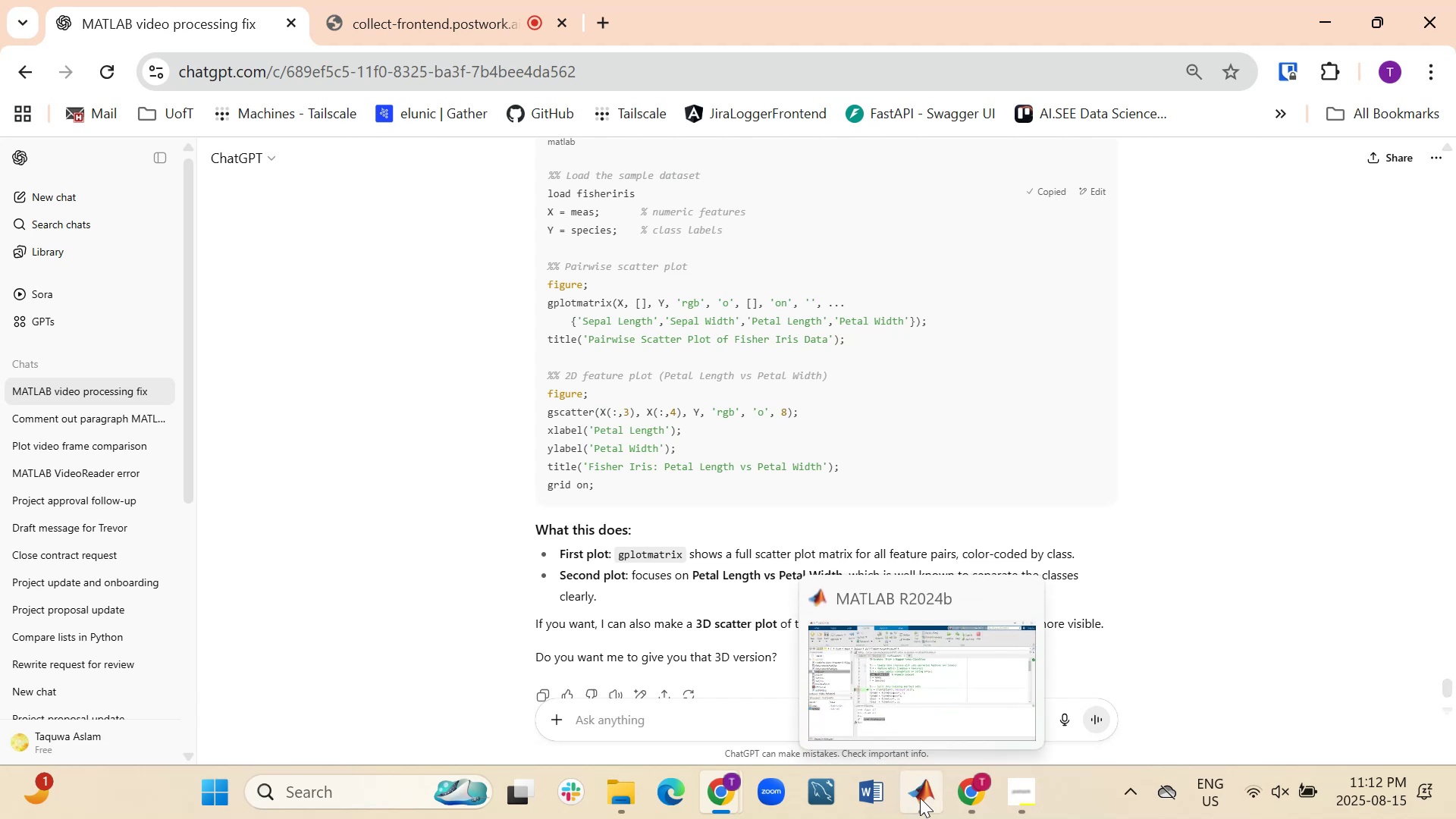 
left_click([916, 701])
 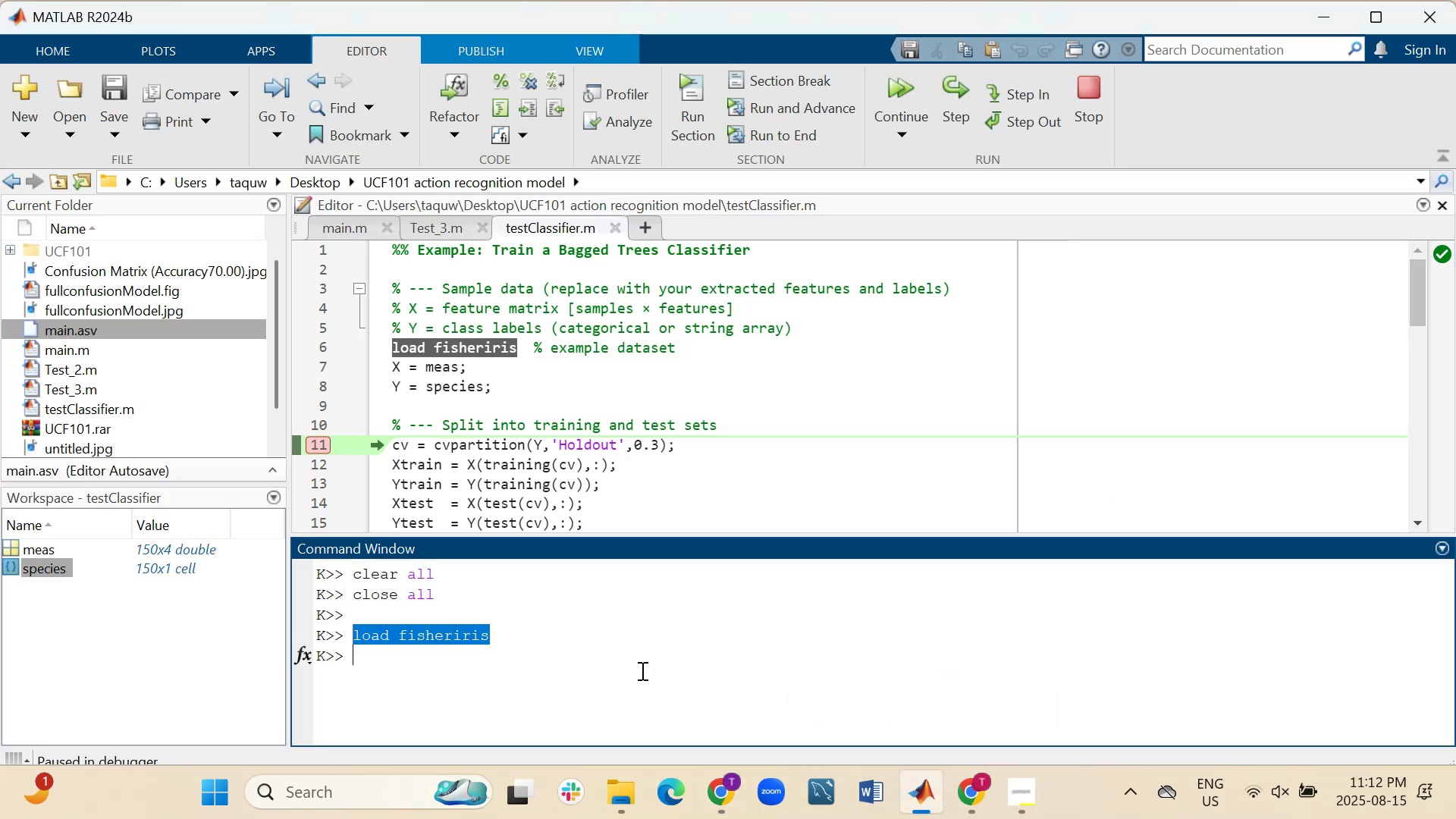 
left_click([641, 670])
 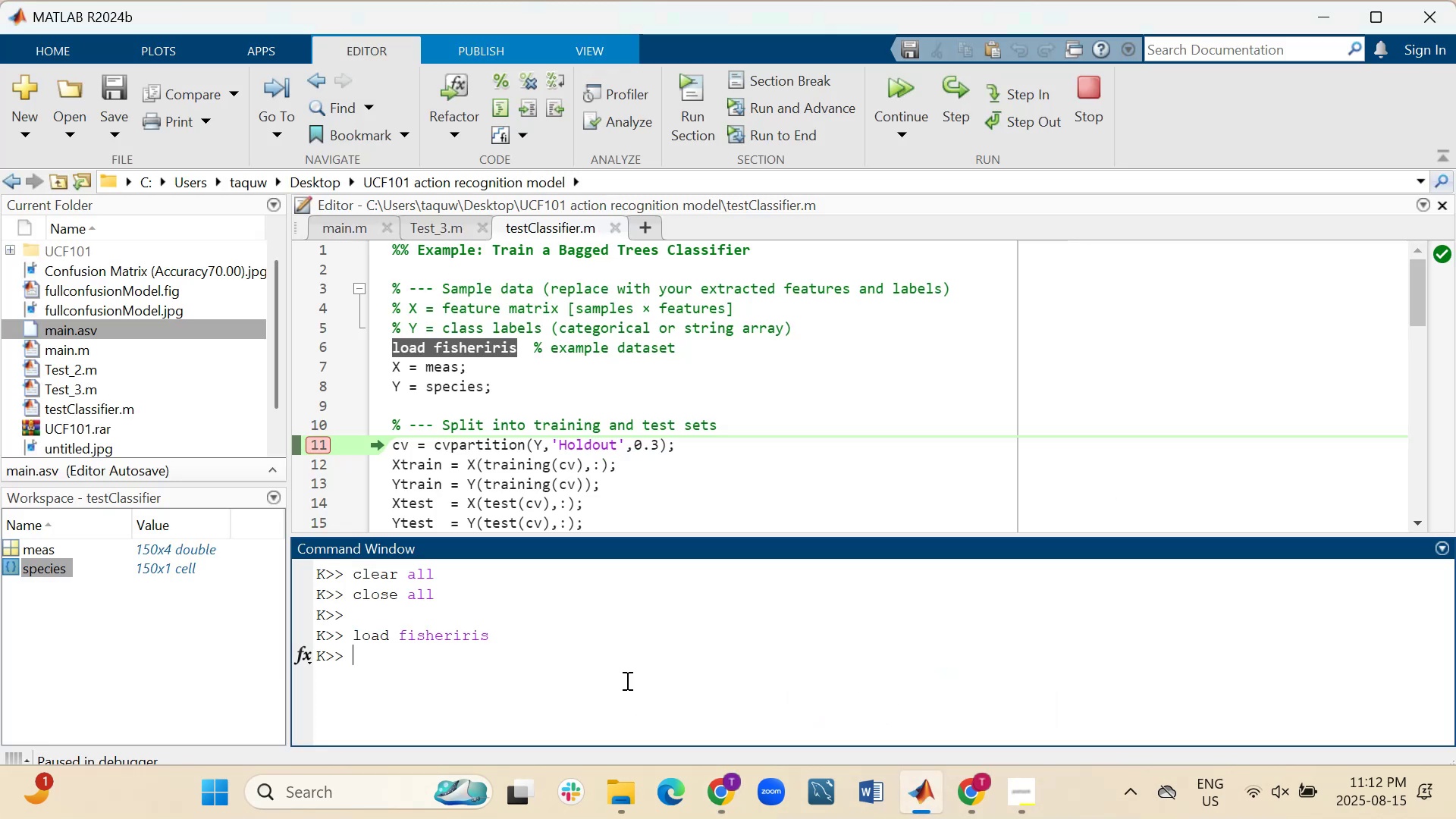 
key(Control+ControlLeft)
 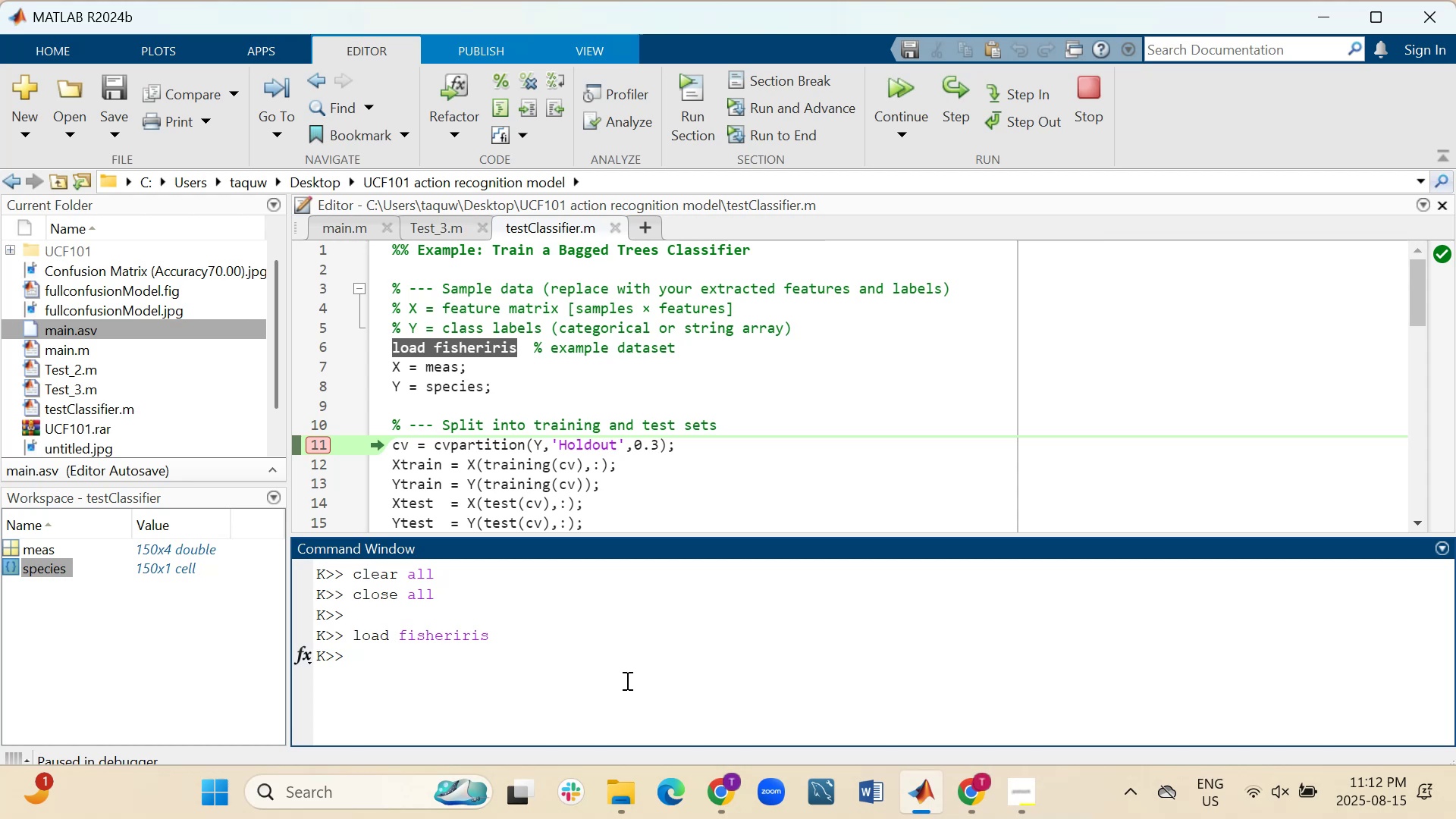 
key(Control+V)
 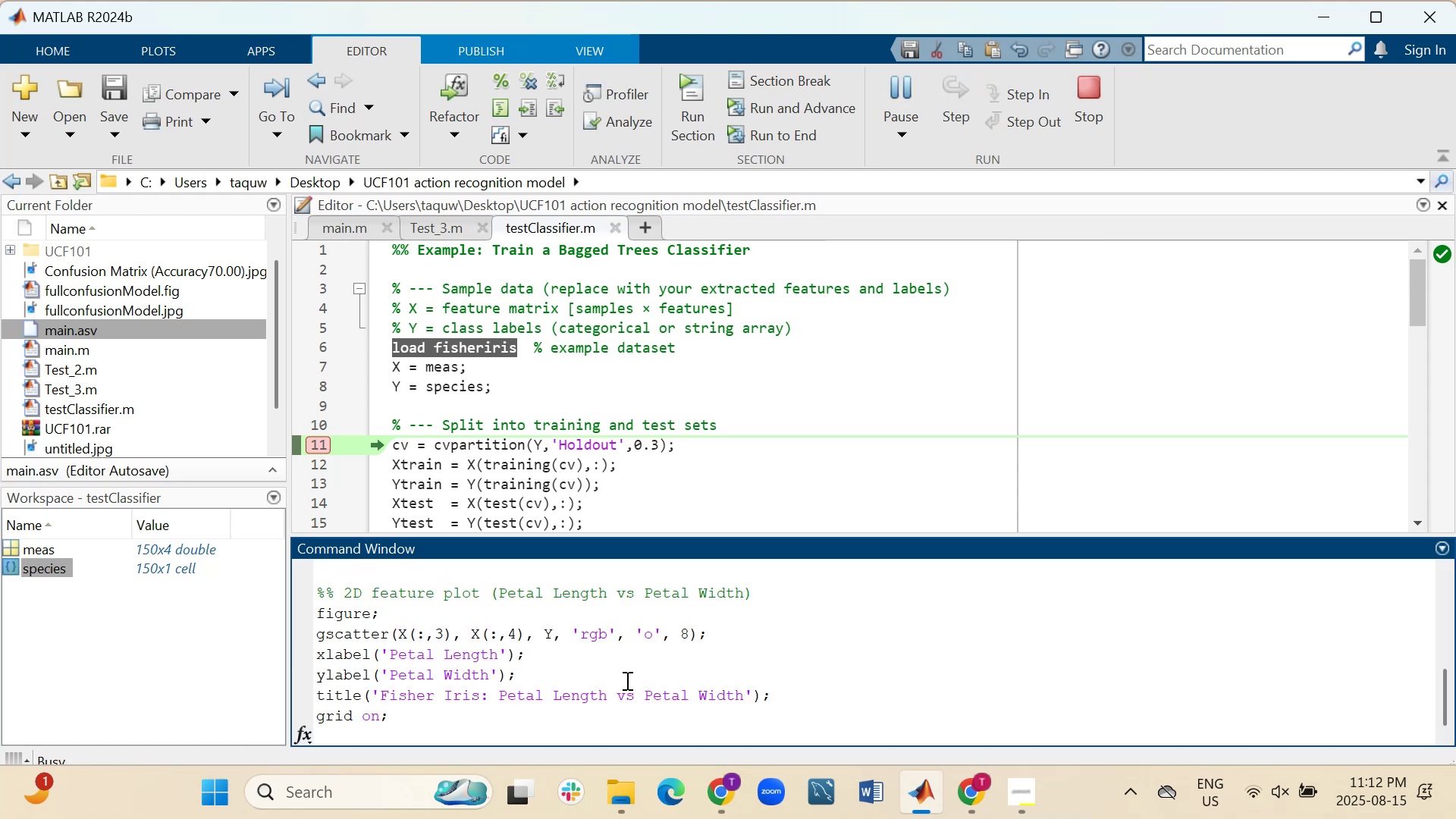 
key(Enter)
 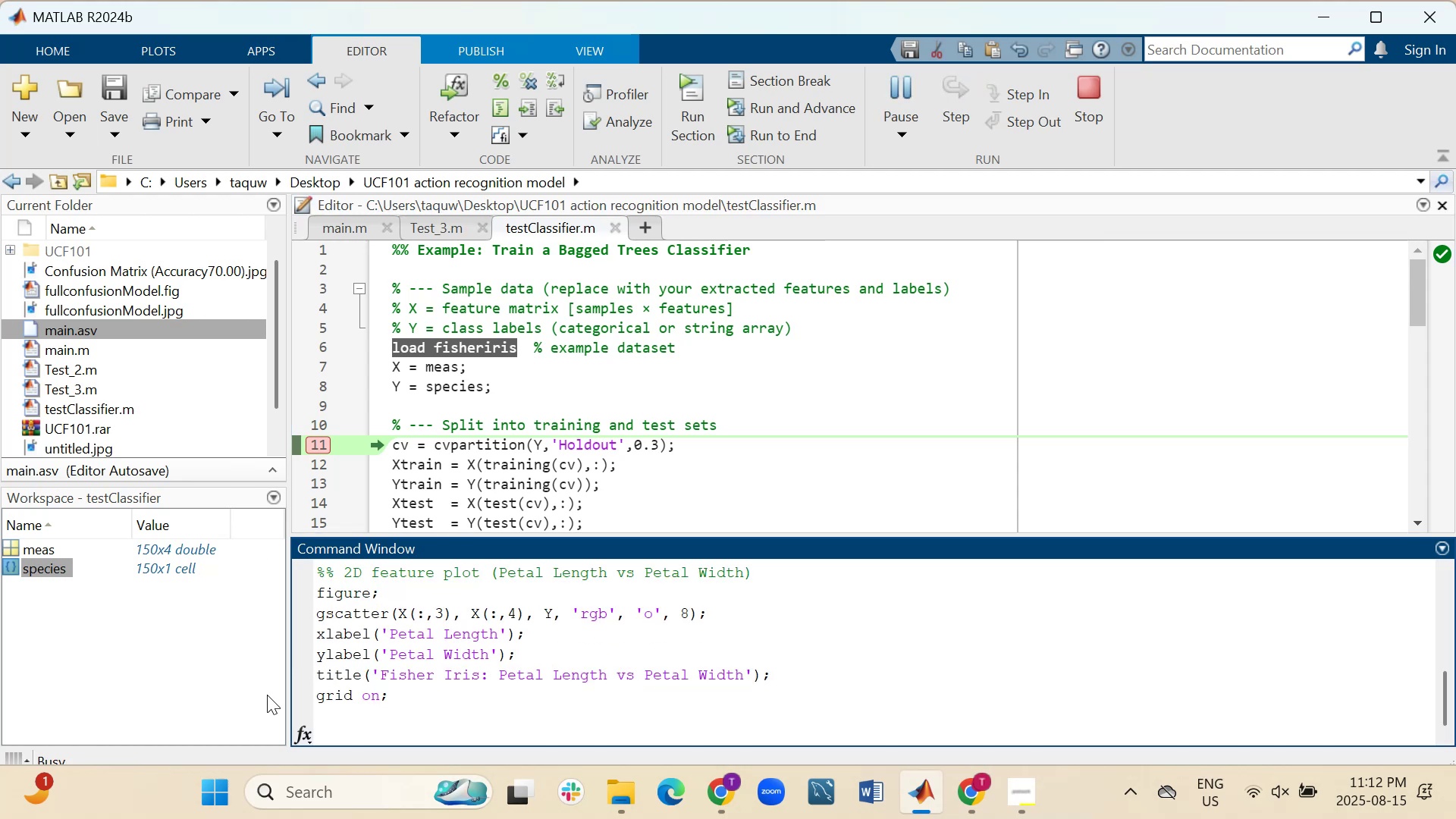 
wait(6.73)
 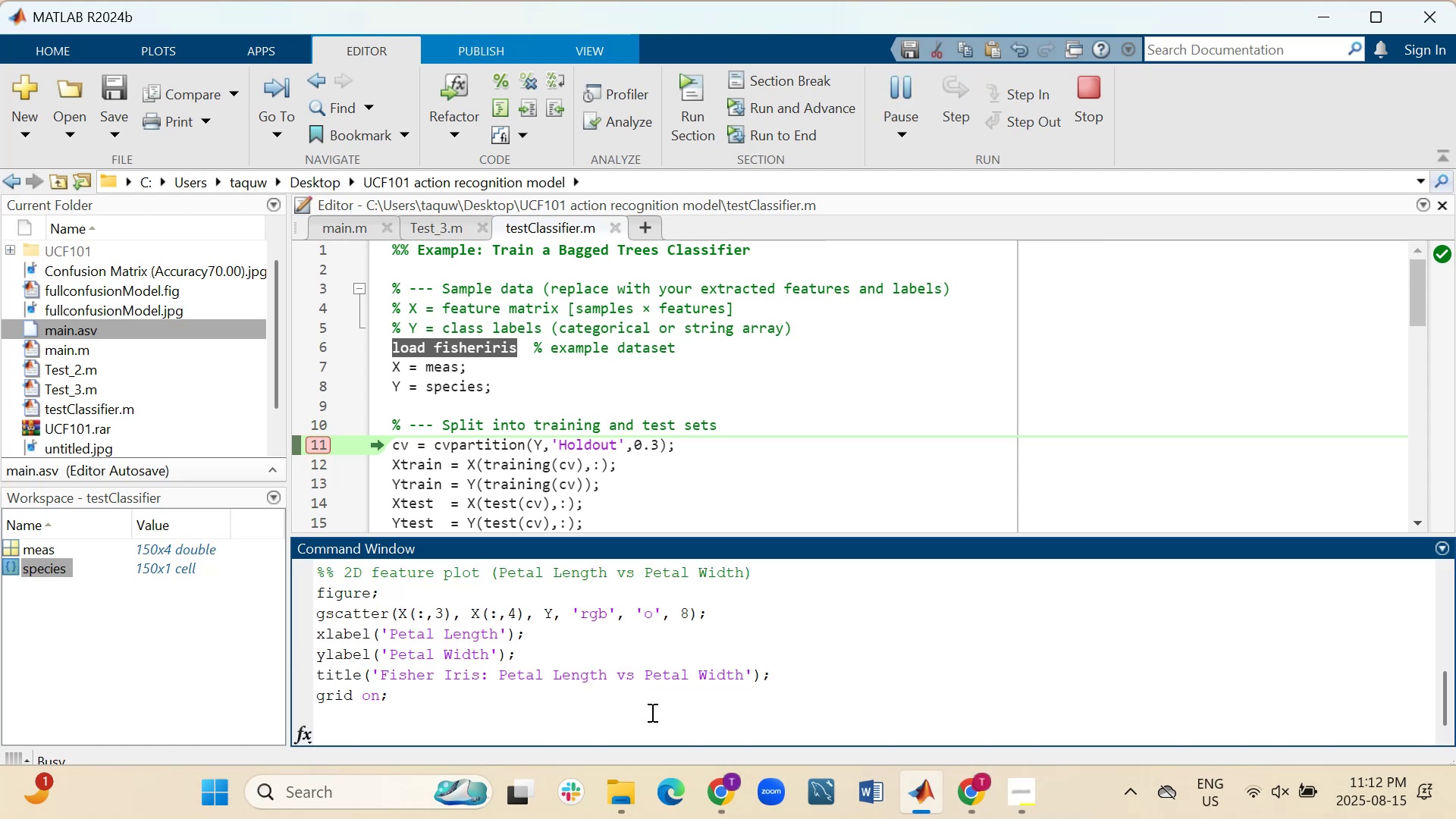 
scroll: coordinate [457, 656], scroll_direction: up, amount: 2.0
 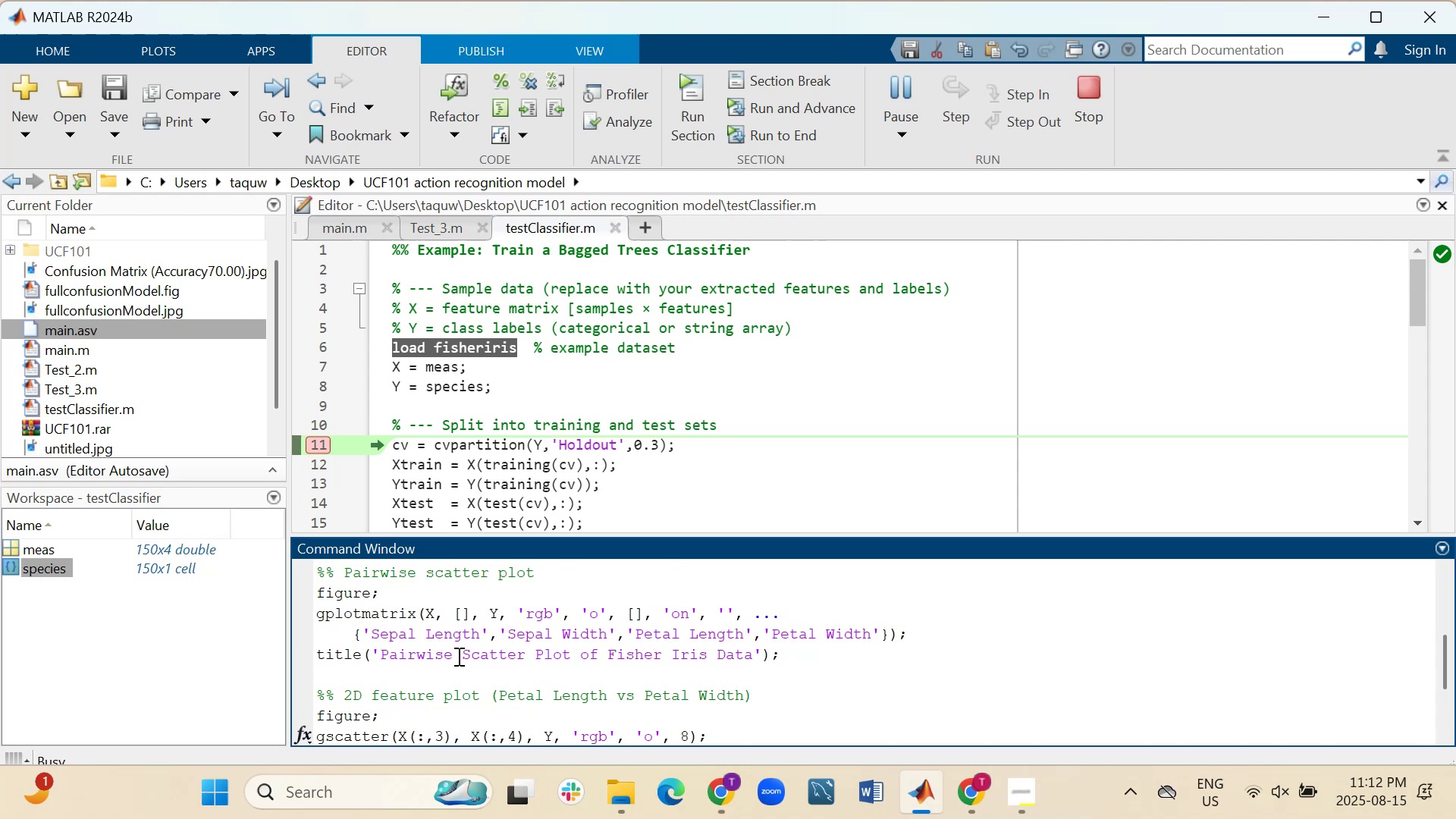 
scroll: coordinate [457, 656], scroll_direction: down, amount: 4.0
 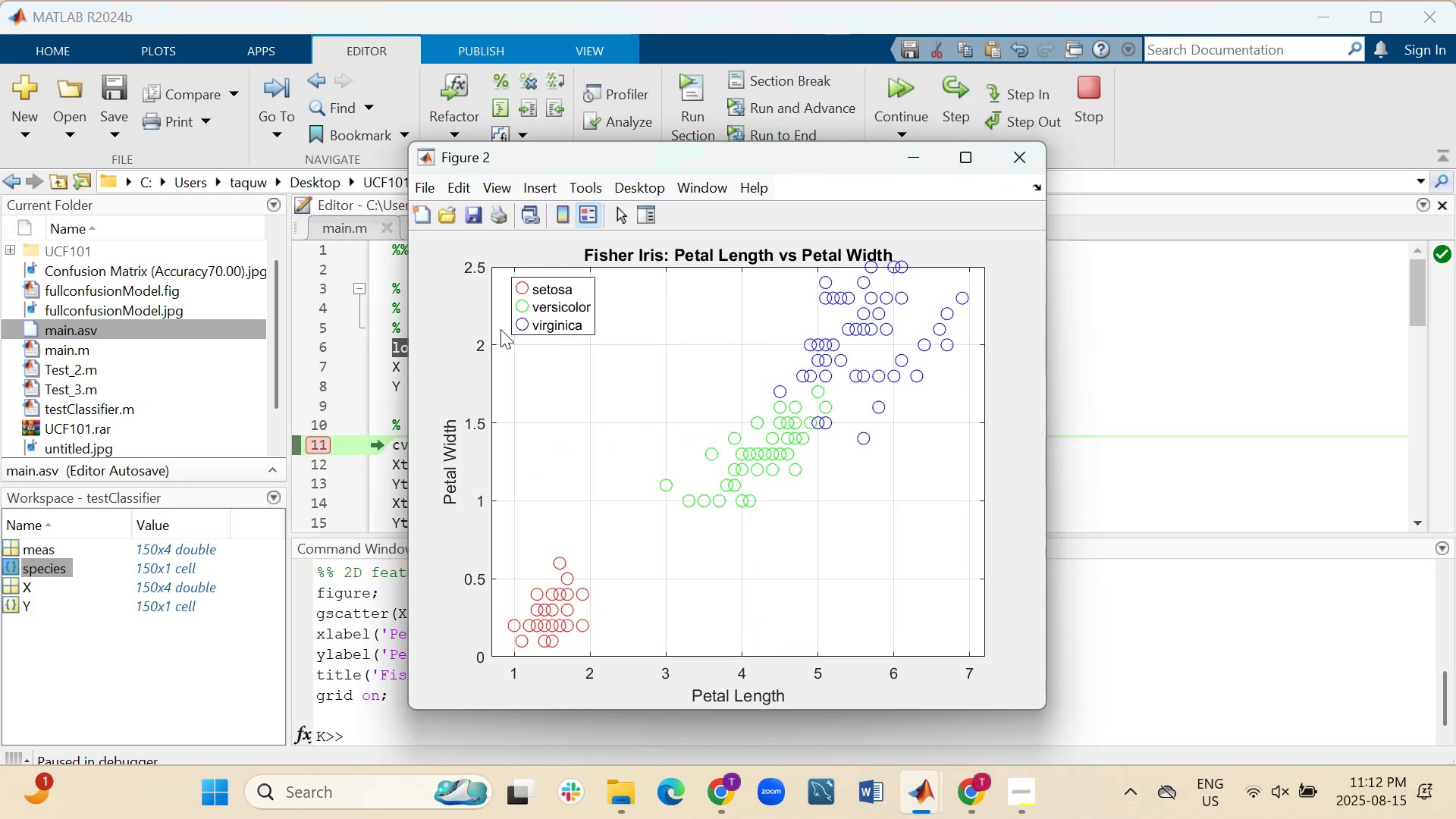 
wait(8.37)
 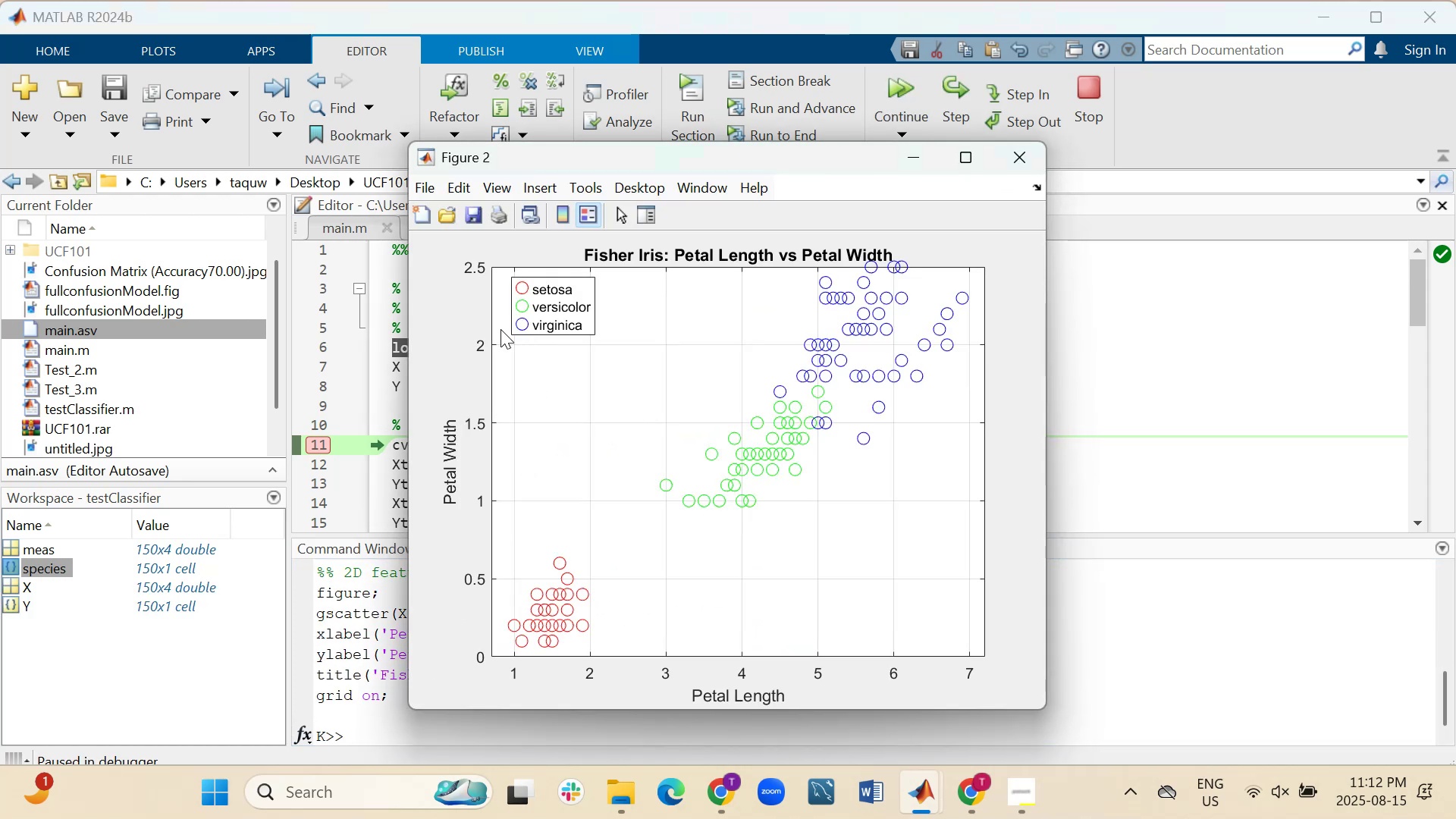 
left_click([911, 163])
 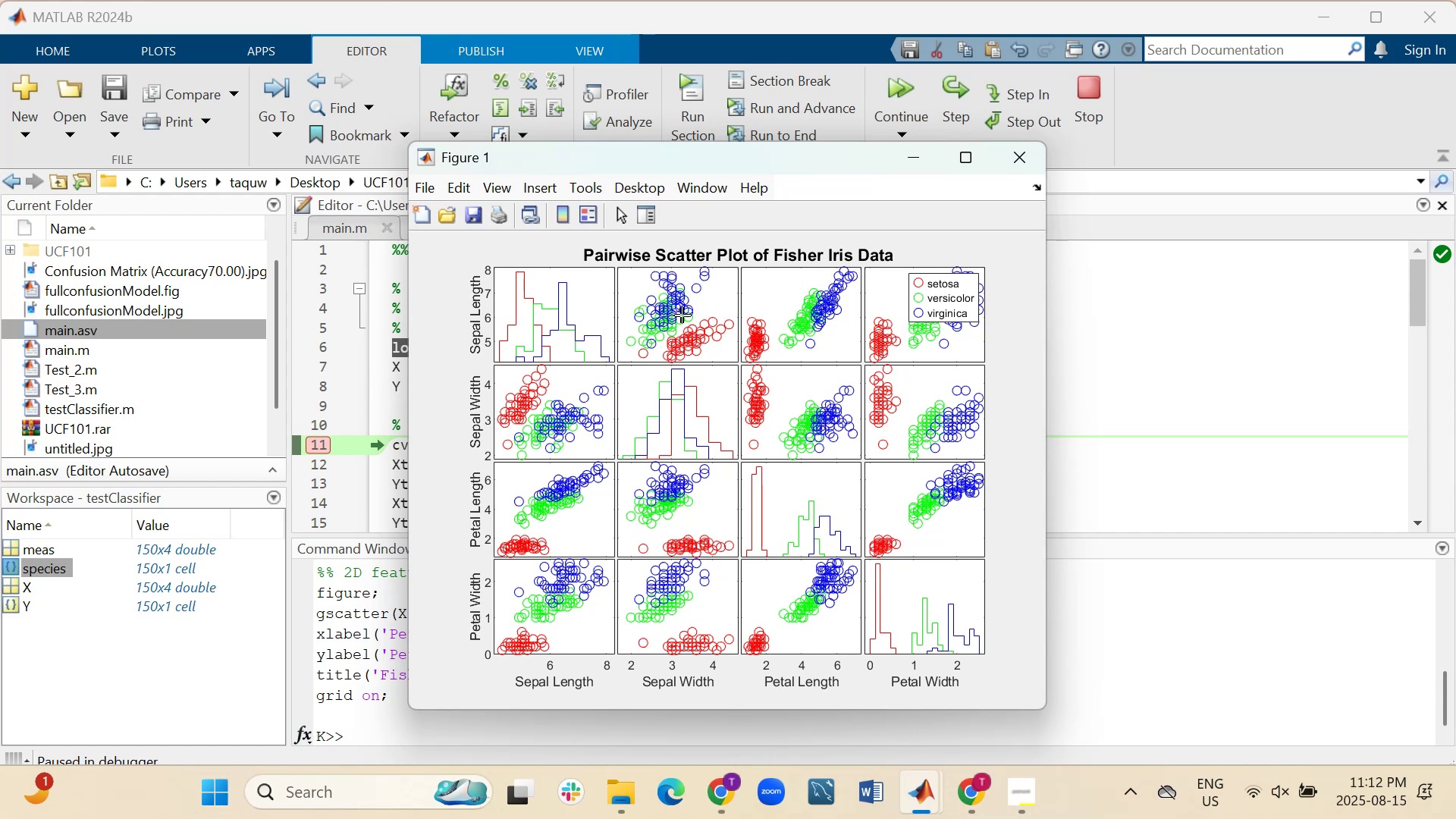 
left_click([916, 154])
 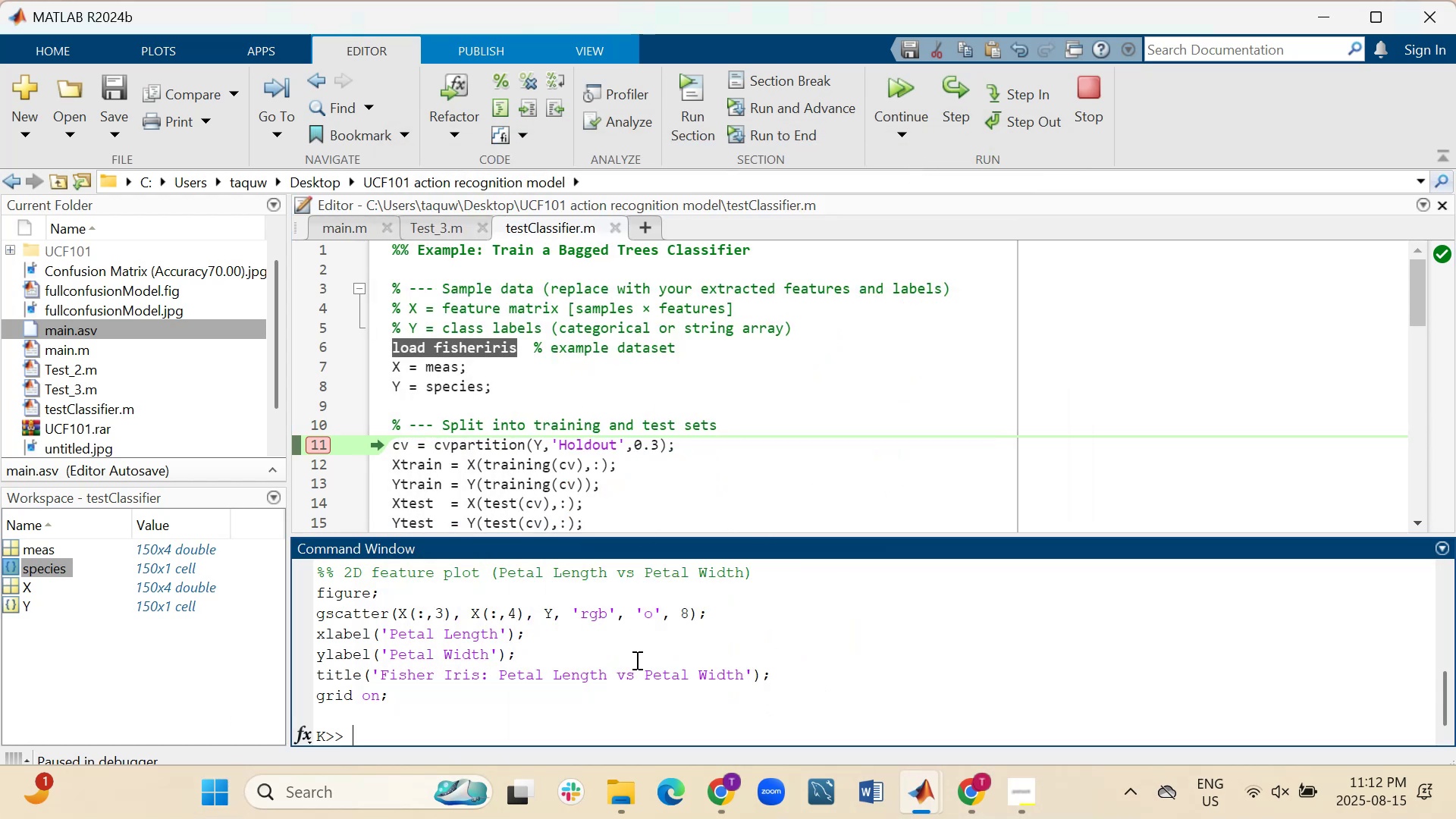 
scroll: coordinate [634, 660], scroll_direction: up, amount: 2.0
 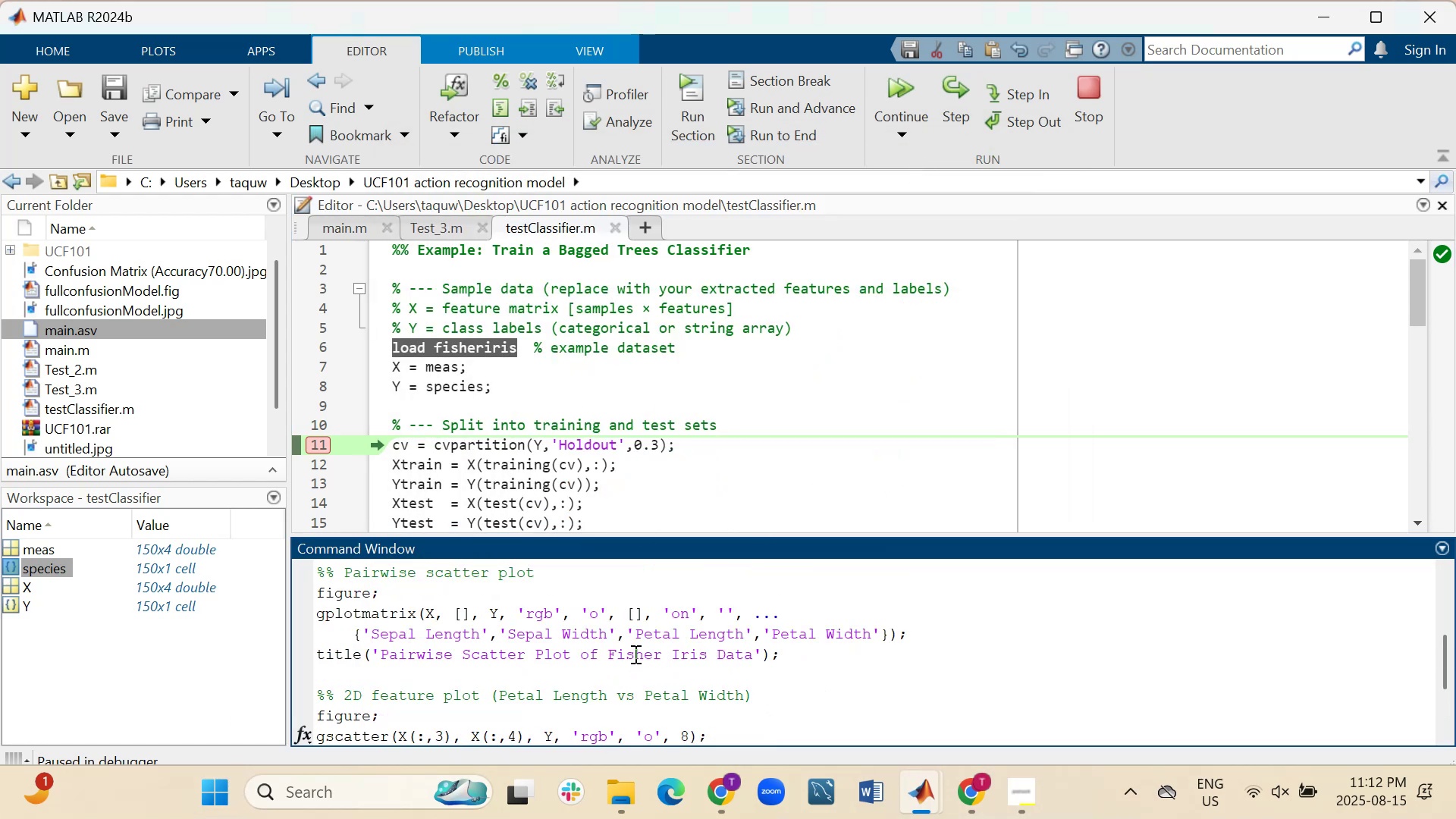 
scroll: coordinate [634, 654], scroll_direction: down, amount: 1.0
 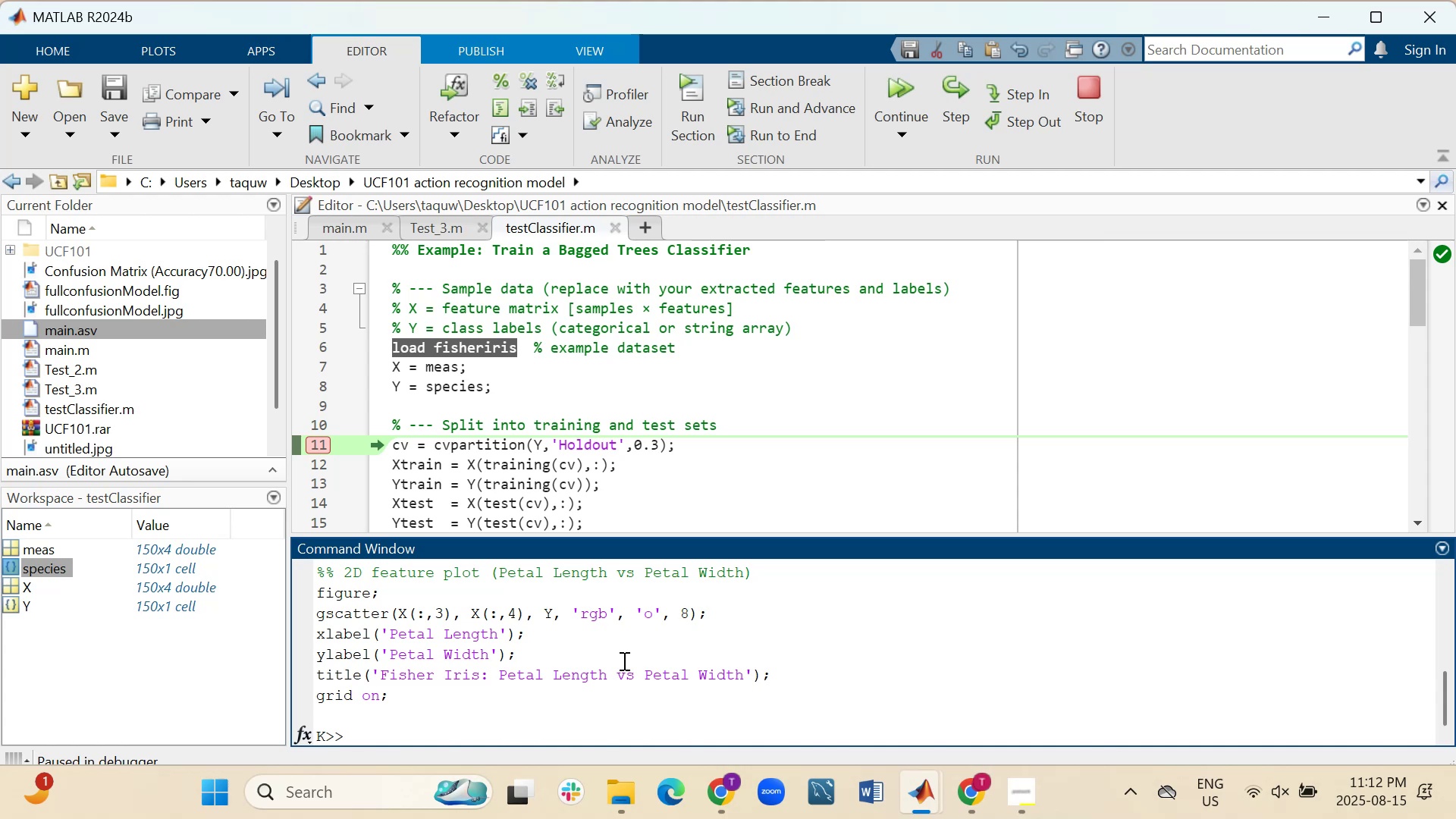 
wait(20.36)
 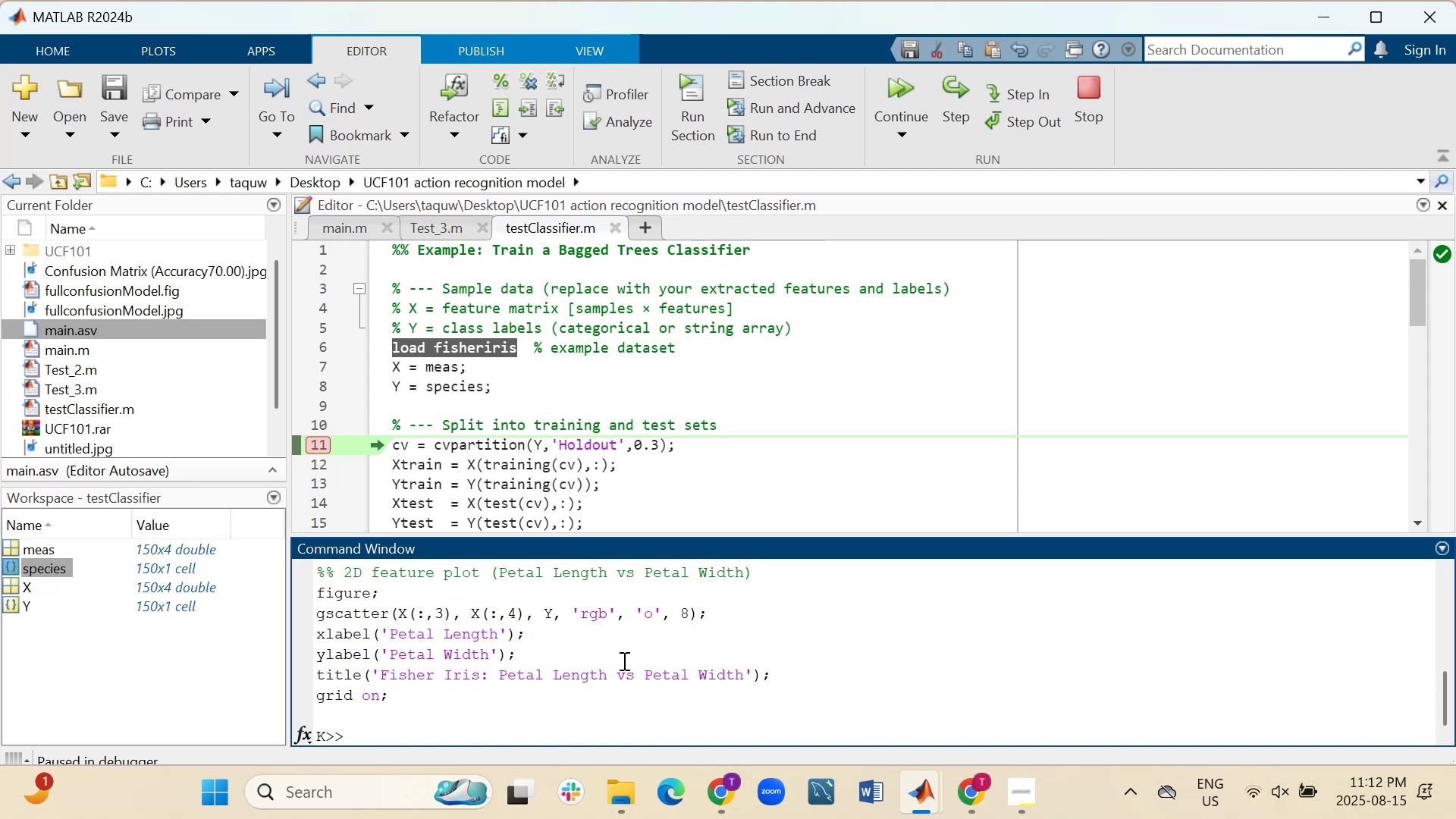 
scroll: coordinate [621, 623], scroll_direction: up, amount: 1.0
 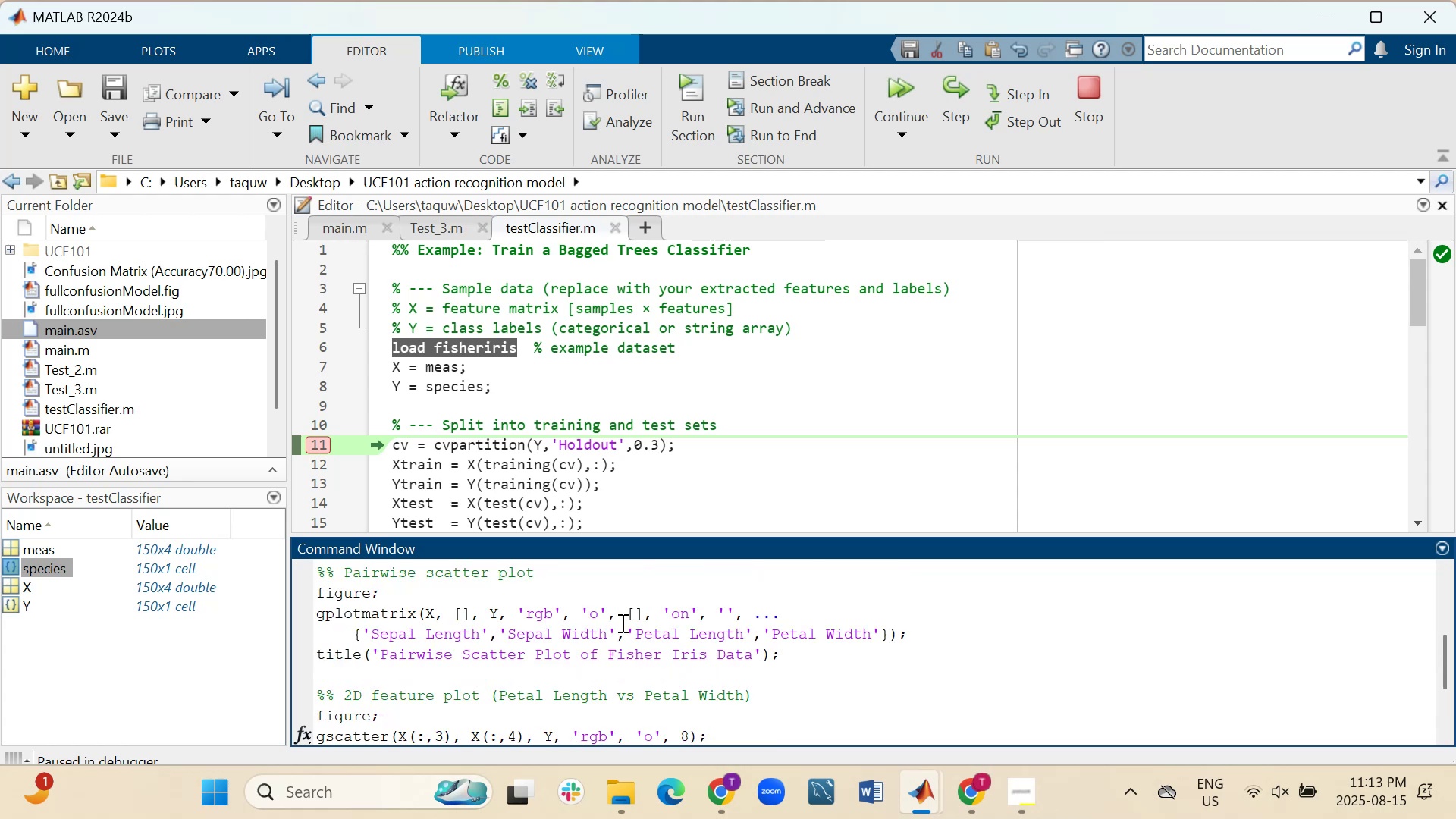 
scroll: coordinate [621, 623], scroll_direction: down, amount: 2.0
 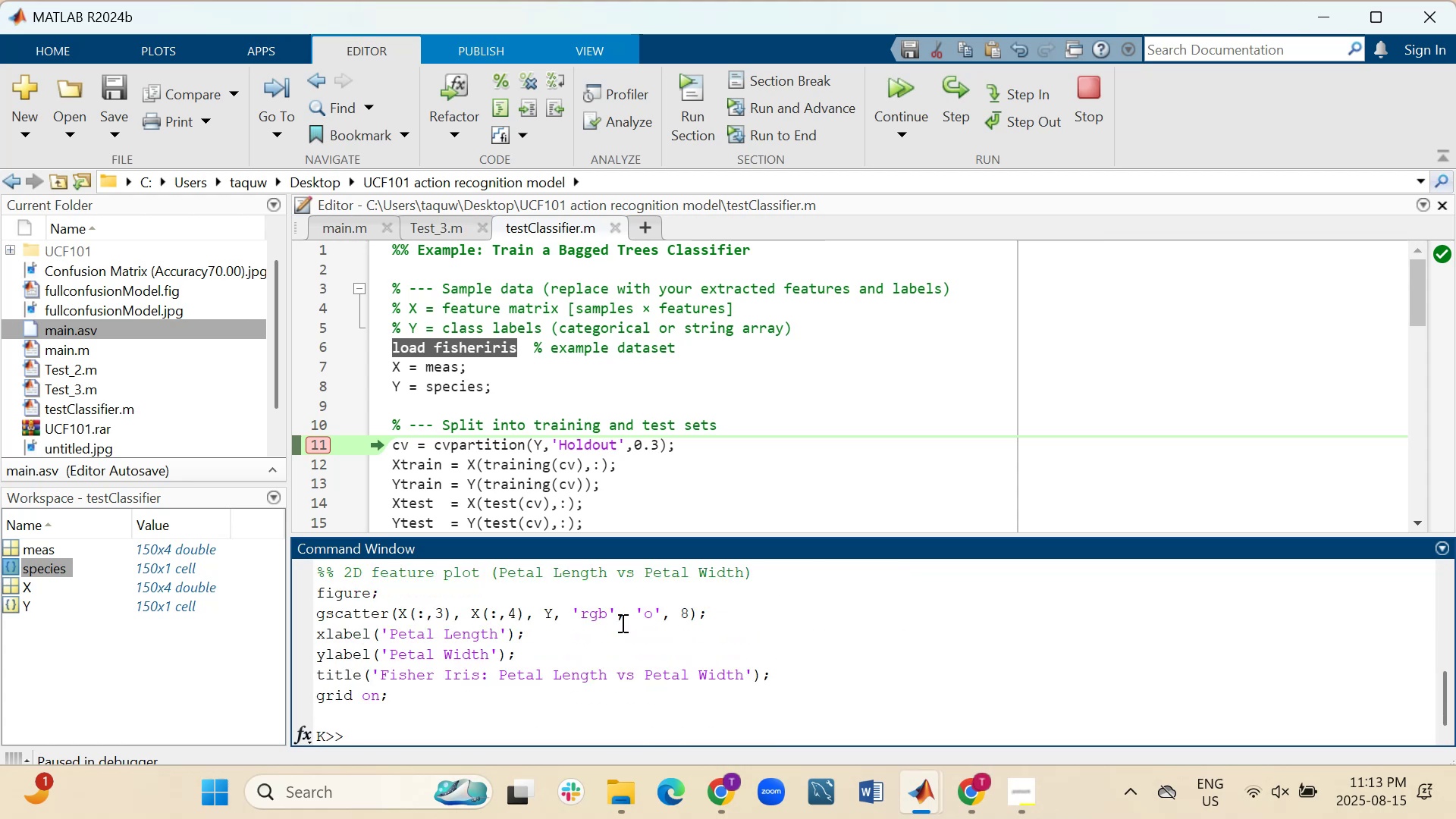 
scroll: coordinate [621, 623], scroll_direction: up, amount: 3.0
 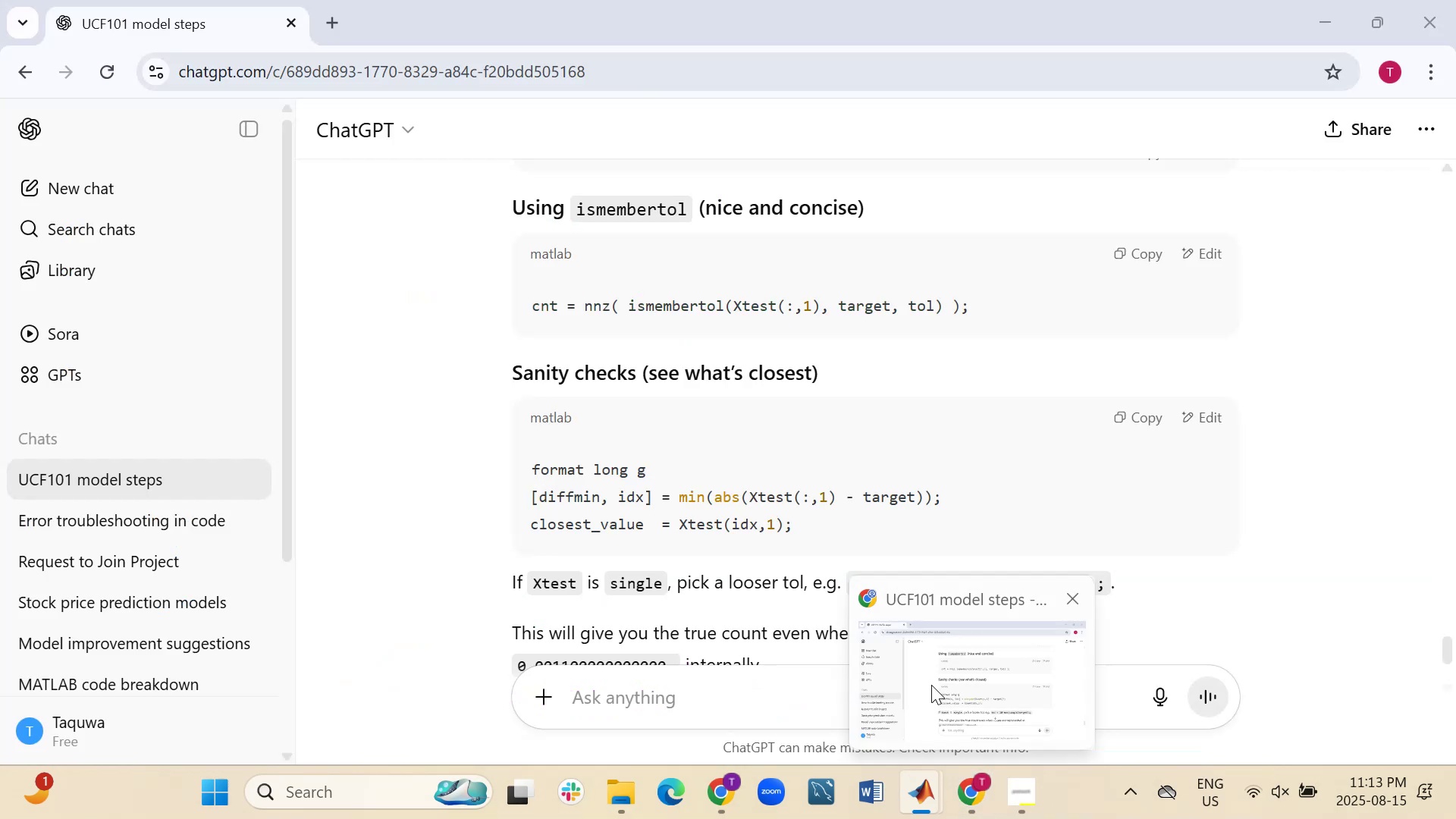 
left_click([678, 715])
 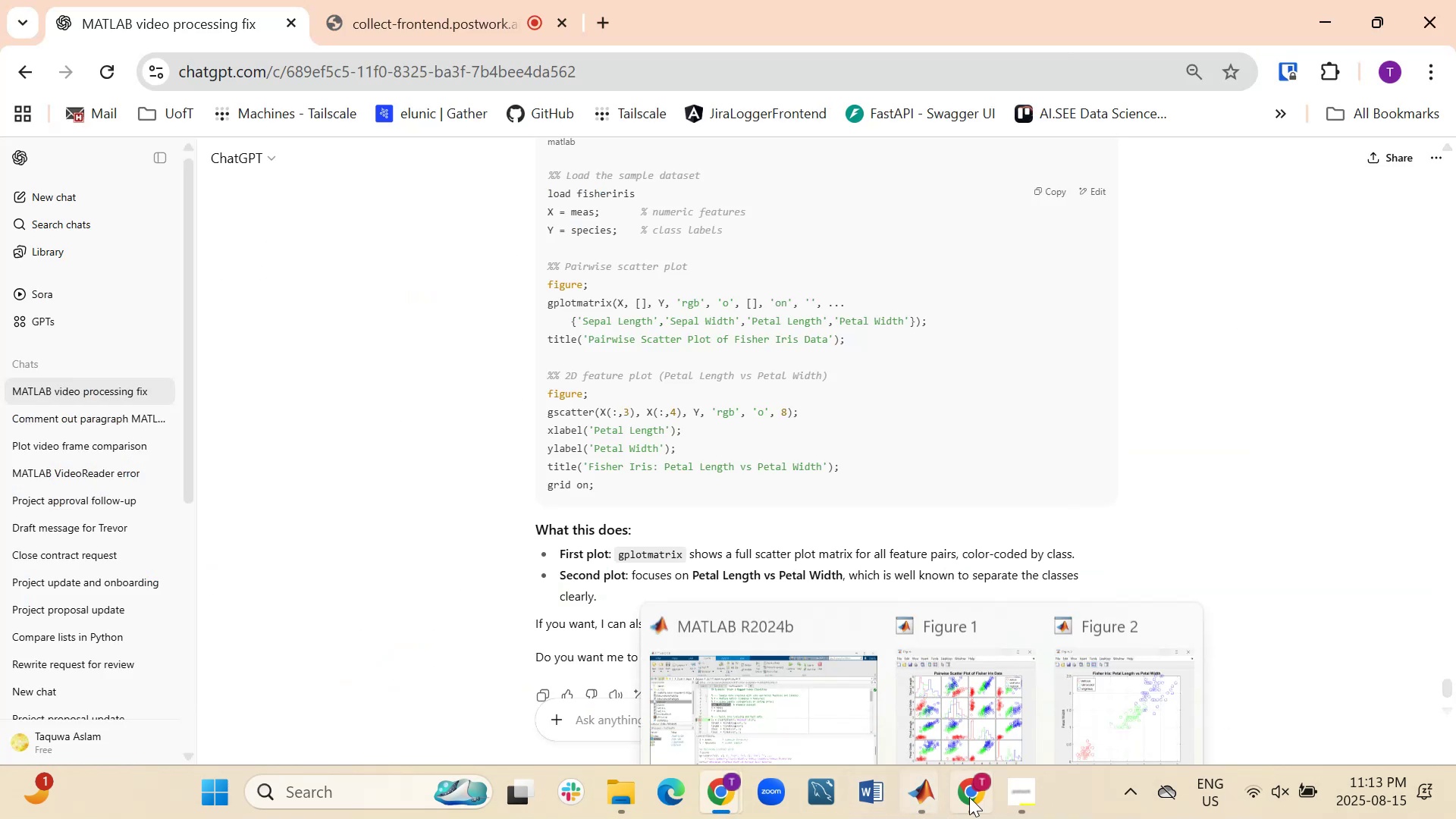 
left_click([956, 683])
 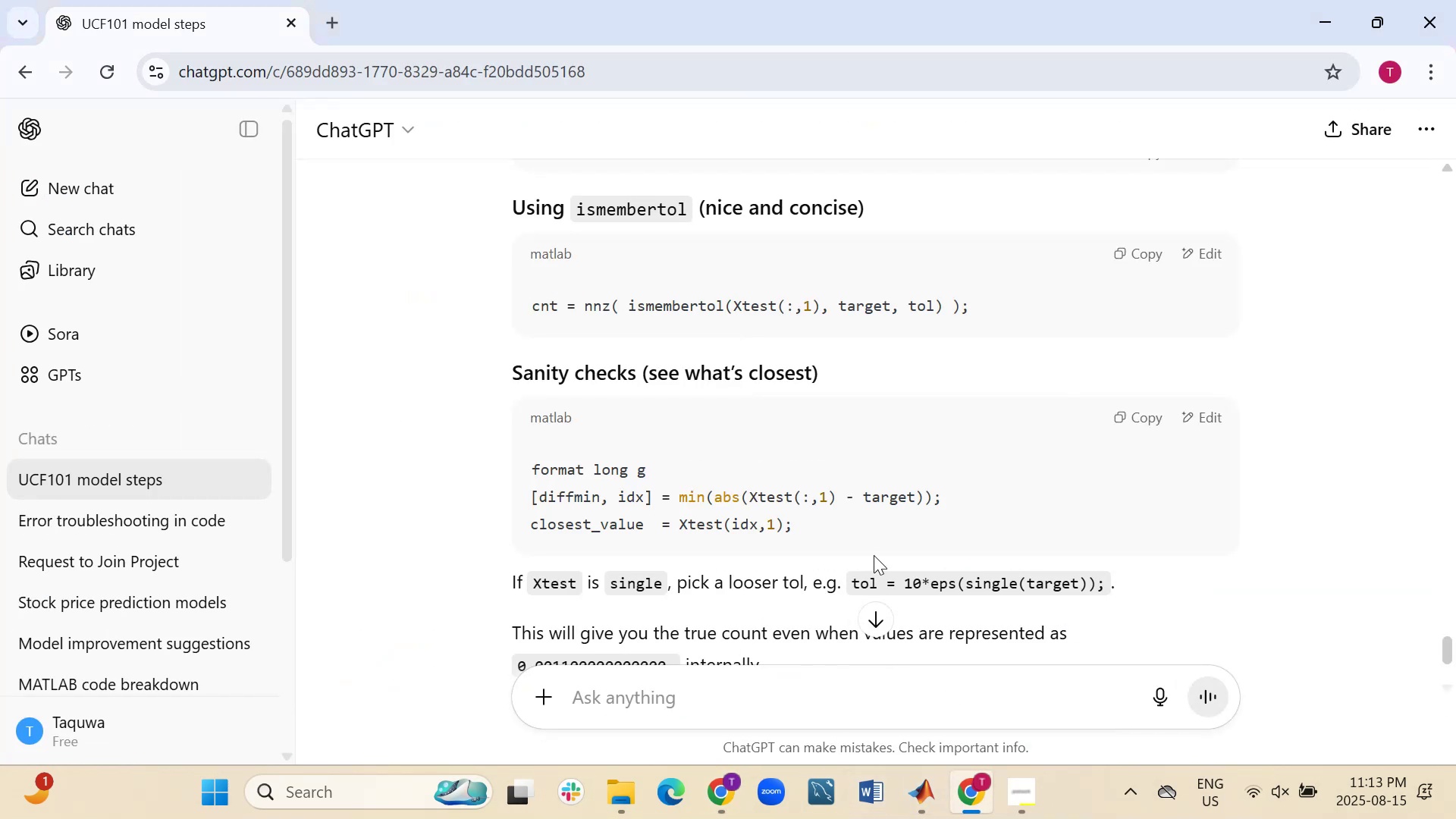 
scroll: coordinate [874, 547], scroll_direction: down, amount: 3.0
 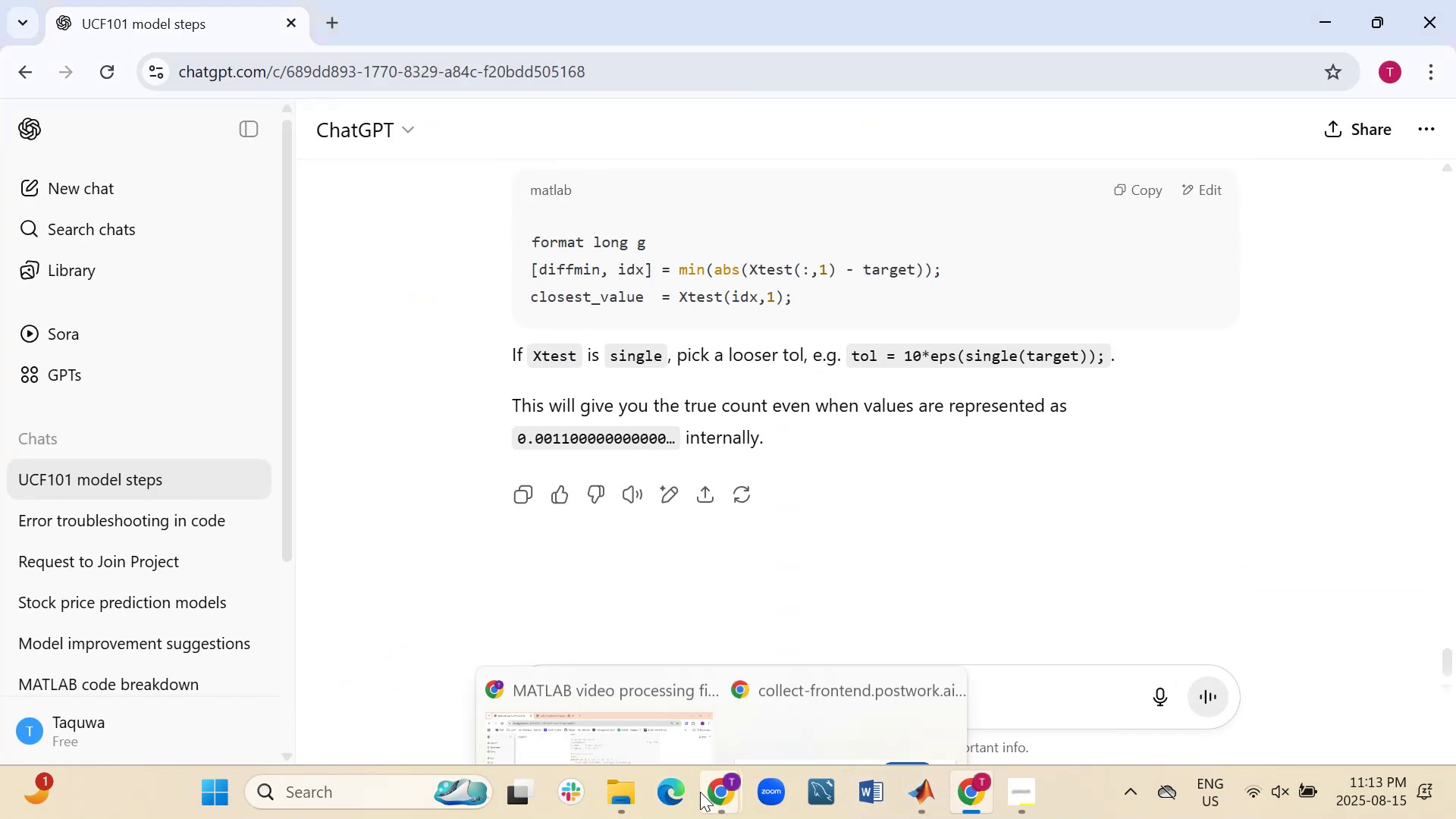 
left_click([623, 668])
 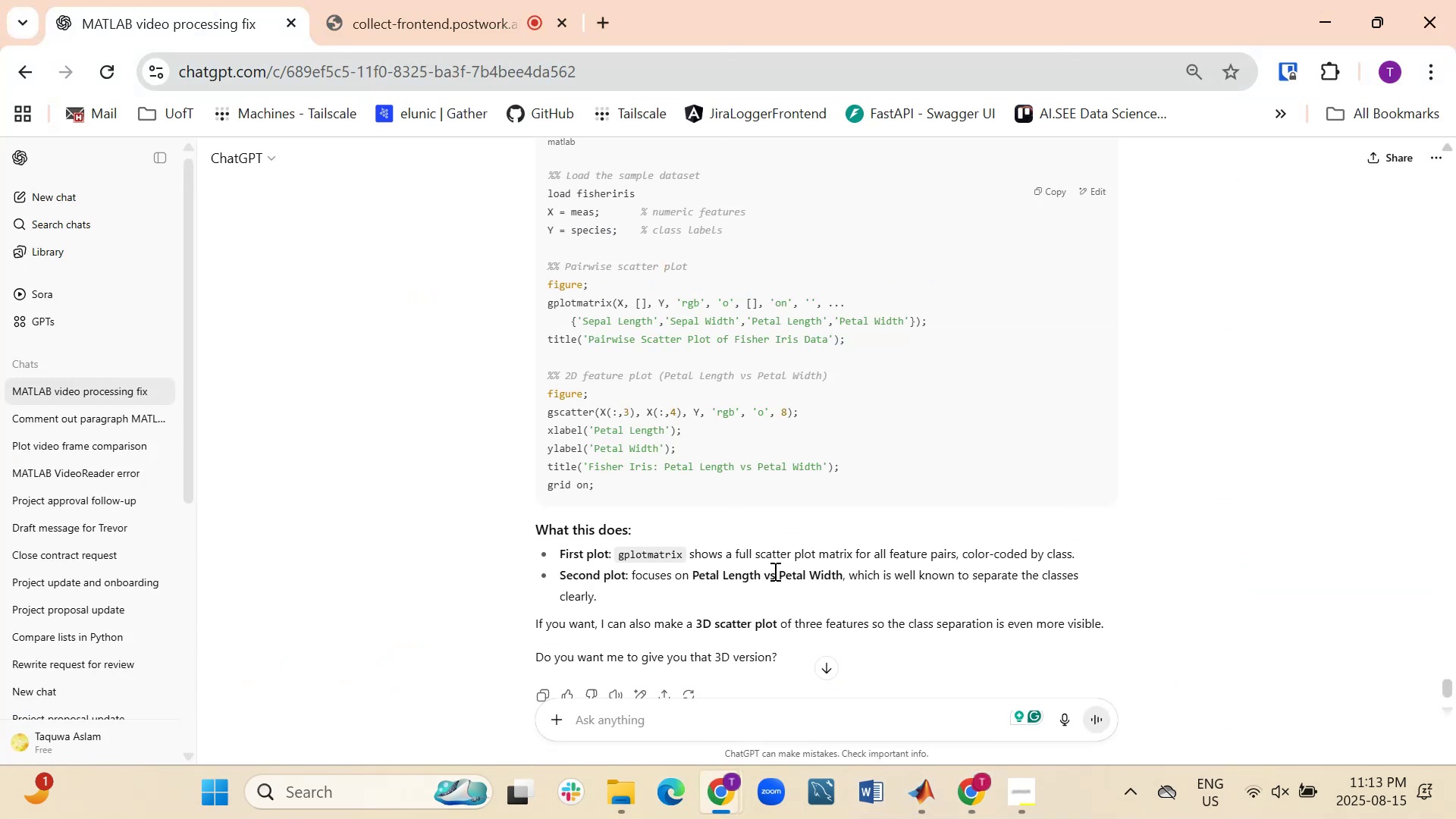 
scroll: coordinate [831, 595], scroll_direction: down, amount: 2.0
 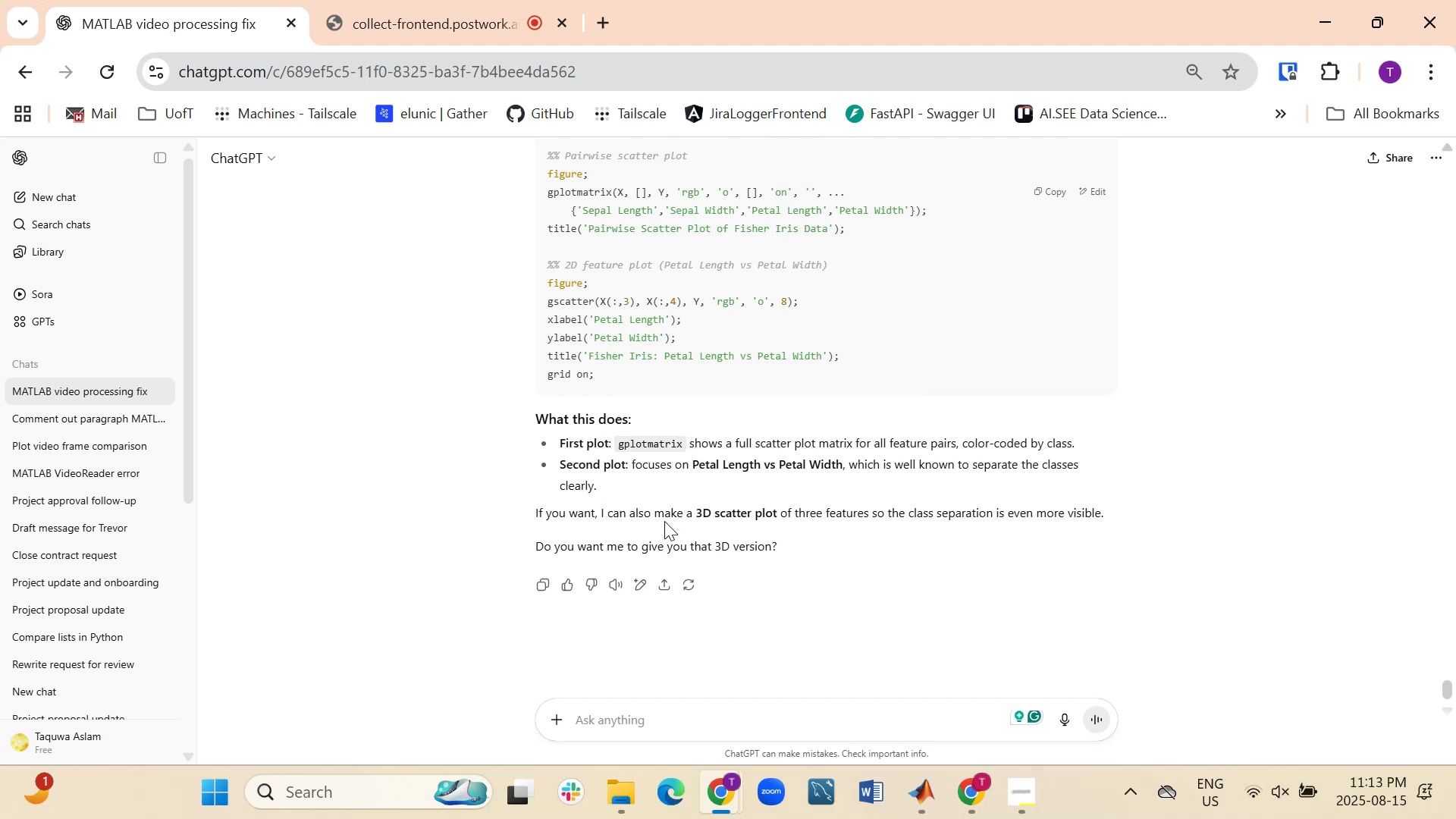 
wait(15.27)
 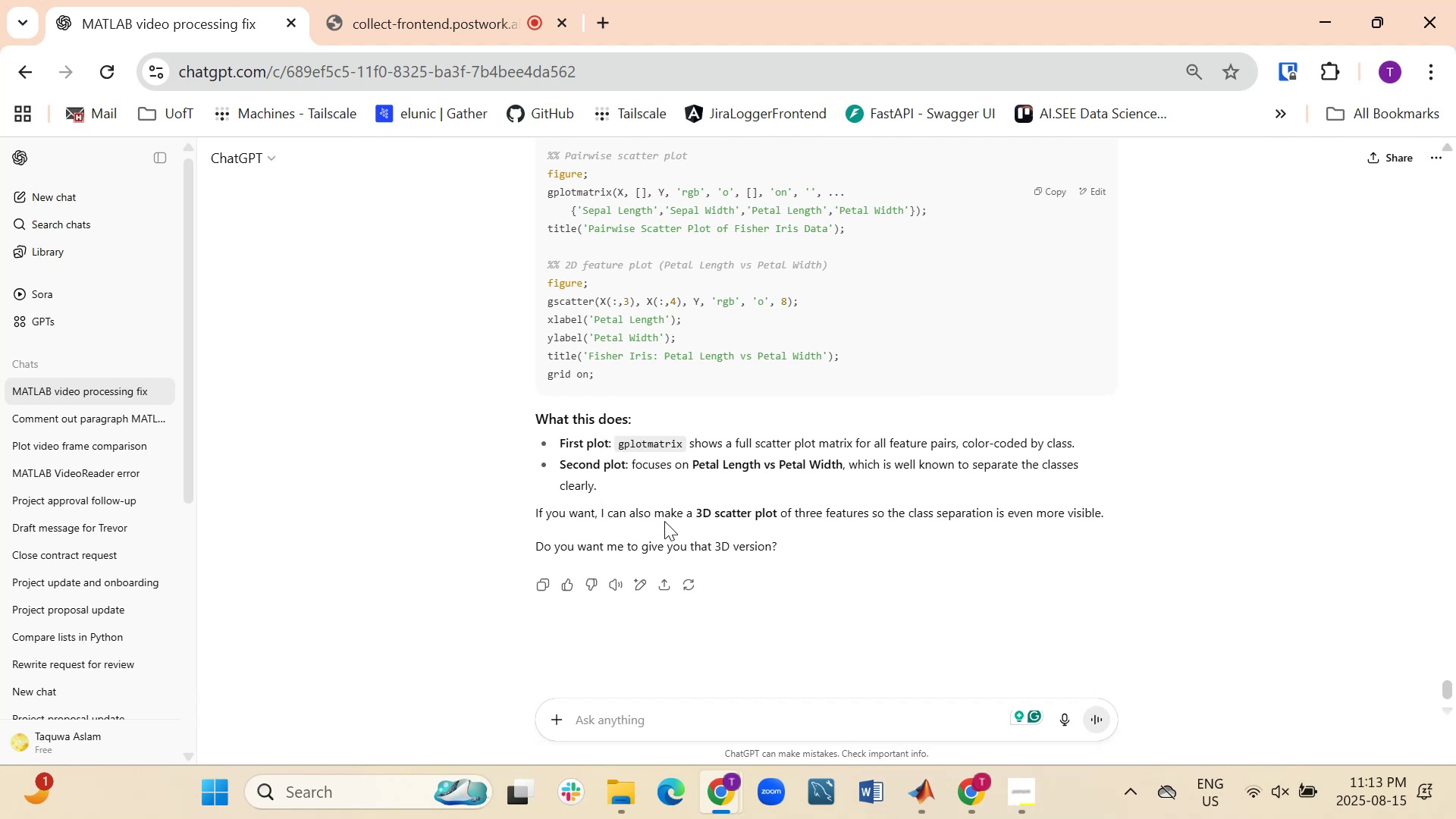 
left_click([763, 708])
 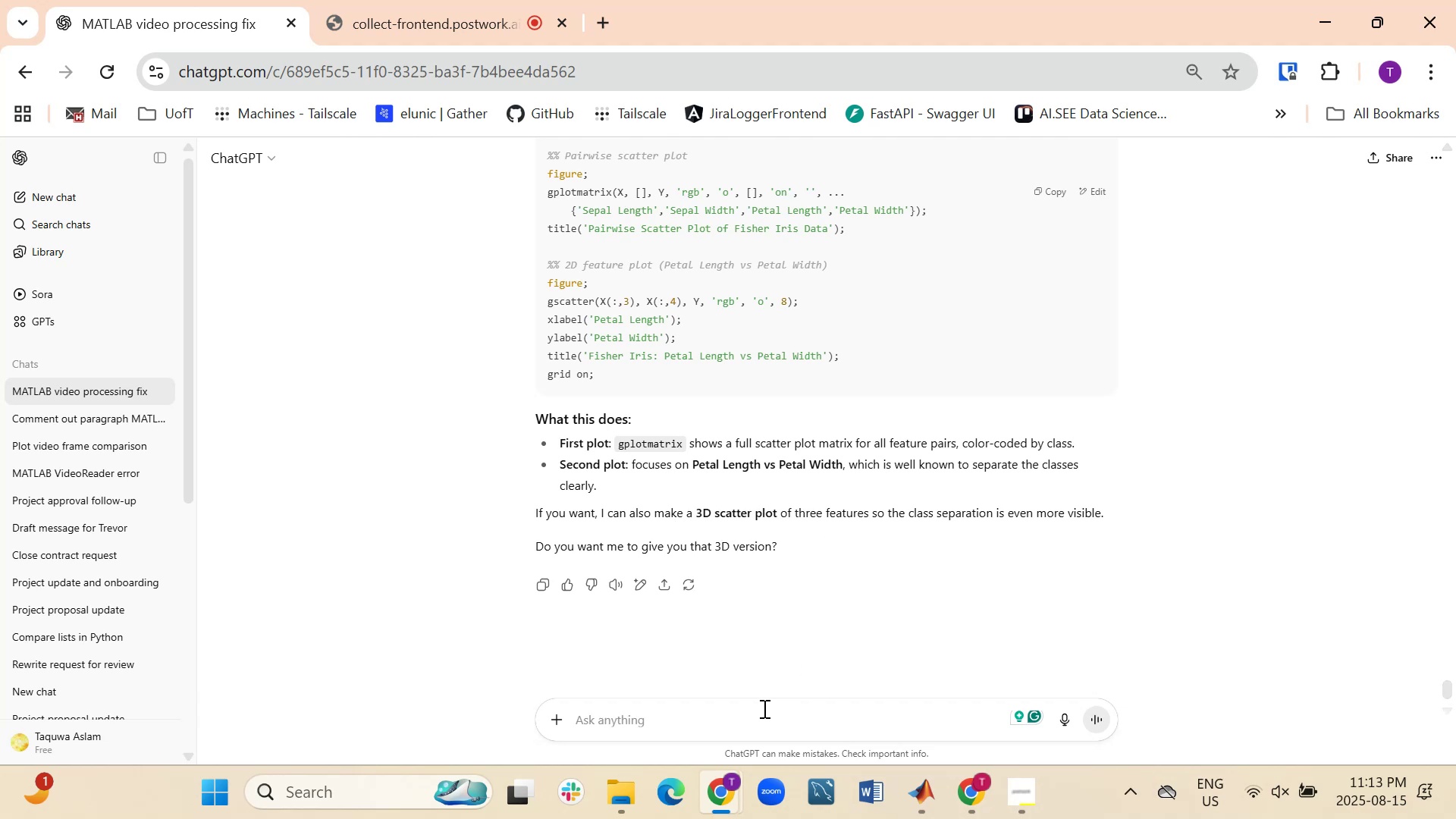 
type(yes)
 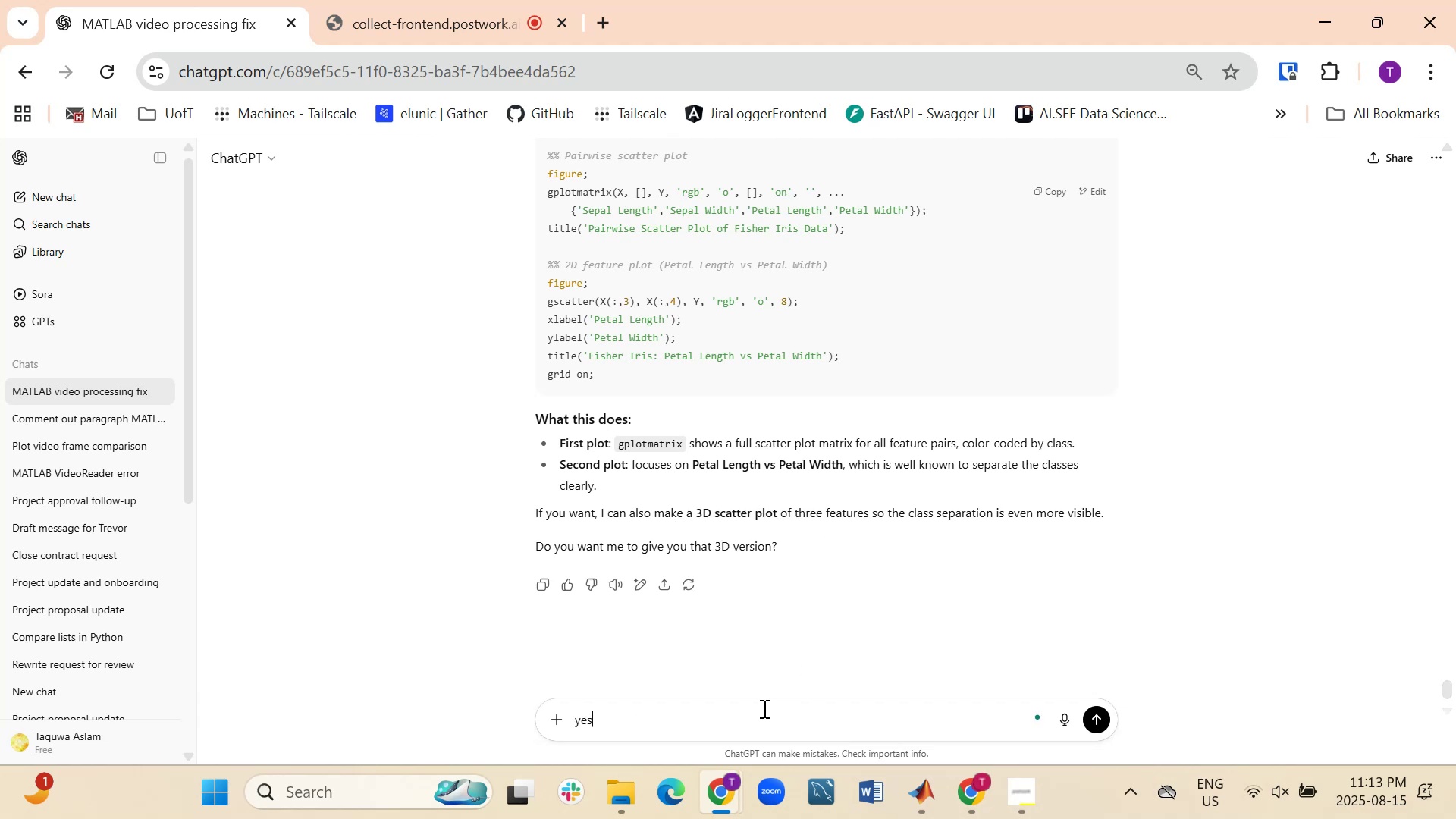 
key(Enter)
 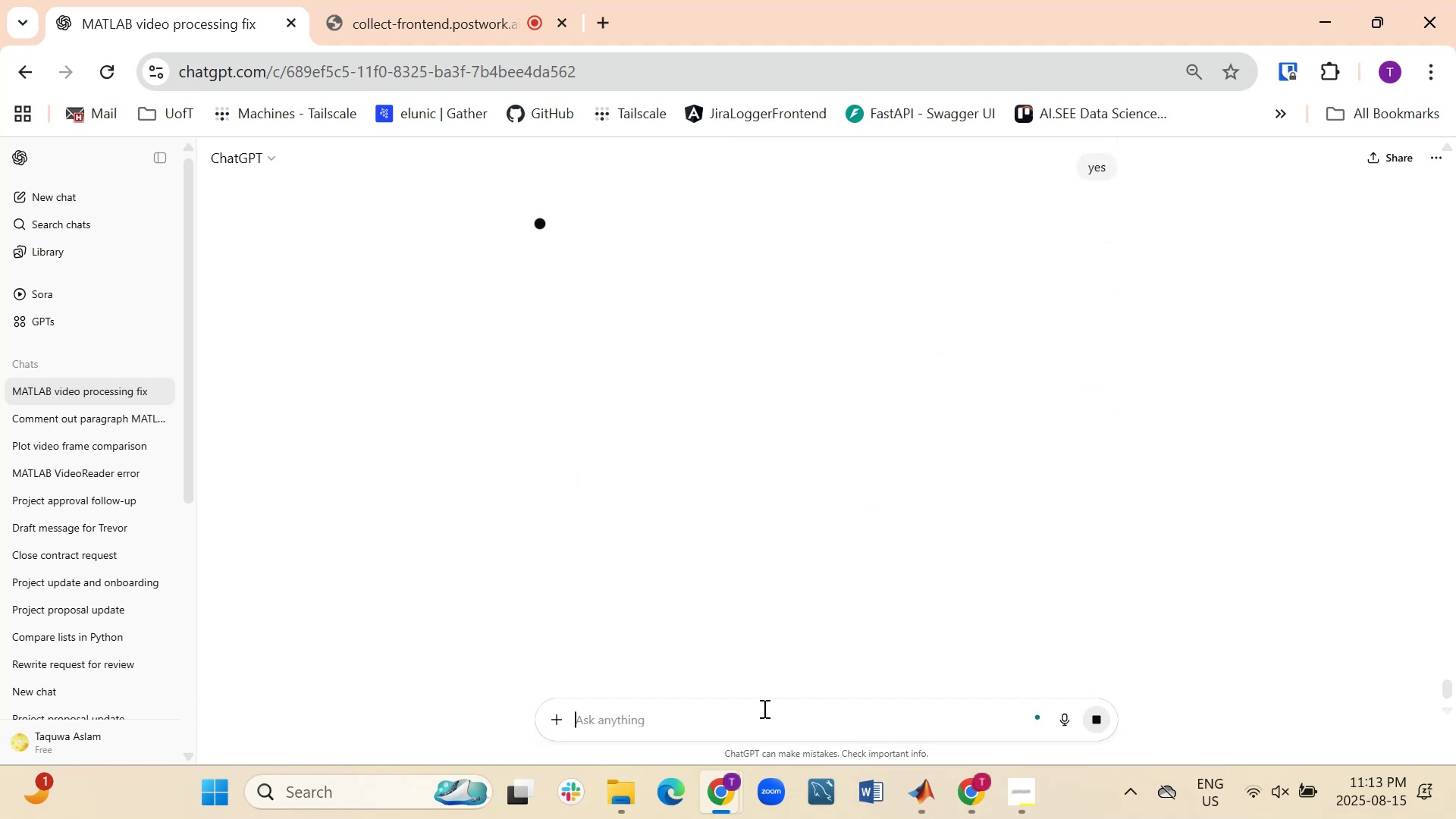 
scroll: coordinate [890, 479], scroll_direction: up, amount: 8.0
 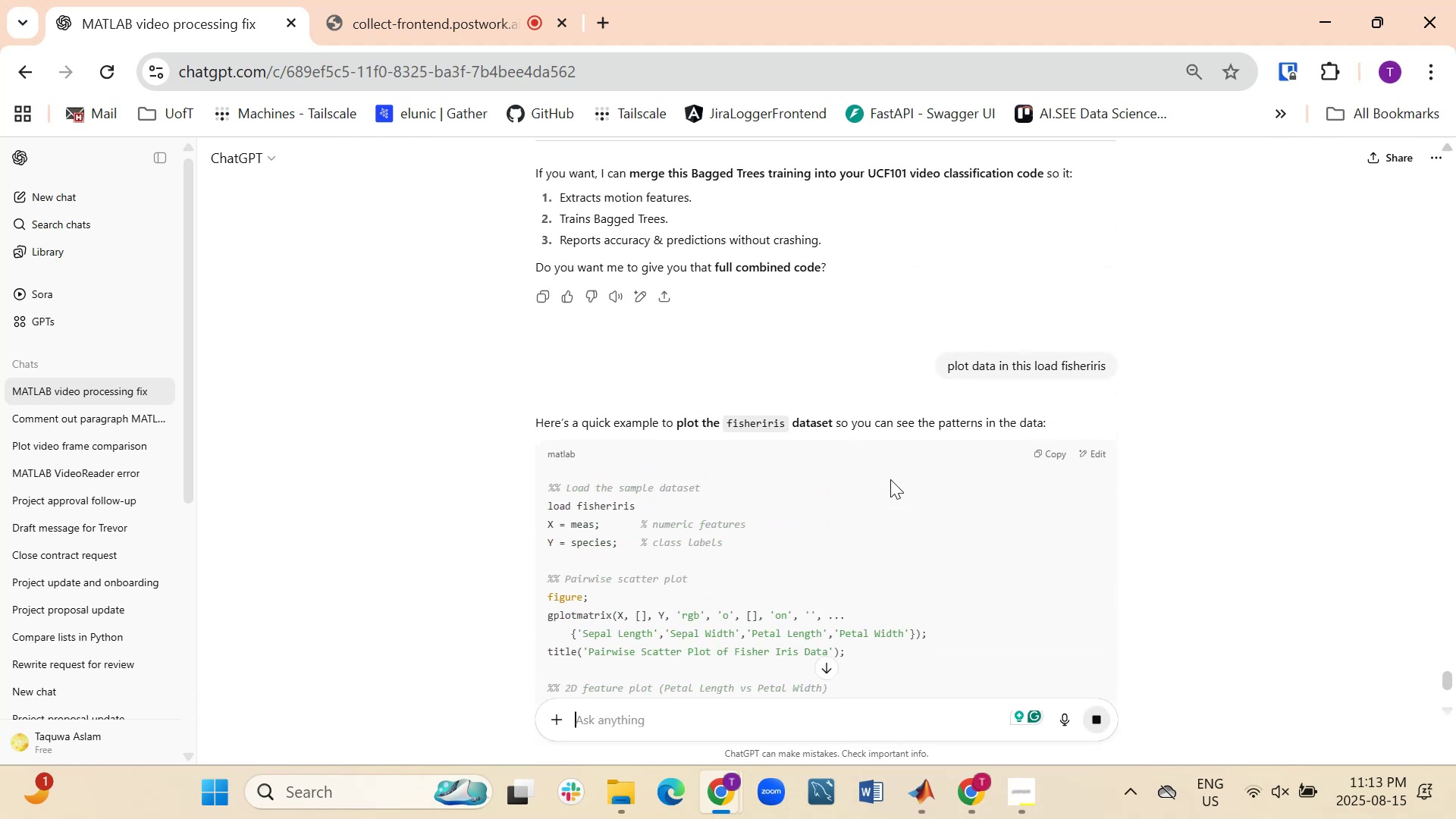 
scroll: coordinate [890, 479], scroll_direction: down, amount: 1.0
 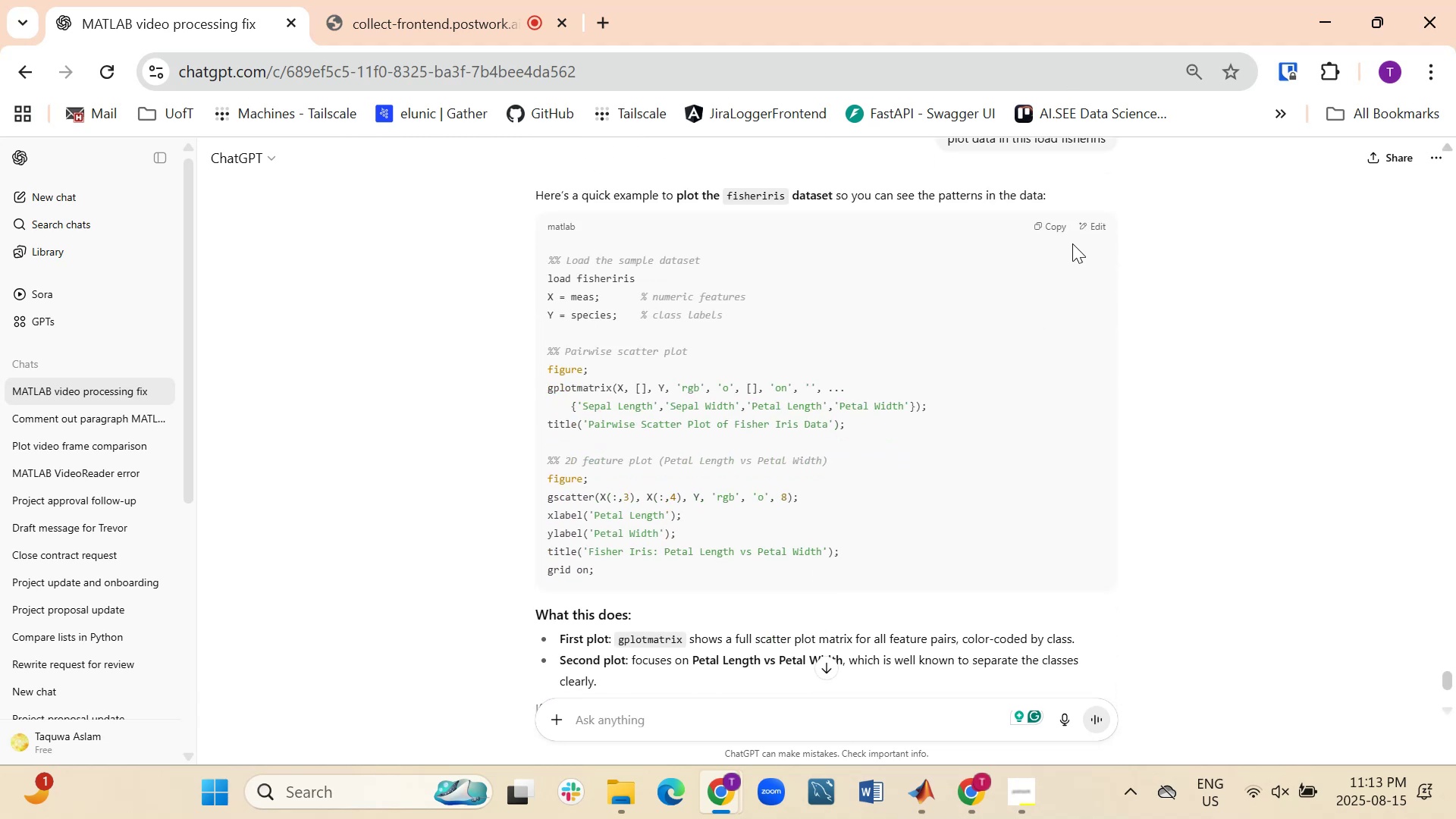 
left_click([1044, 225])
 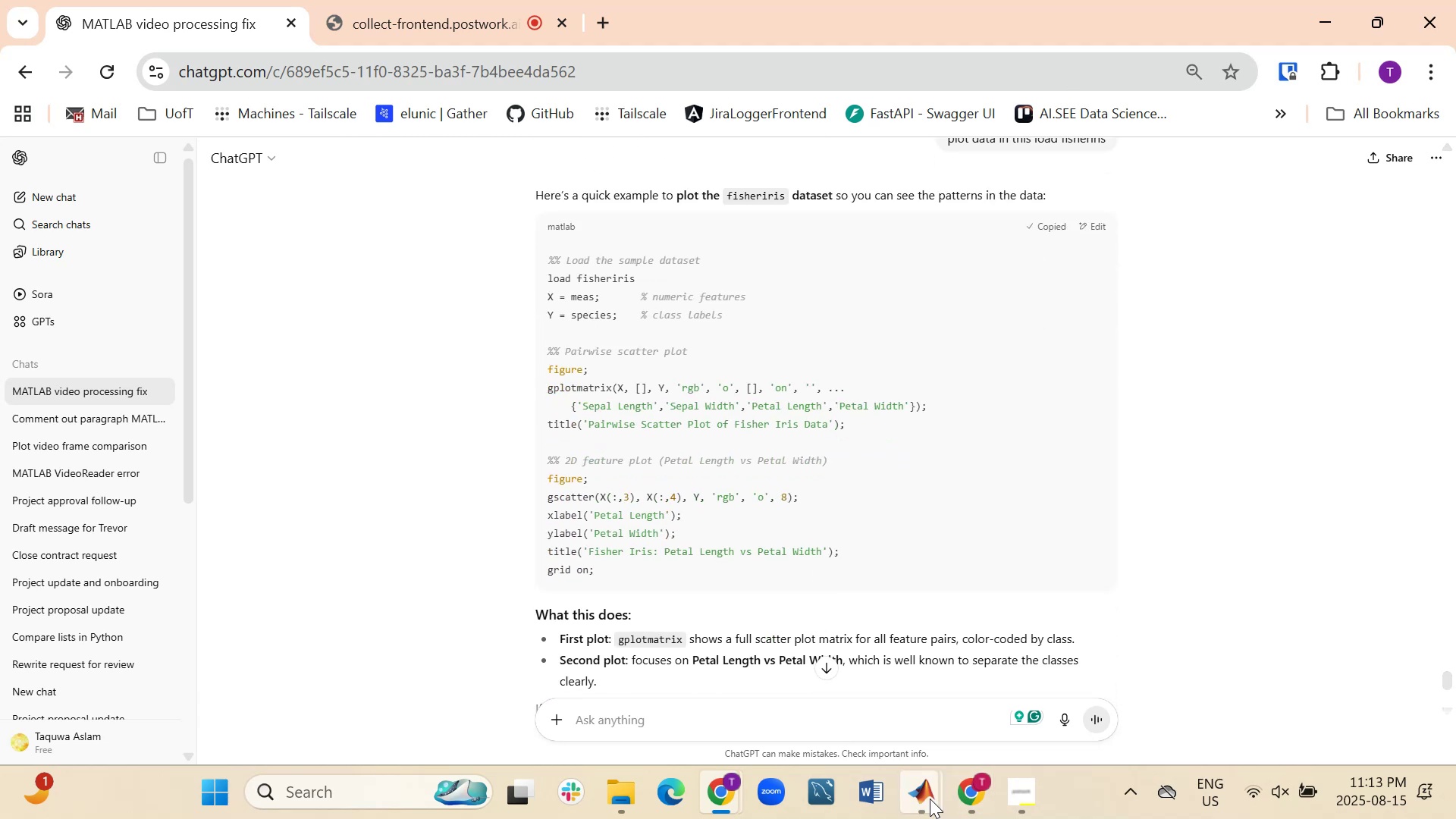 
left_click([930, 799])
 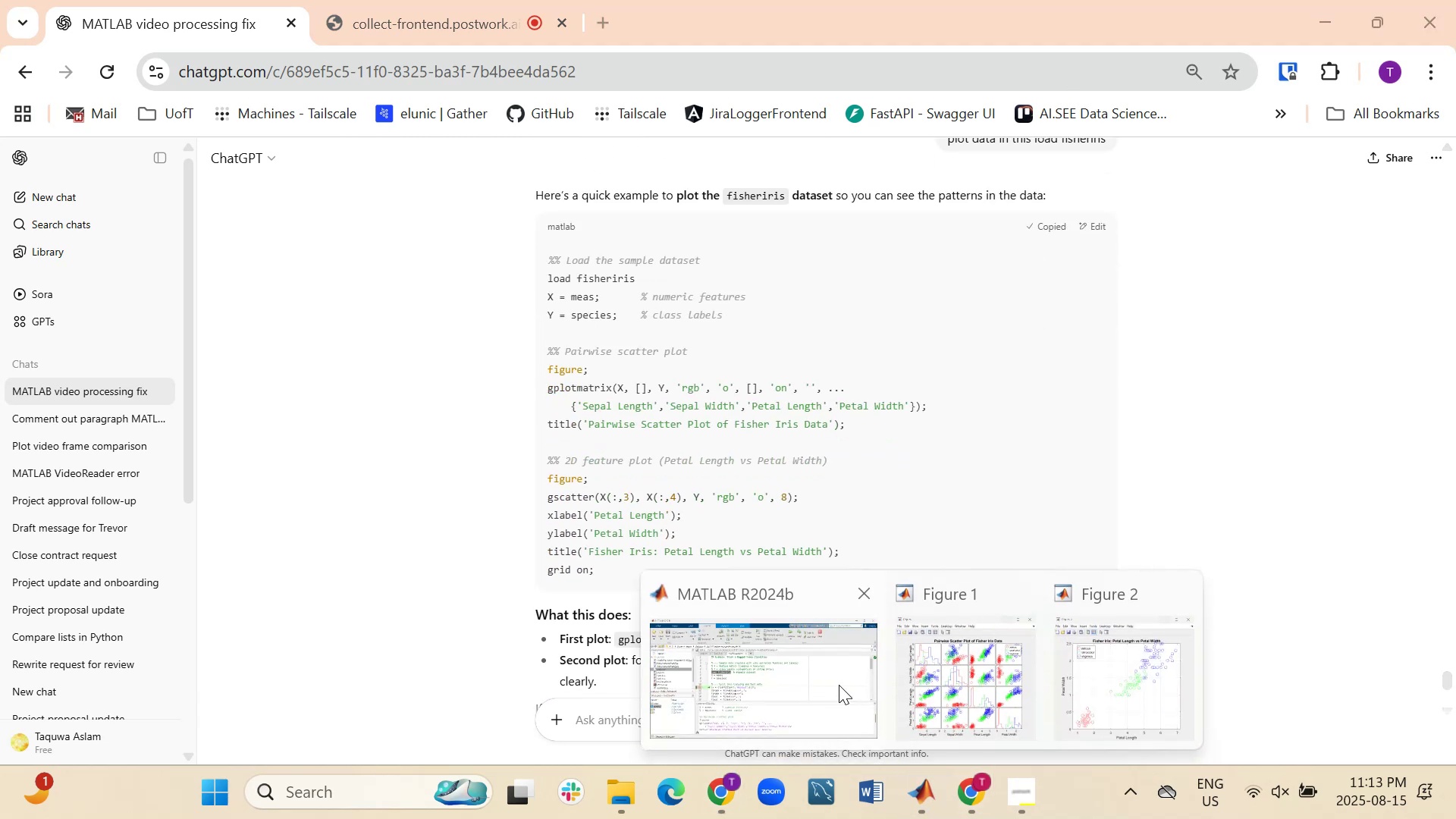 
left_click([838, 684])
 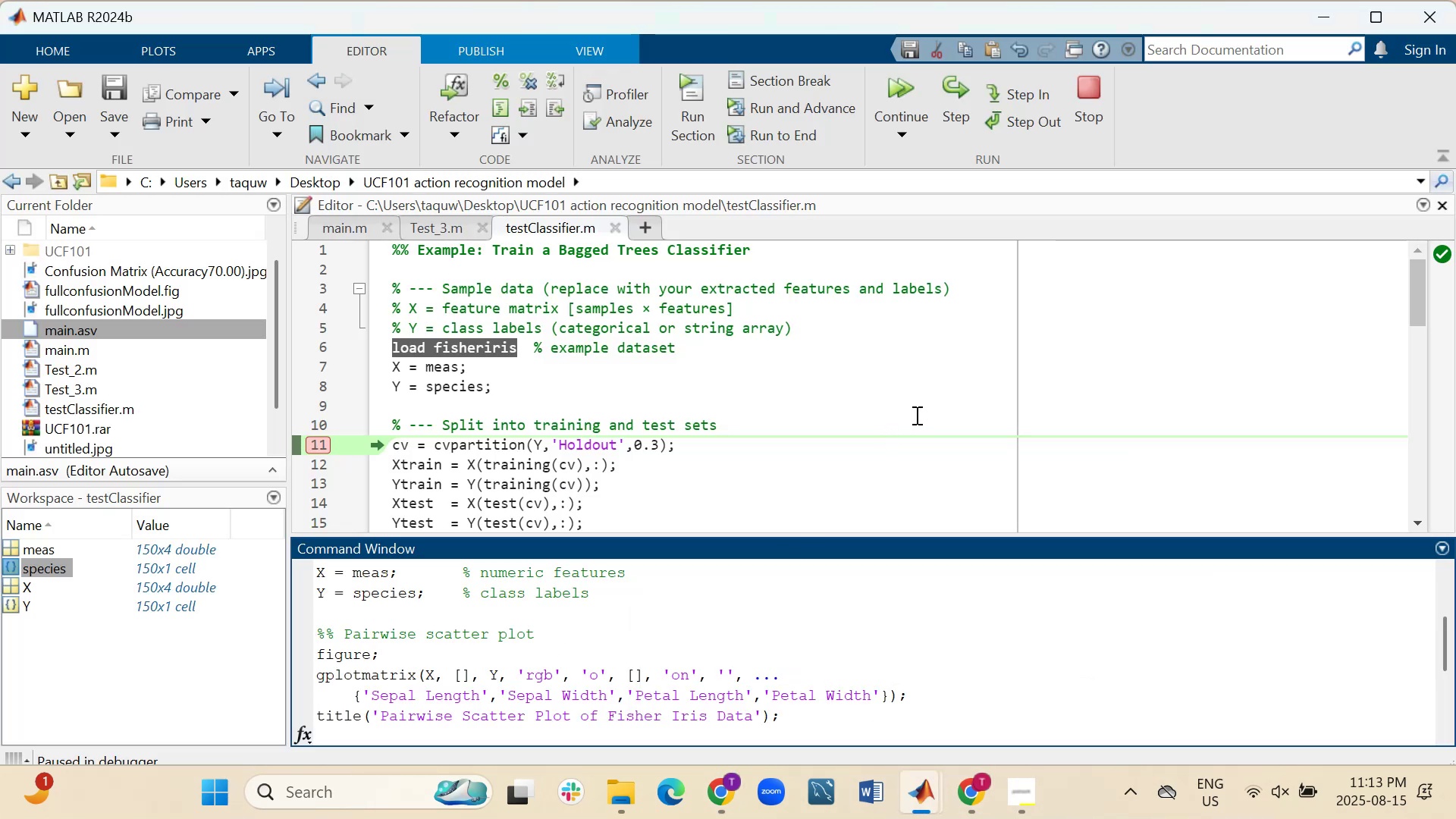 
left_click([1084, 90])
 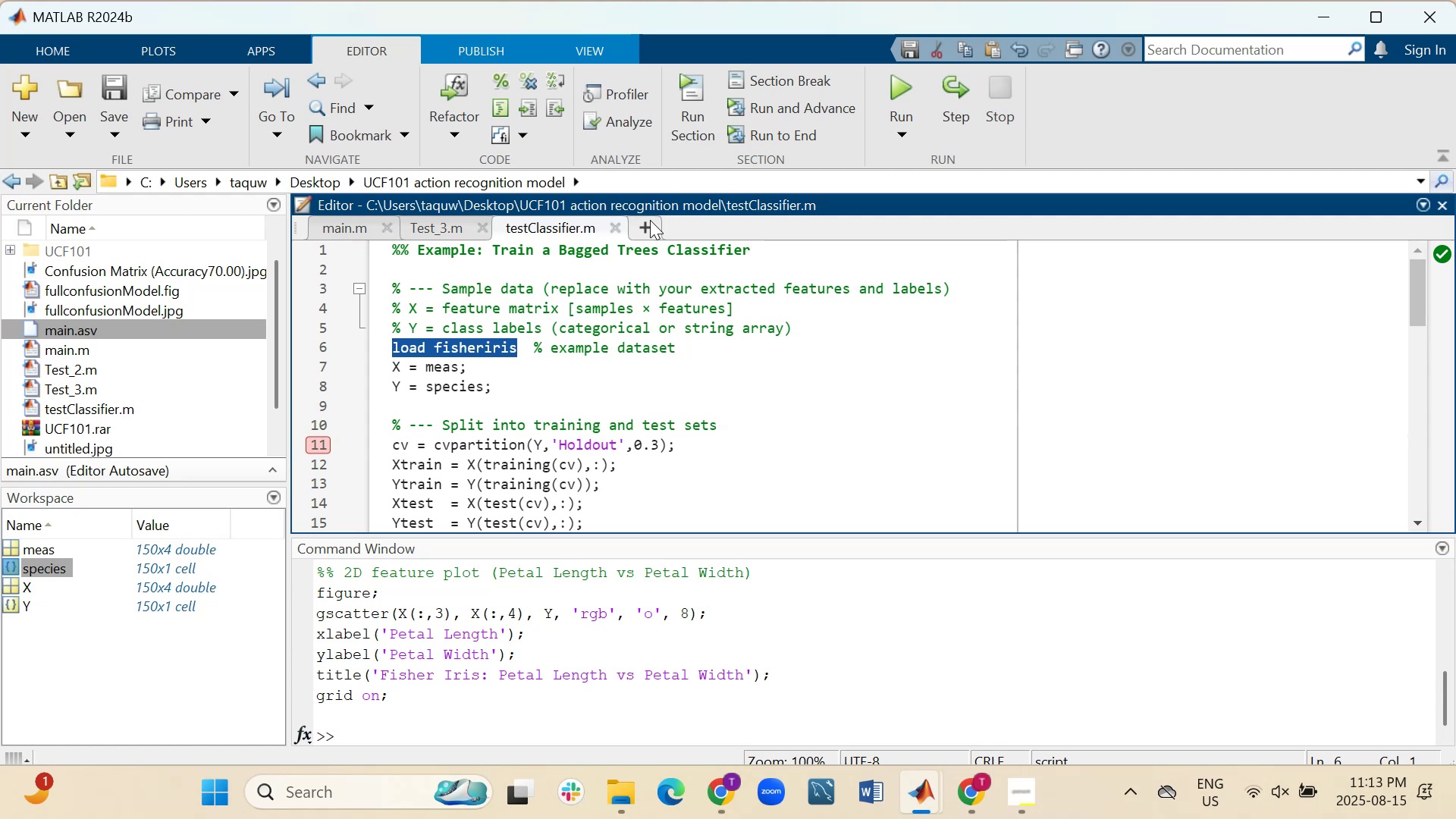 
left_click([648, 224])
 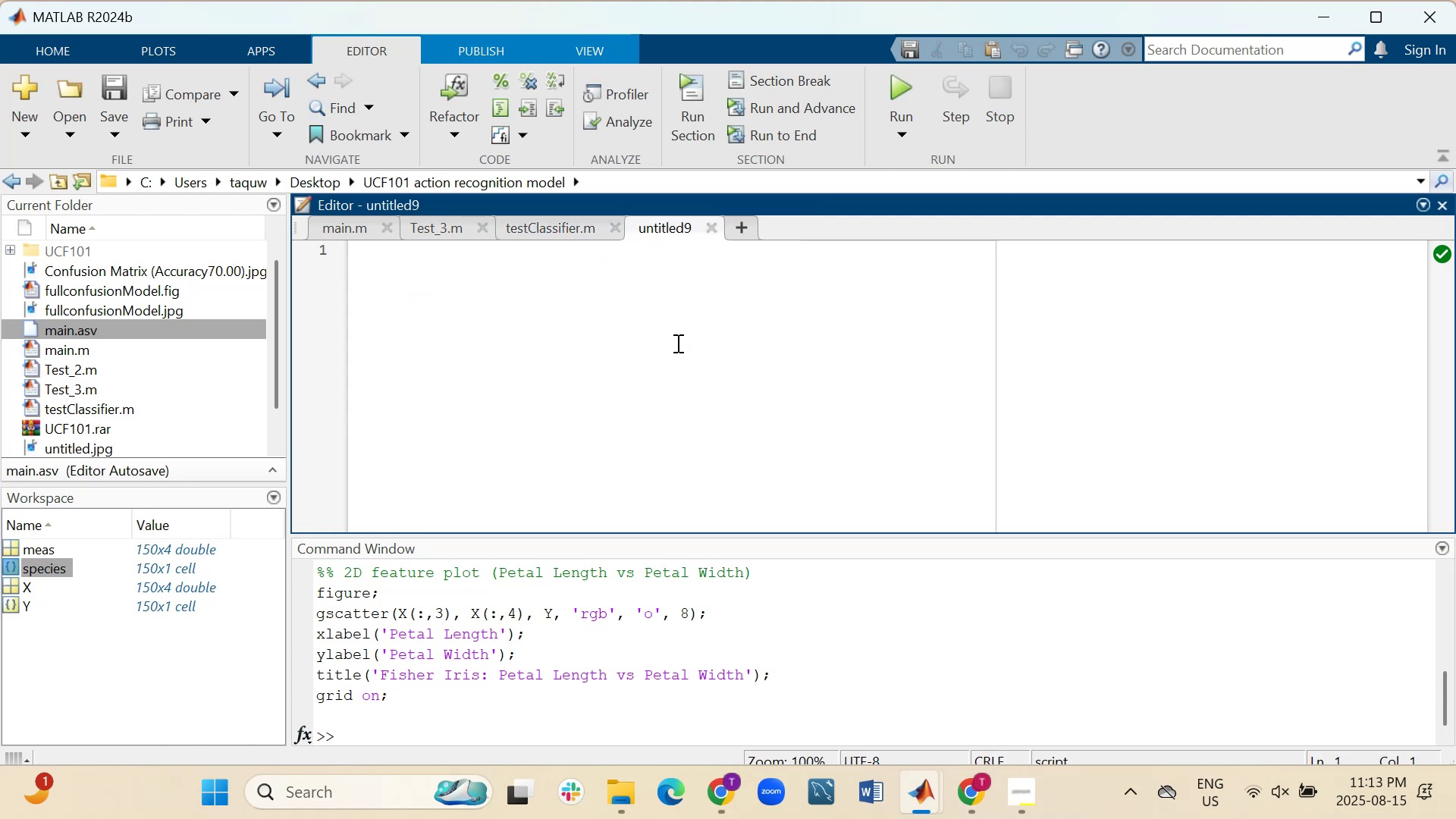 
left_click([676, 343])
 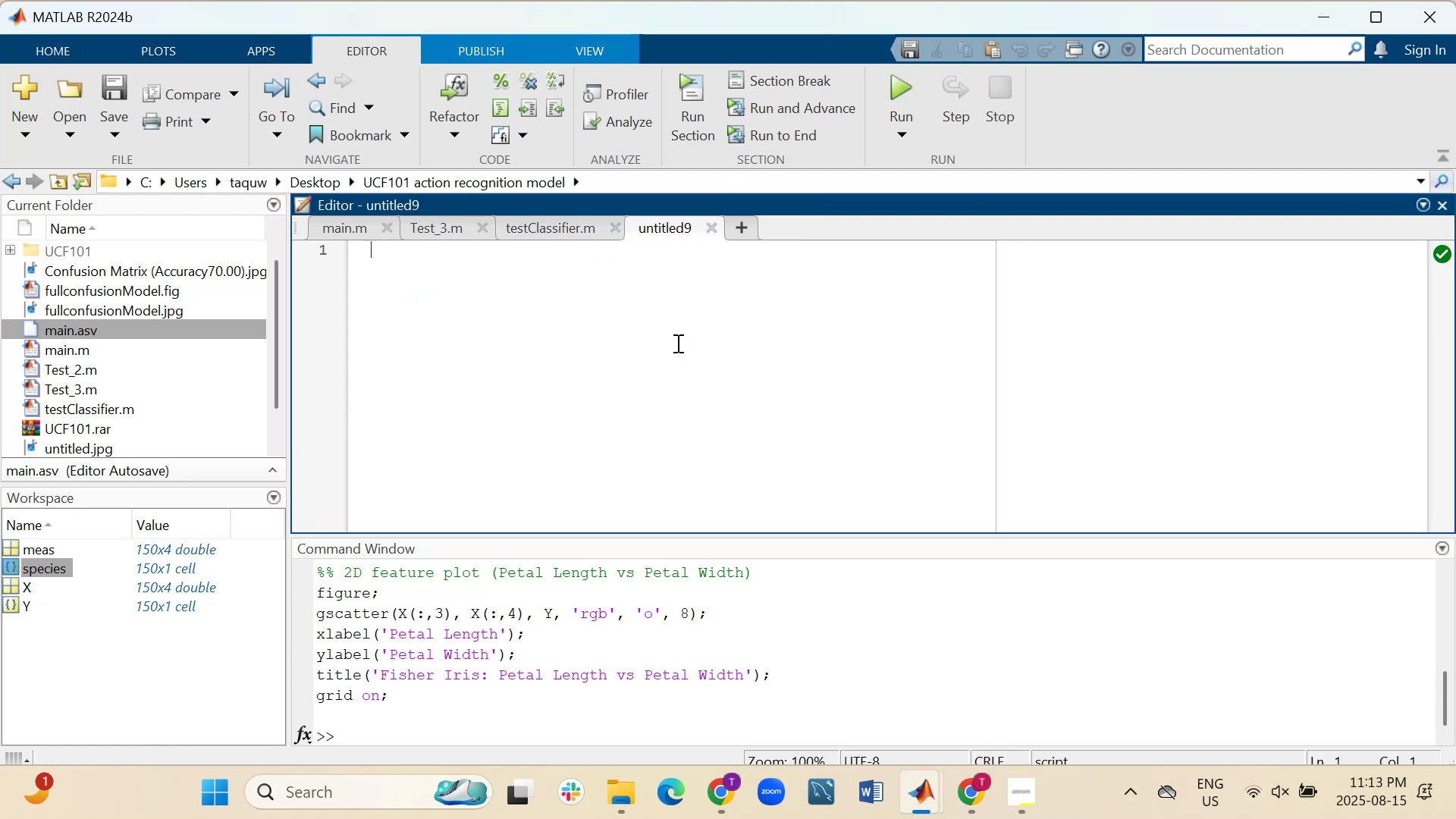 
key(Control+ControlLeft)
 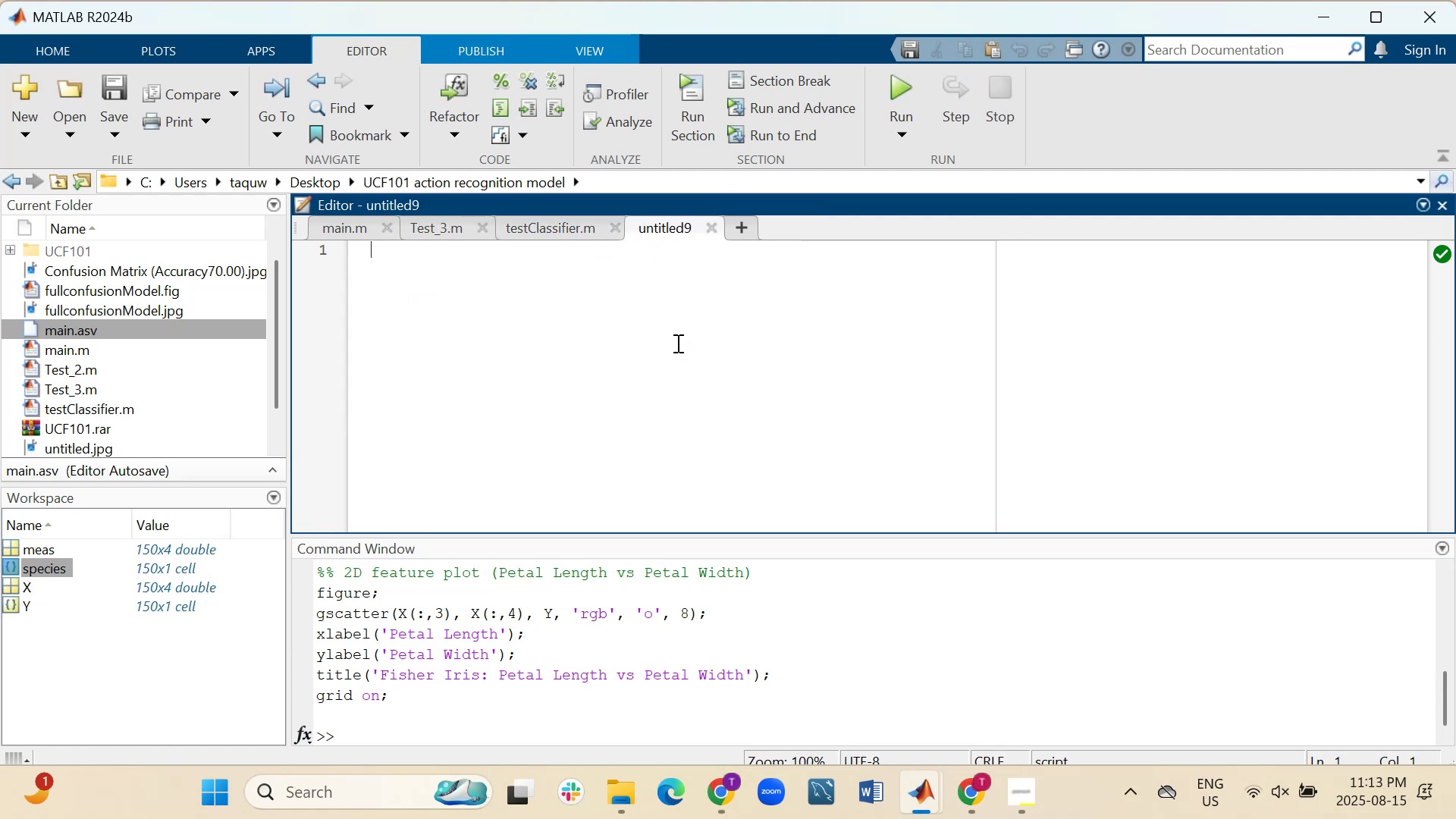 
key(Control+V)
 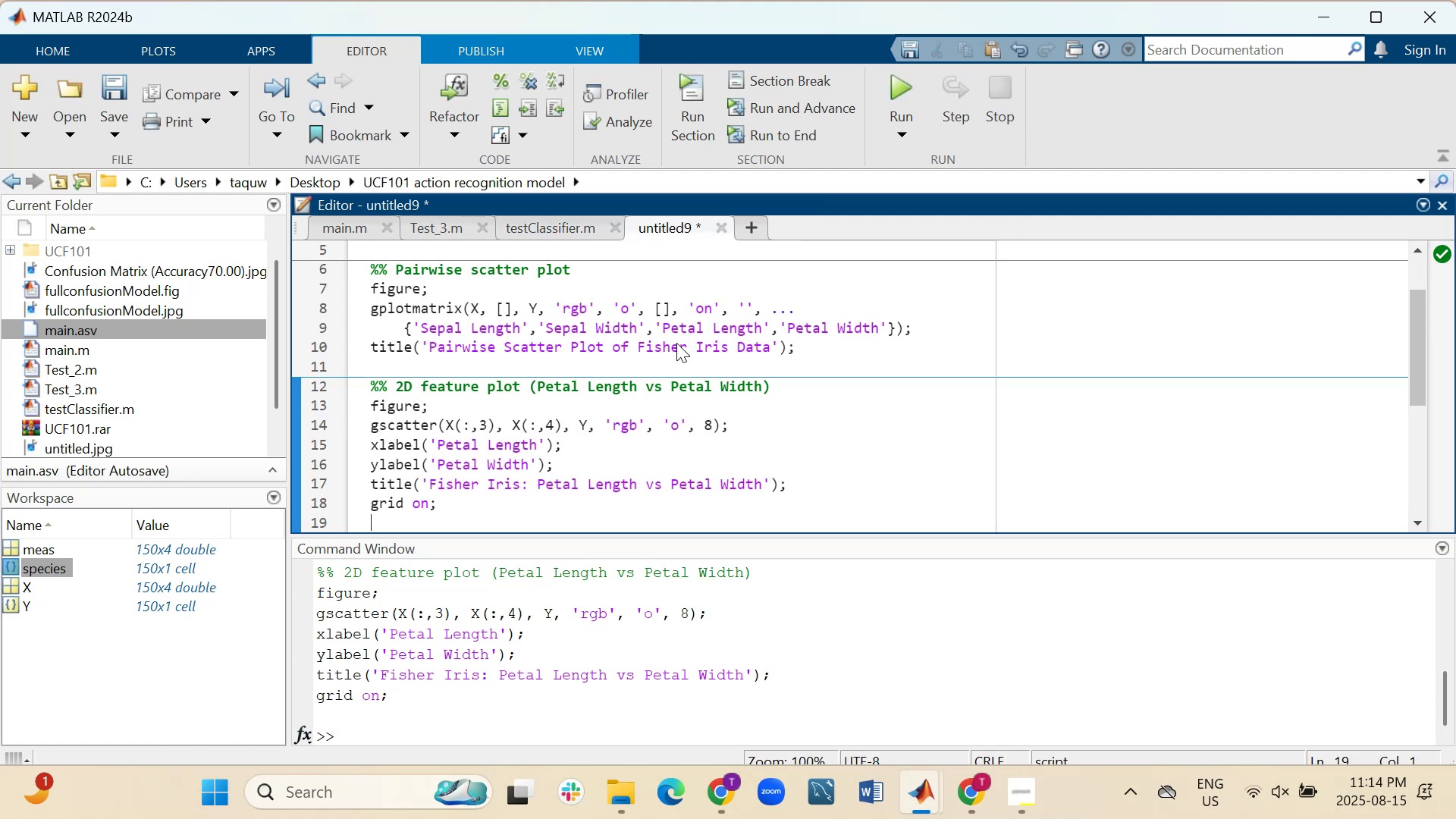 
scroll: coordinate [676, 343], scroll_direction: up, amount: 1.0
 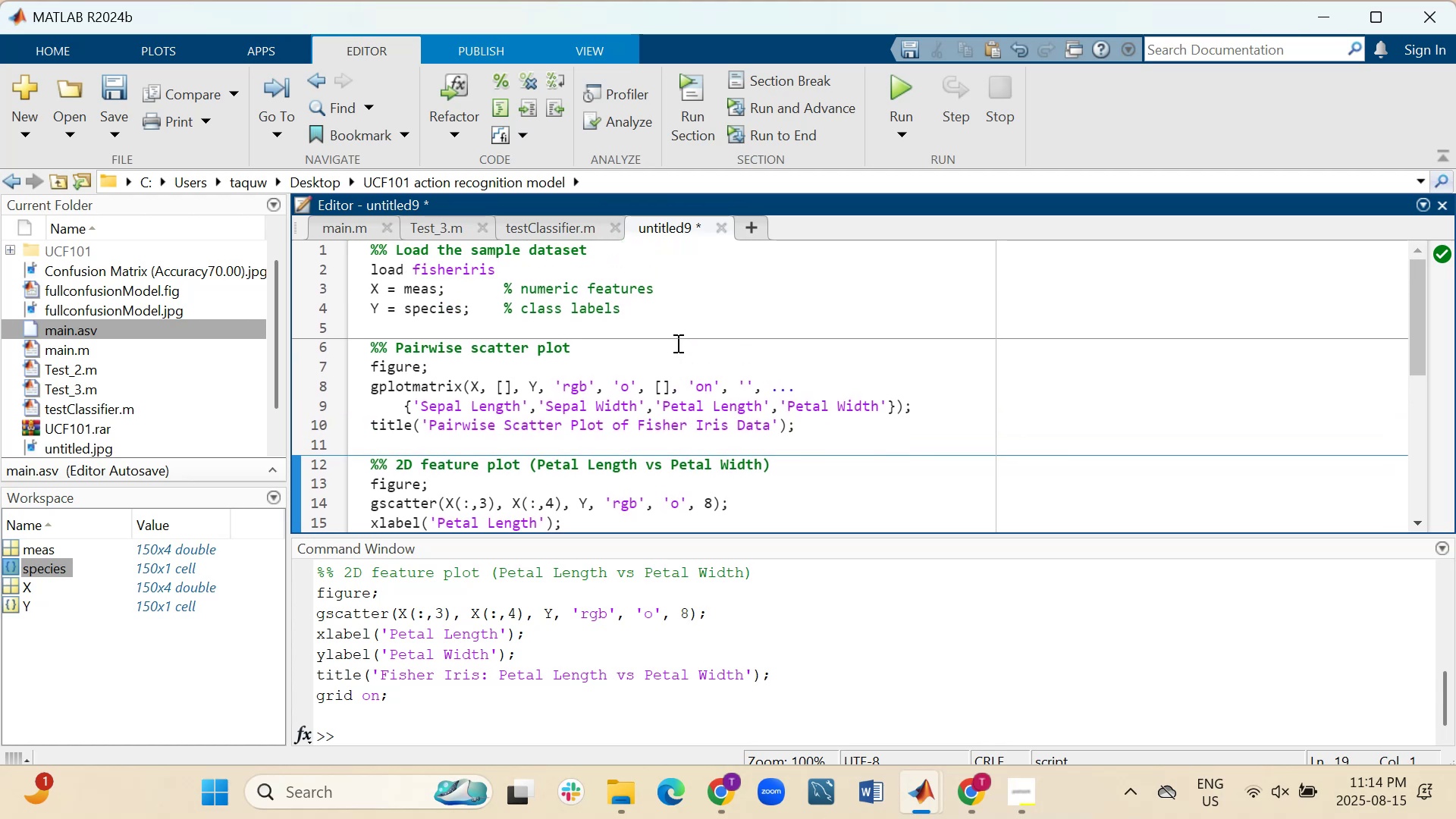 
wait(8.48)
 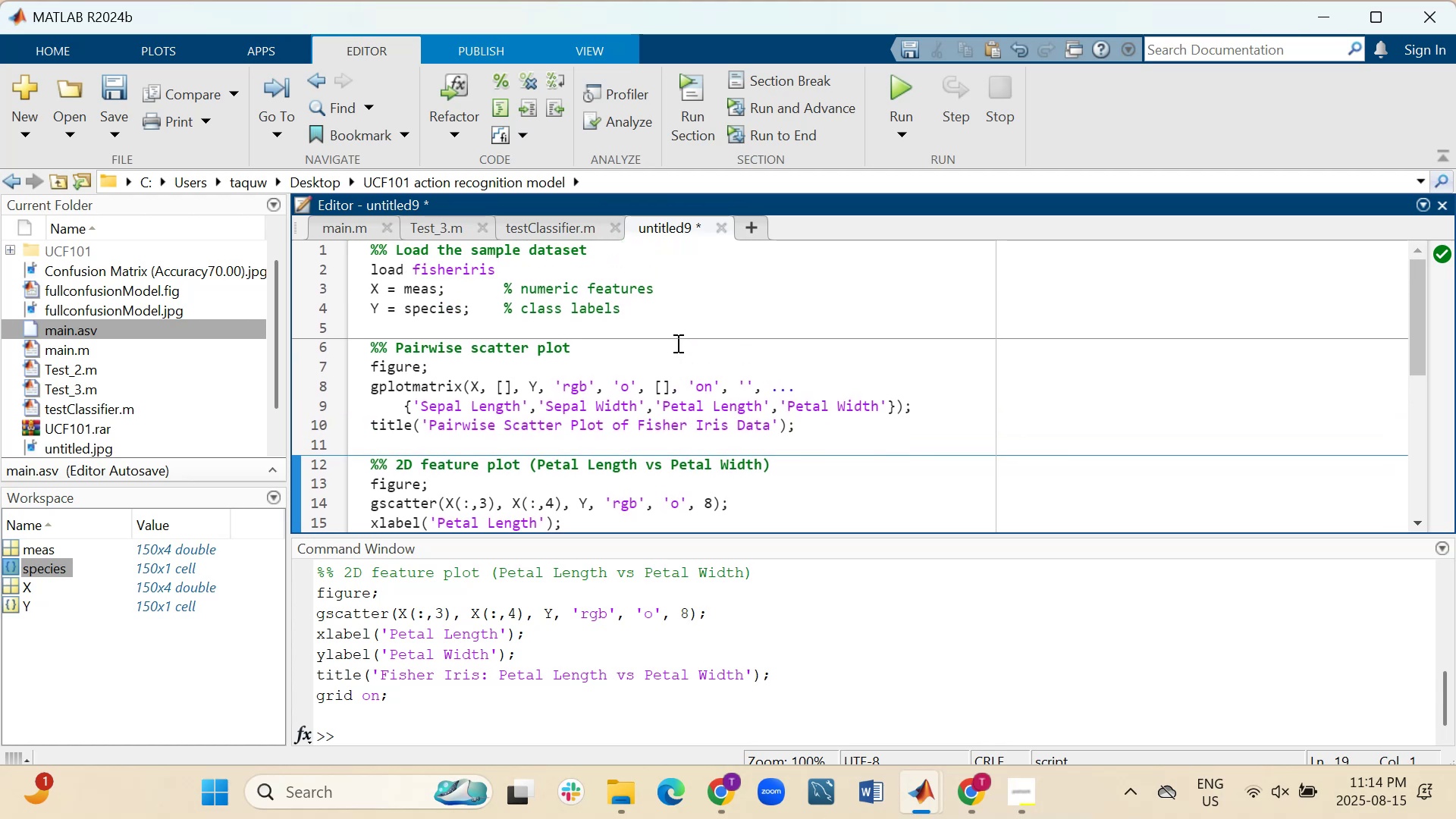 
scroll: coordinate [676, 343], scroll_direction: down, amount: 1.0
 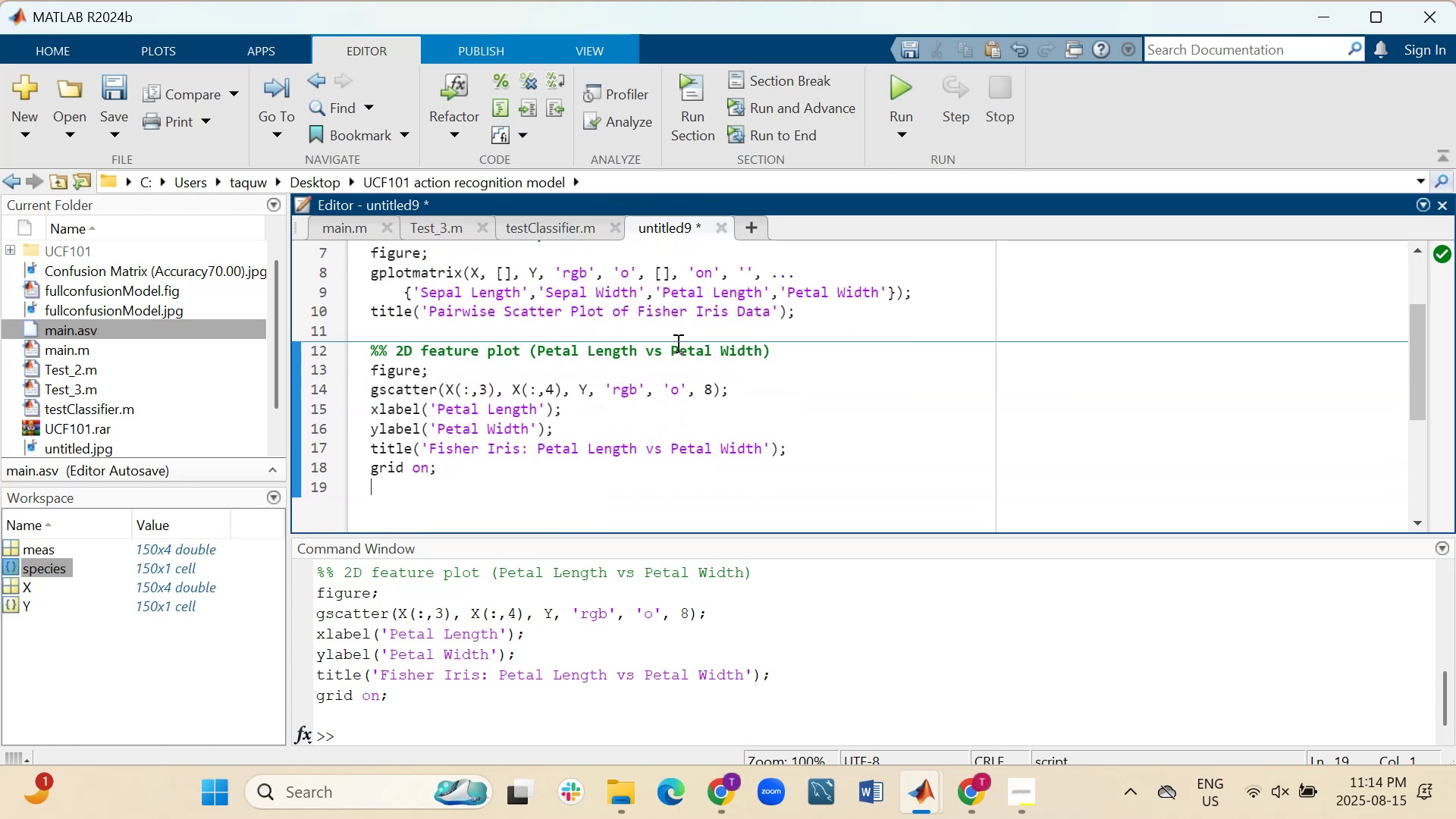 
scroll: coordinate [676, 343], scroll_direction: up, amount: 1.0
 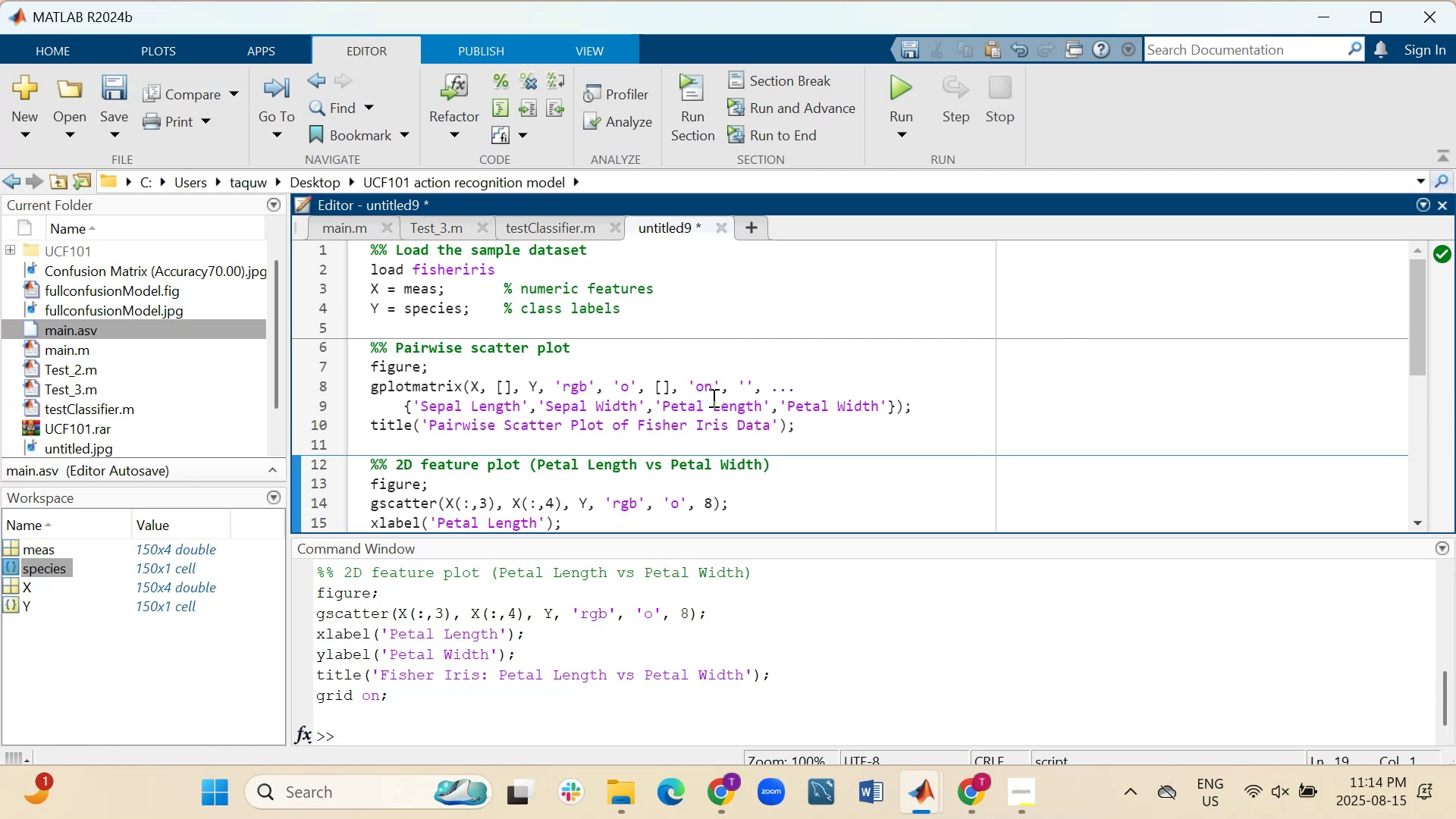 
wait(18.57)
 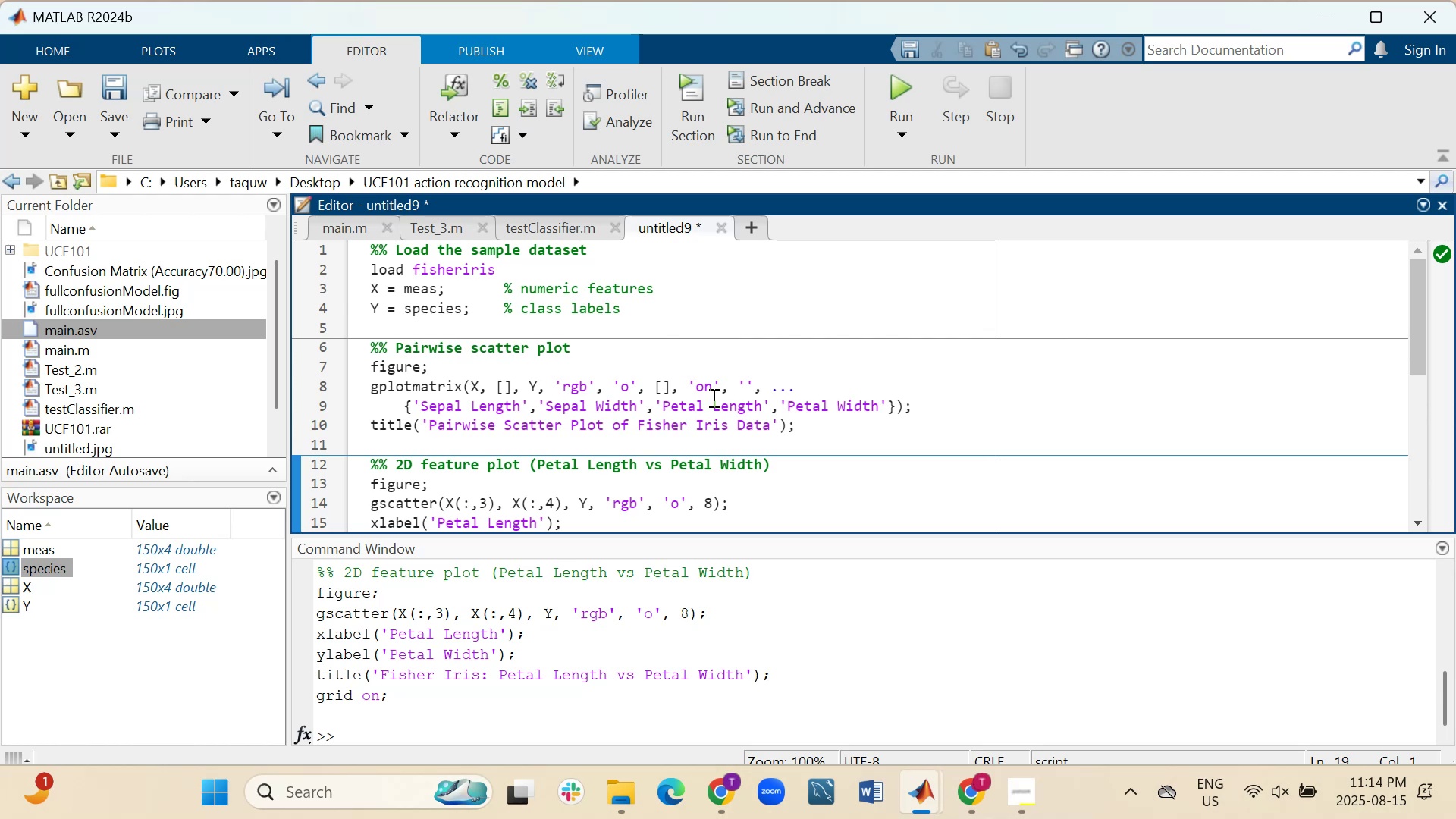 
scroll: coordinate [788, 384], scroll_direction: down, amount: 1.0
 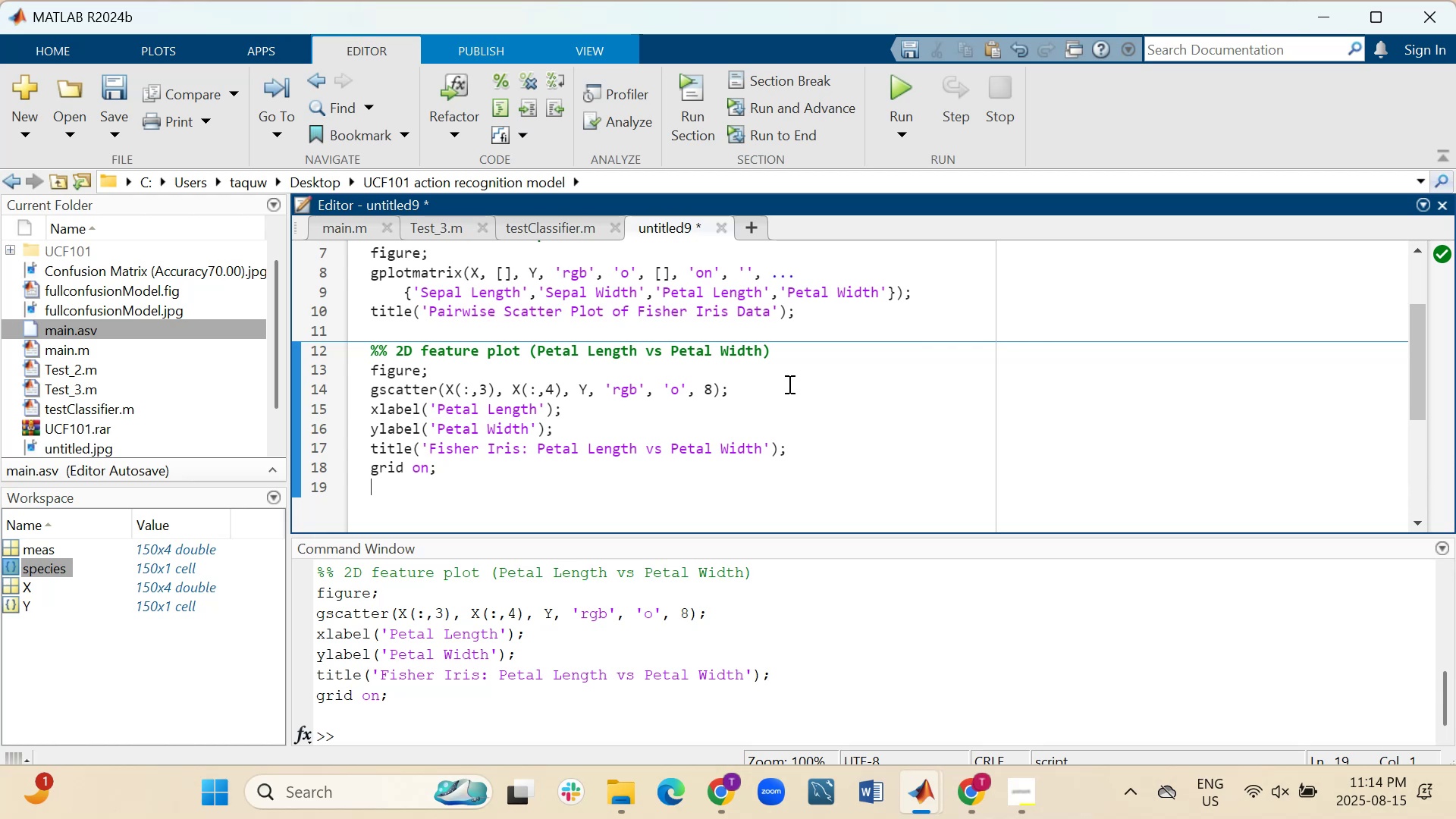 
wait(5.42)
 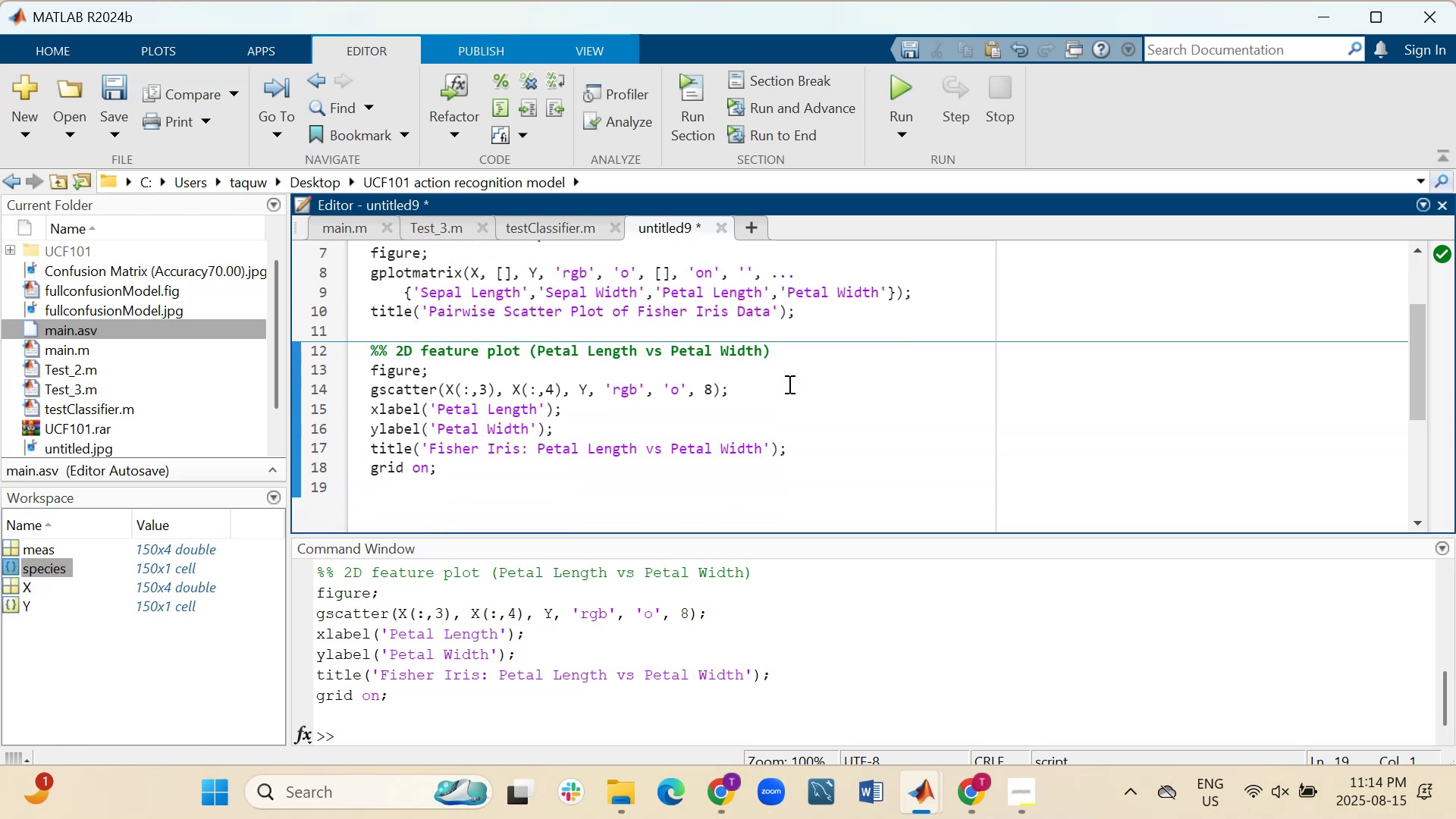 
scroll: coordinate [788, 384], scroll_direction: up, amount: 1.0
 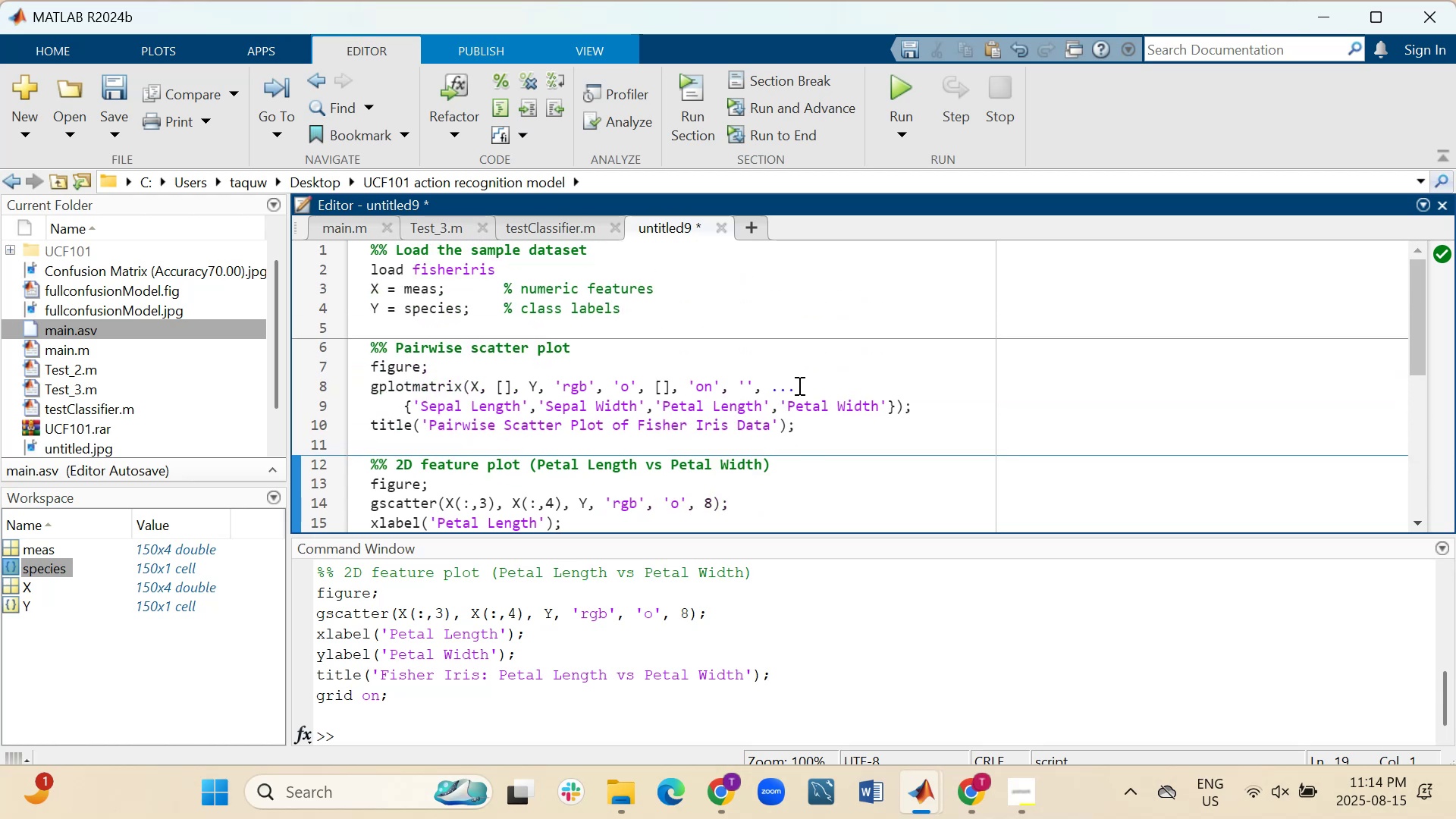 
wait(10.72)
 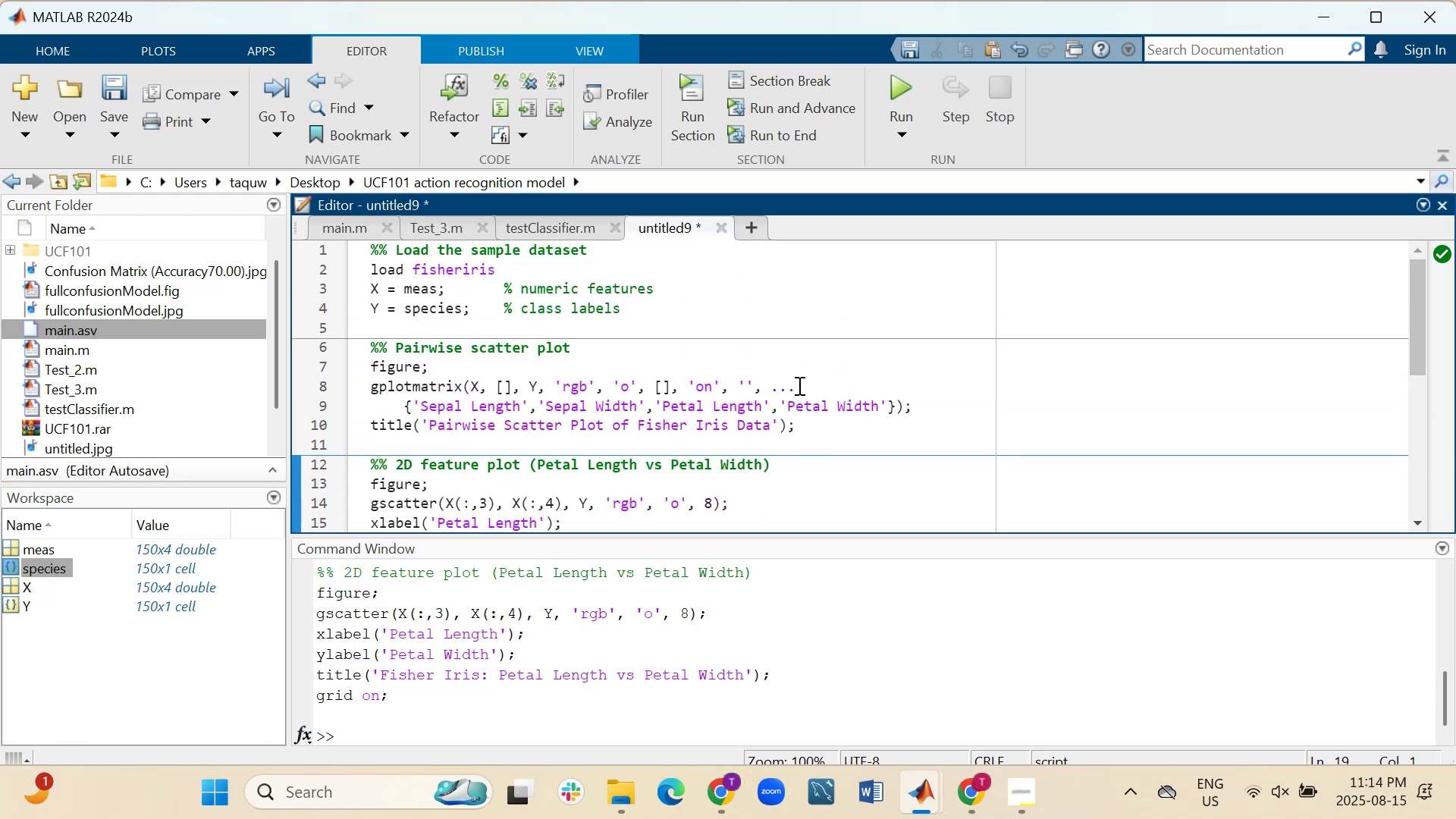 
scroll: coordinate [837, 350], scroll_direction: up, amount: 2.0
 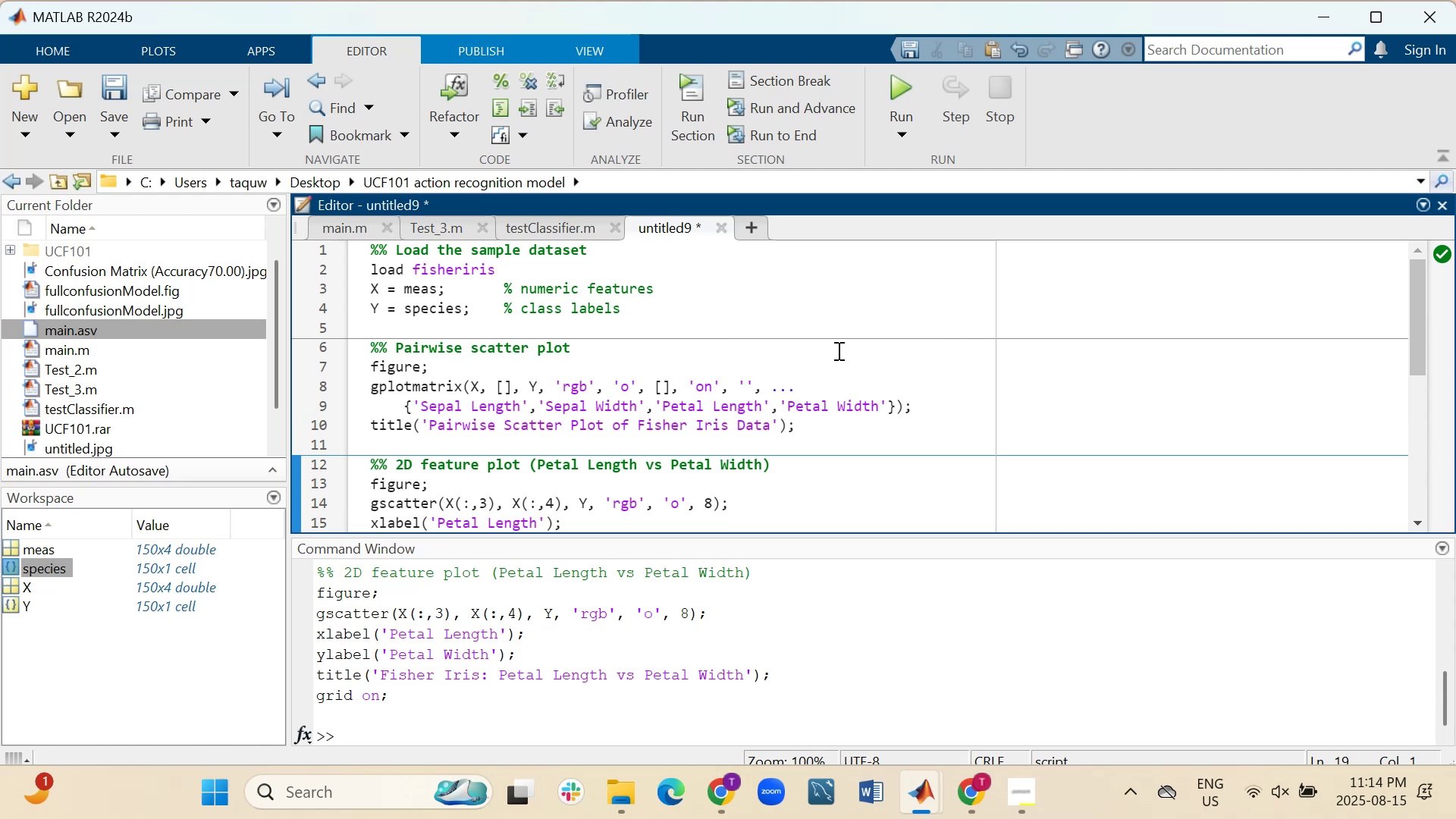 
scroll: coordinate [837, 350], scroll_direction: down, amount: 1.0
 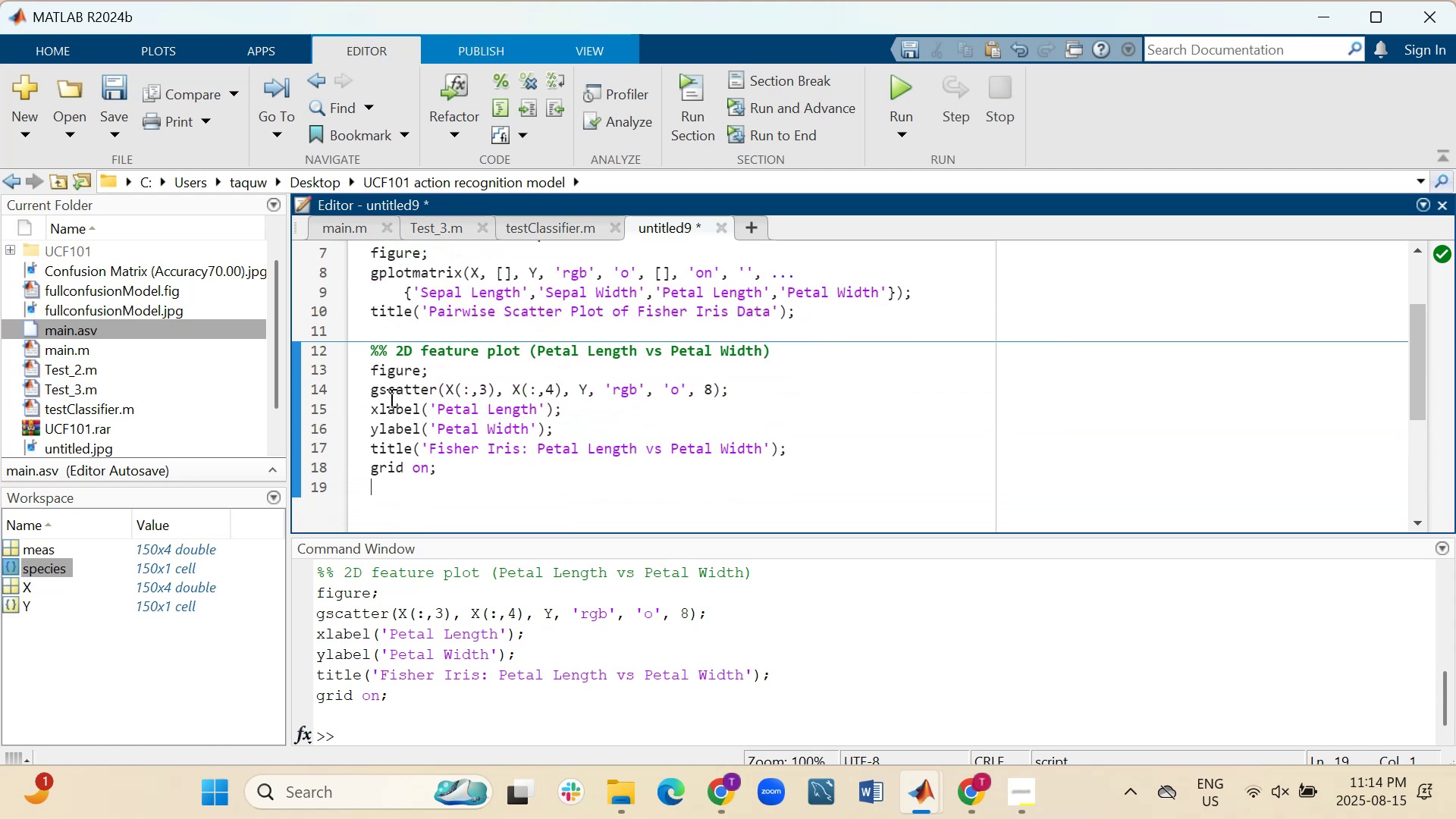 
wait(5.68)
 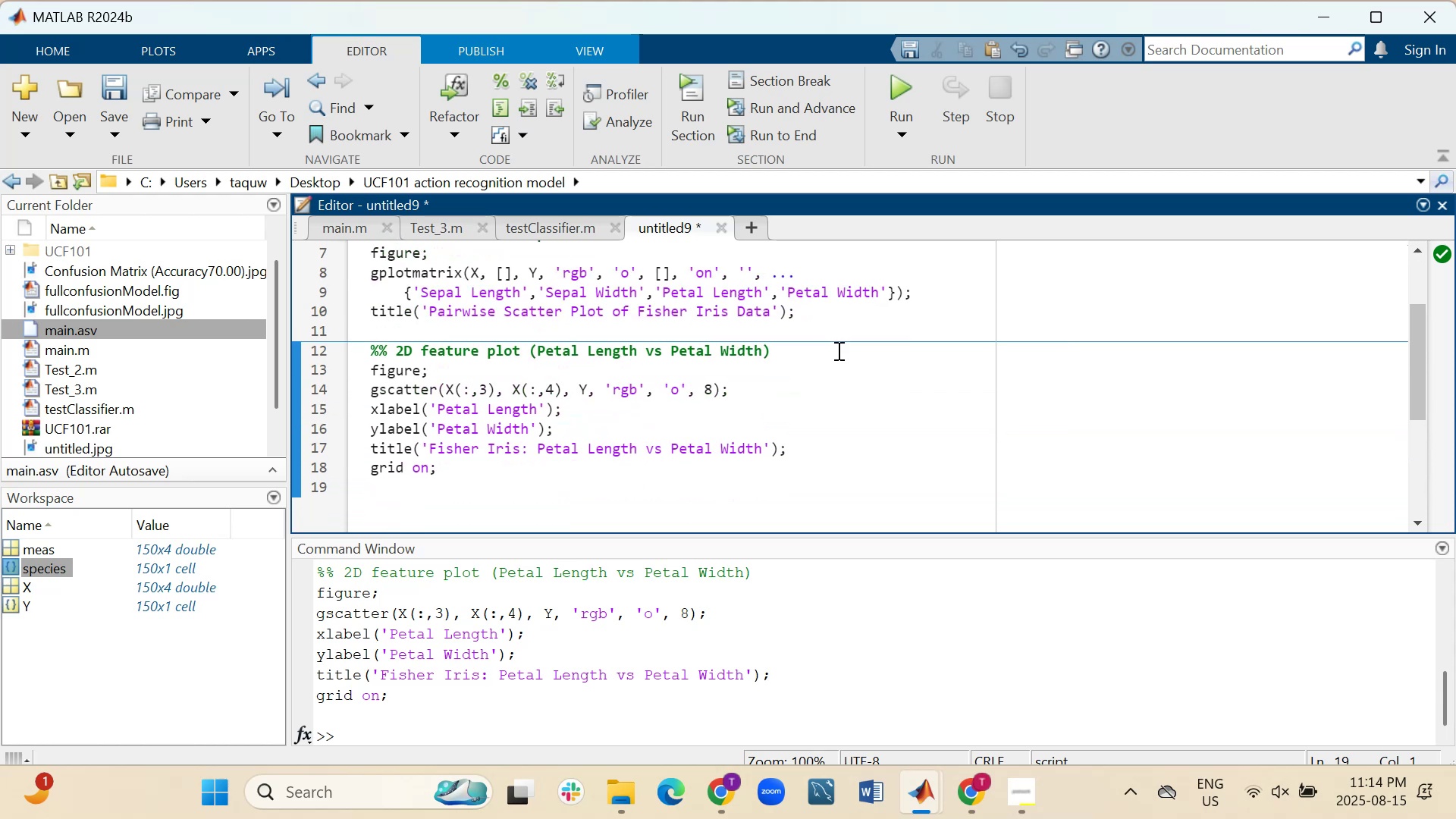 
scroll: coordinate [623, 359], scroll_direction: up, amount: 4.0
 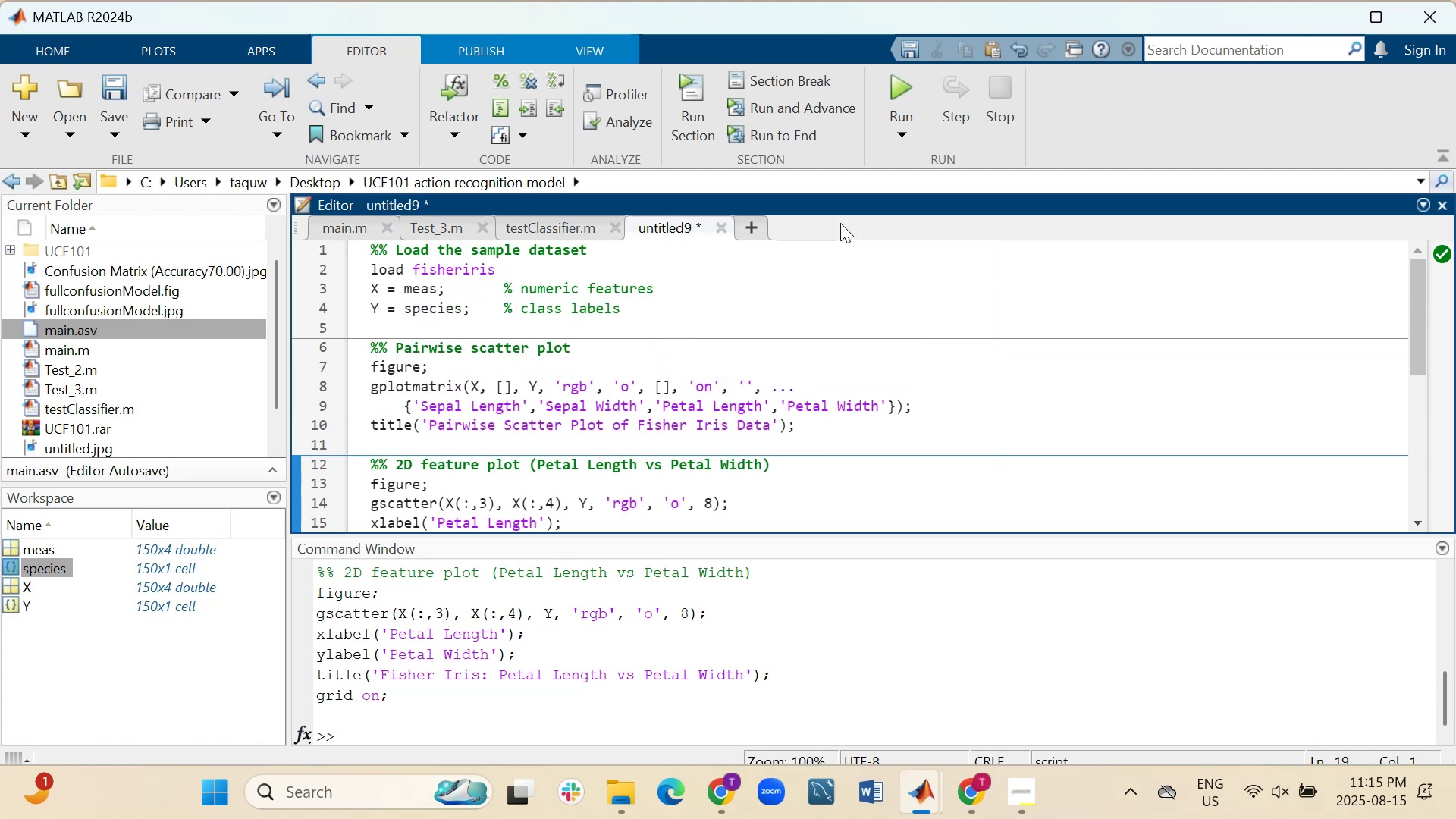 
left_click([905, 84])
 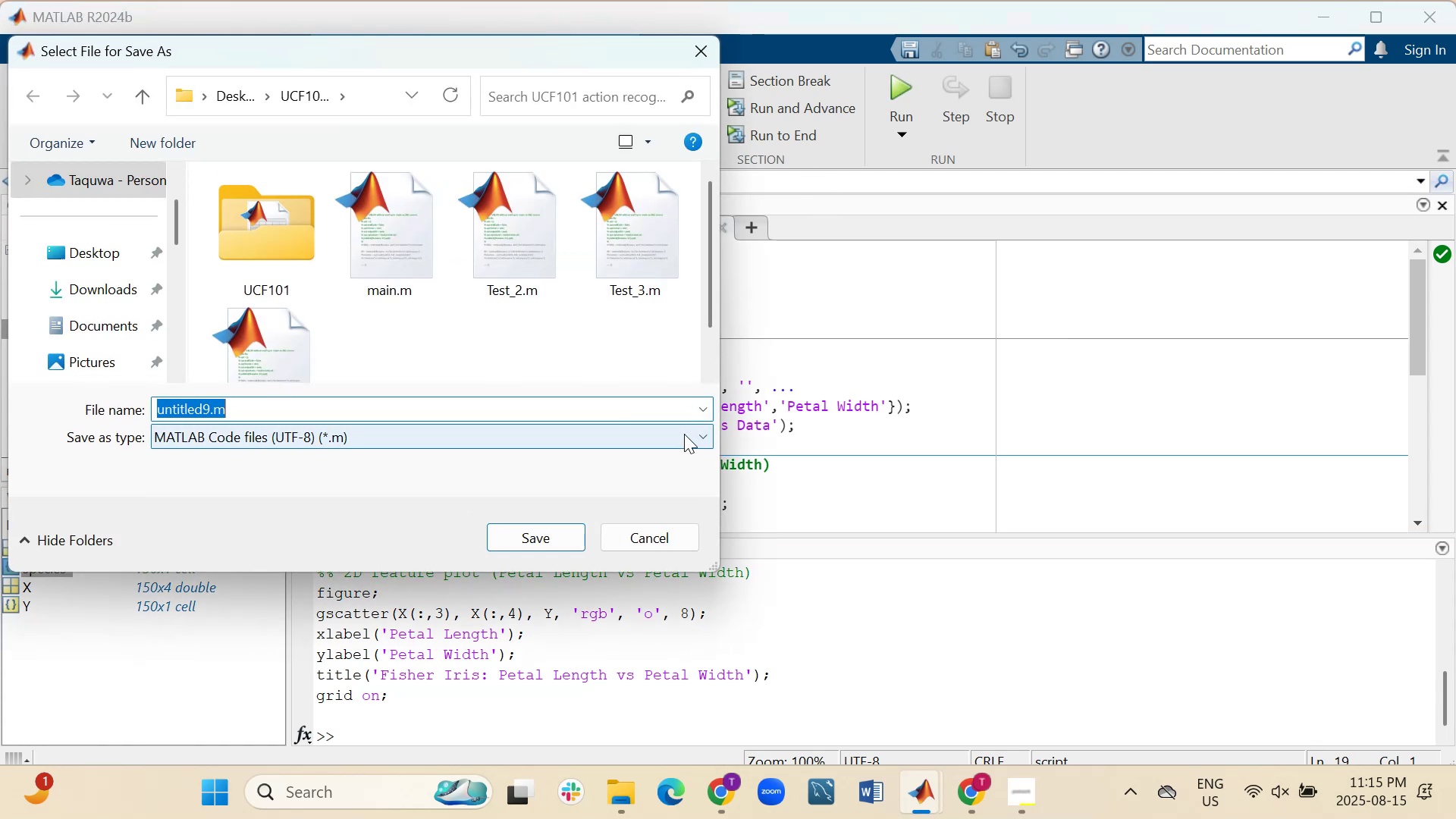 
type(test_4)
 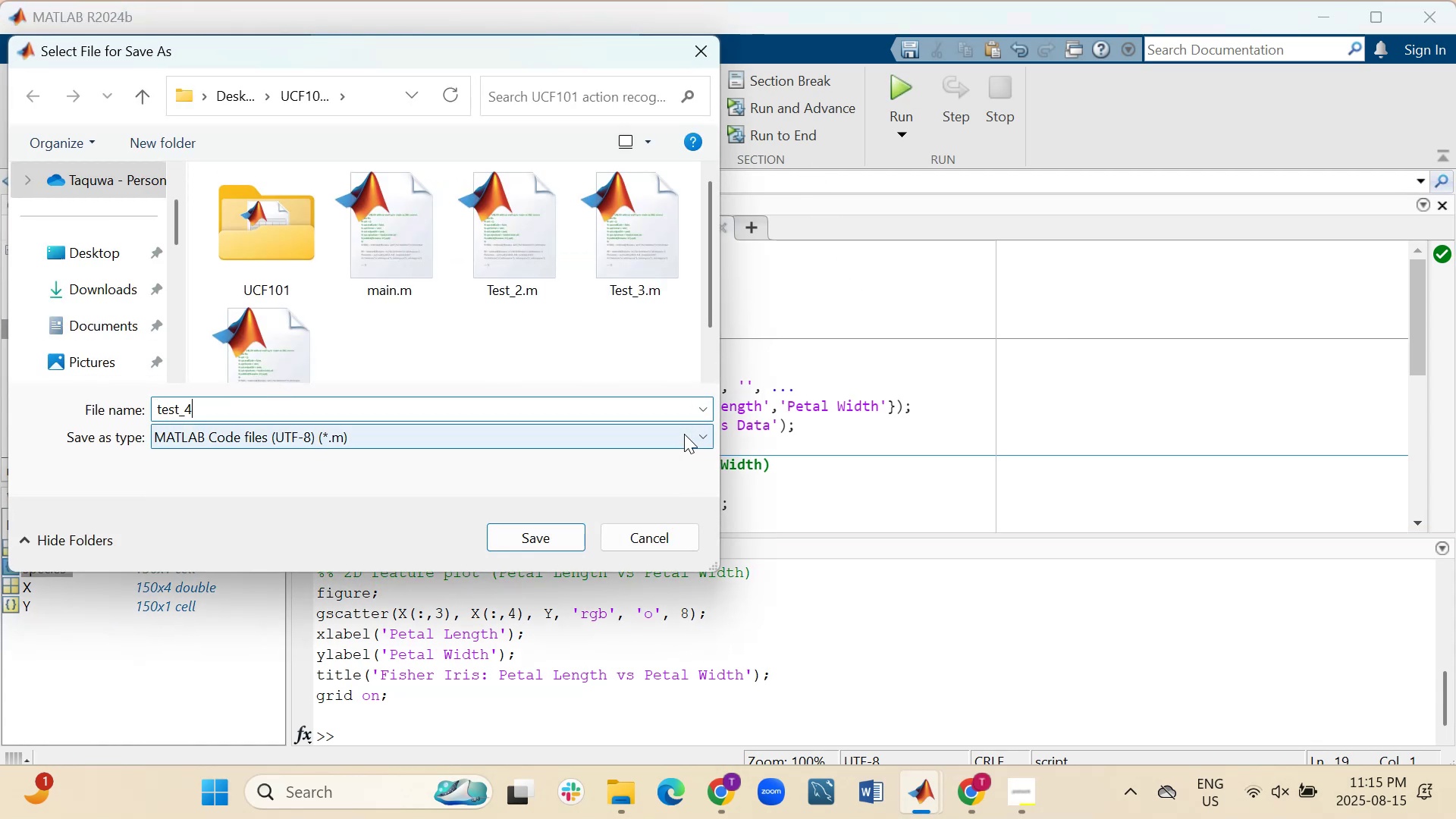 
wait(19.39)
 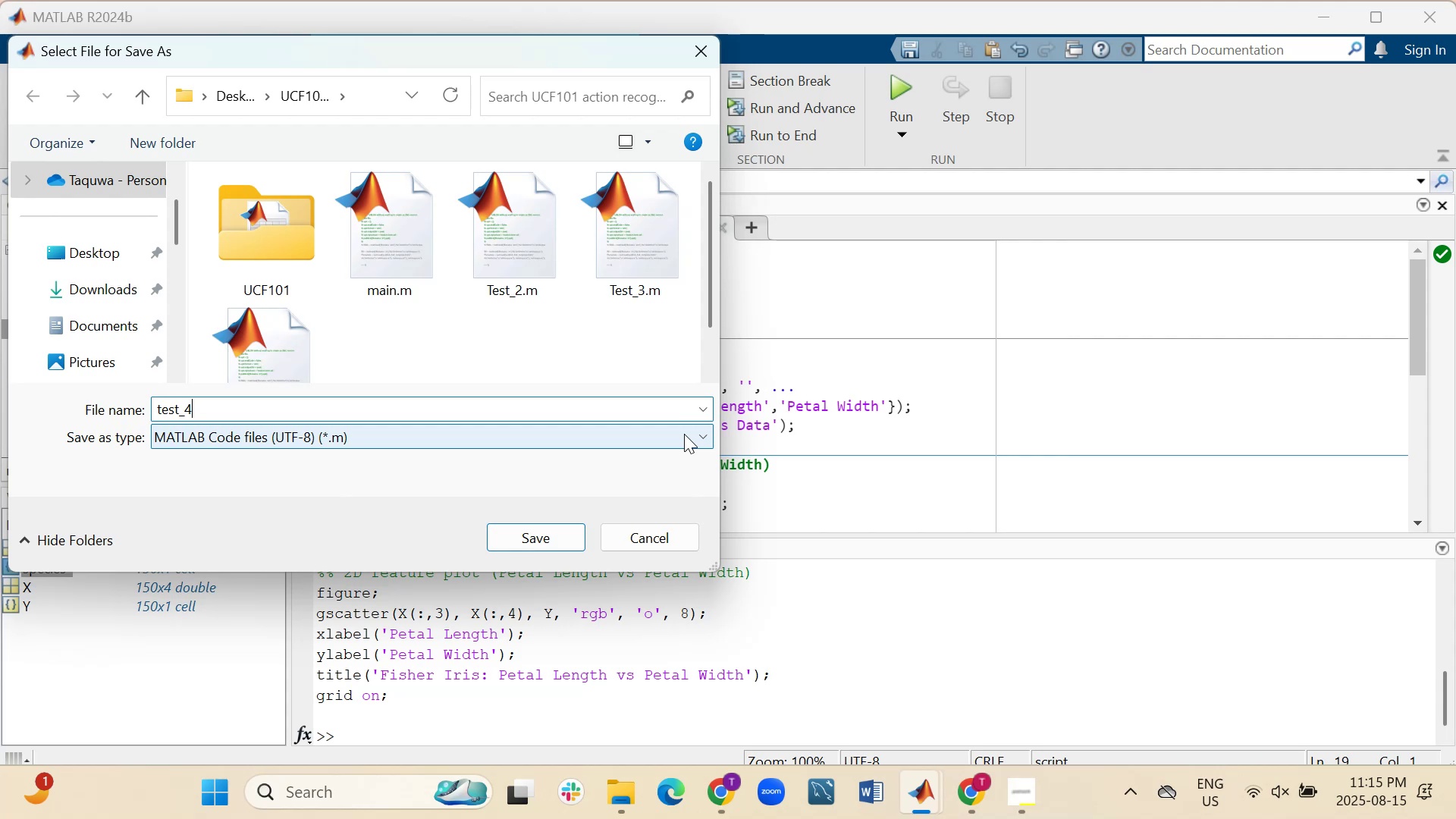 
left_click([564, 531])
 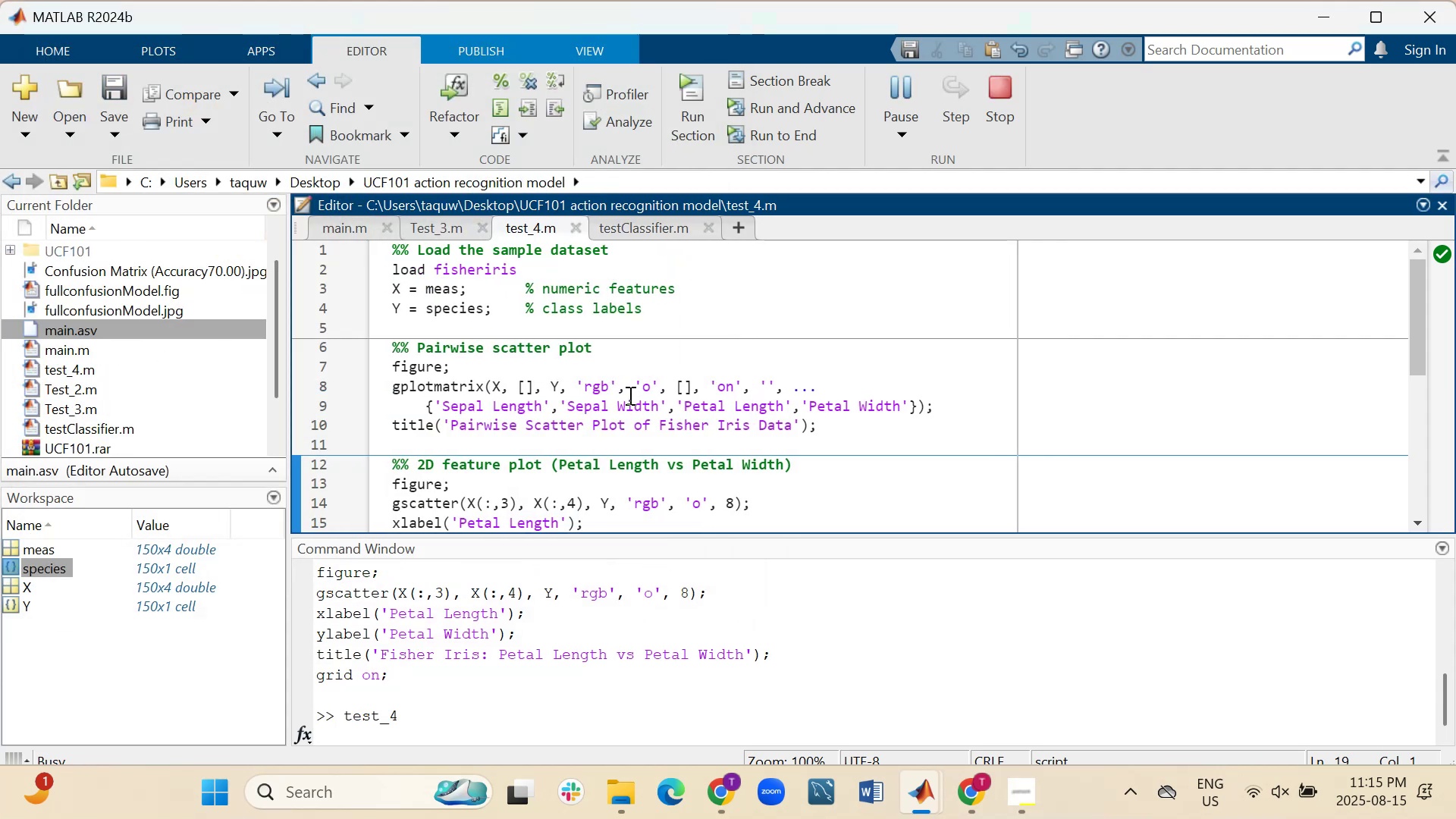 
scroll: coordinate [629, 395], scroll_direction: down, amount: 2.0
 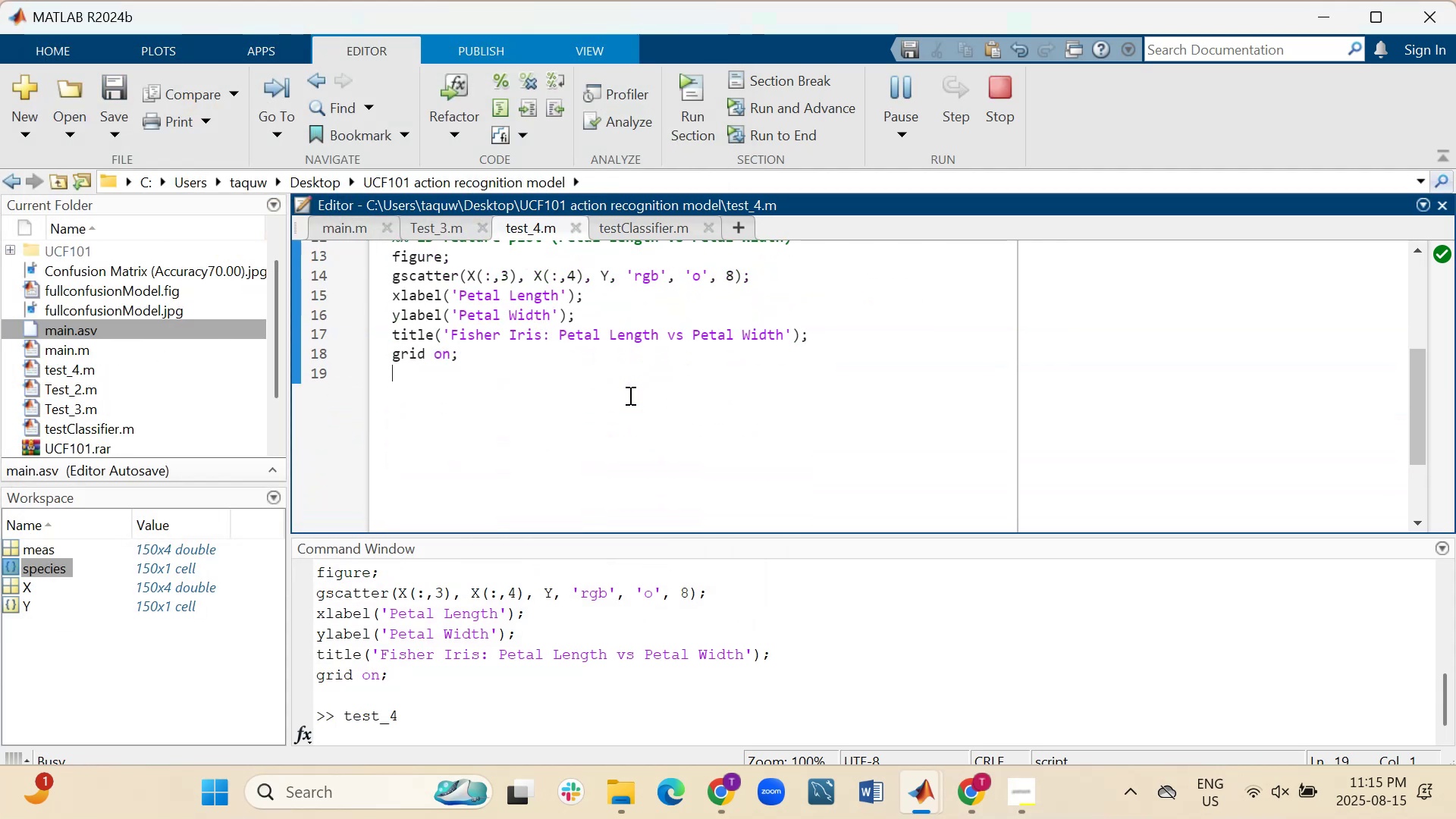 
scroll: coordinate [629, 395], scroll_direction: up, amount: 1.0
 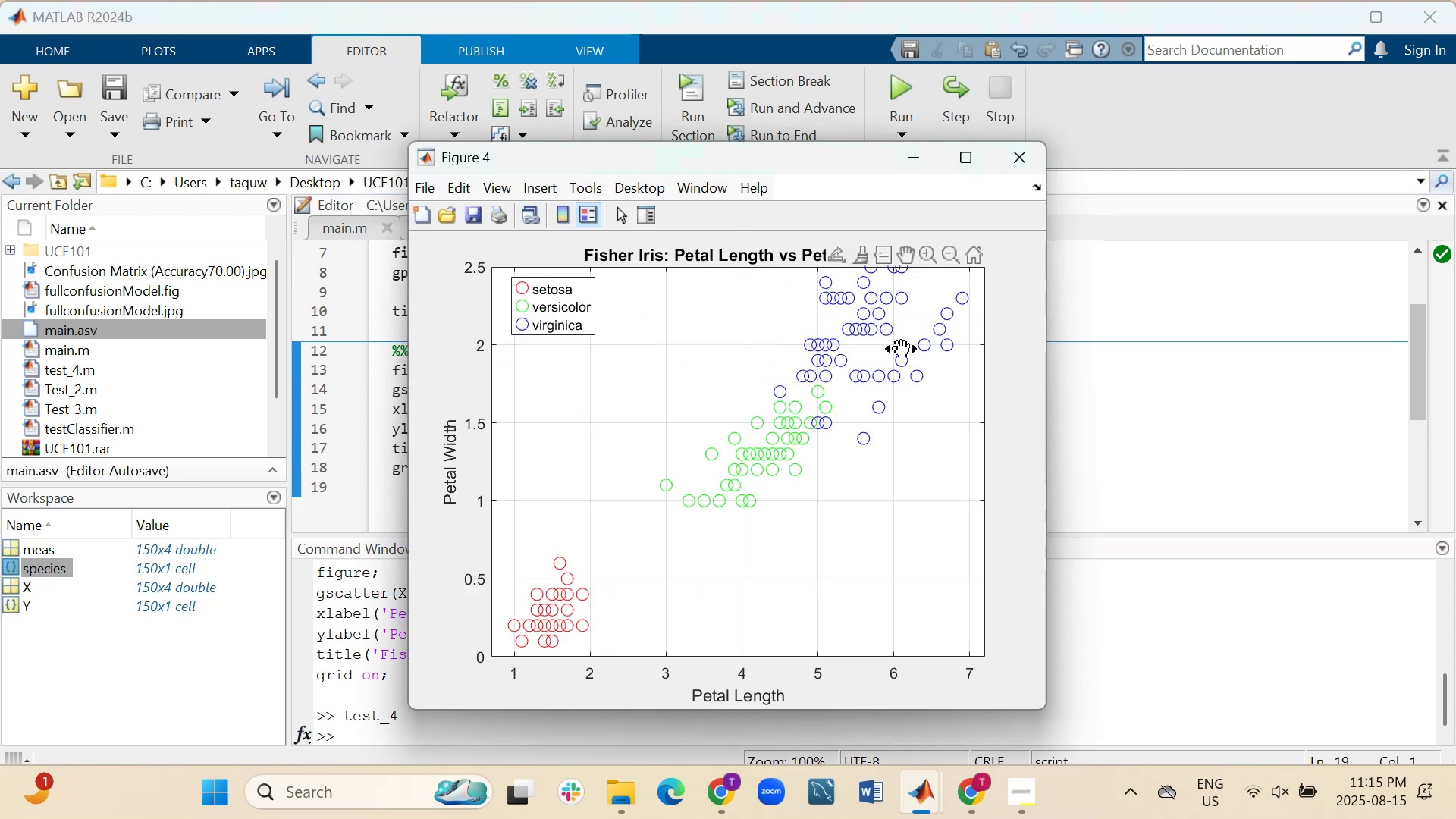 
left_click([1007, 145])
 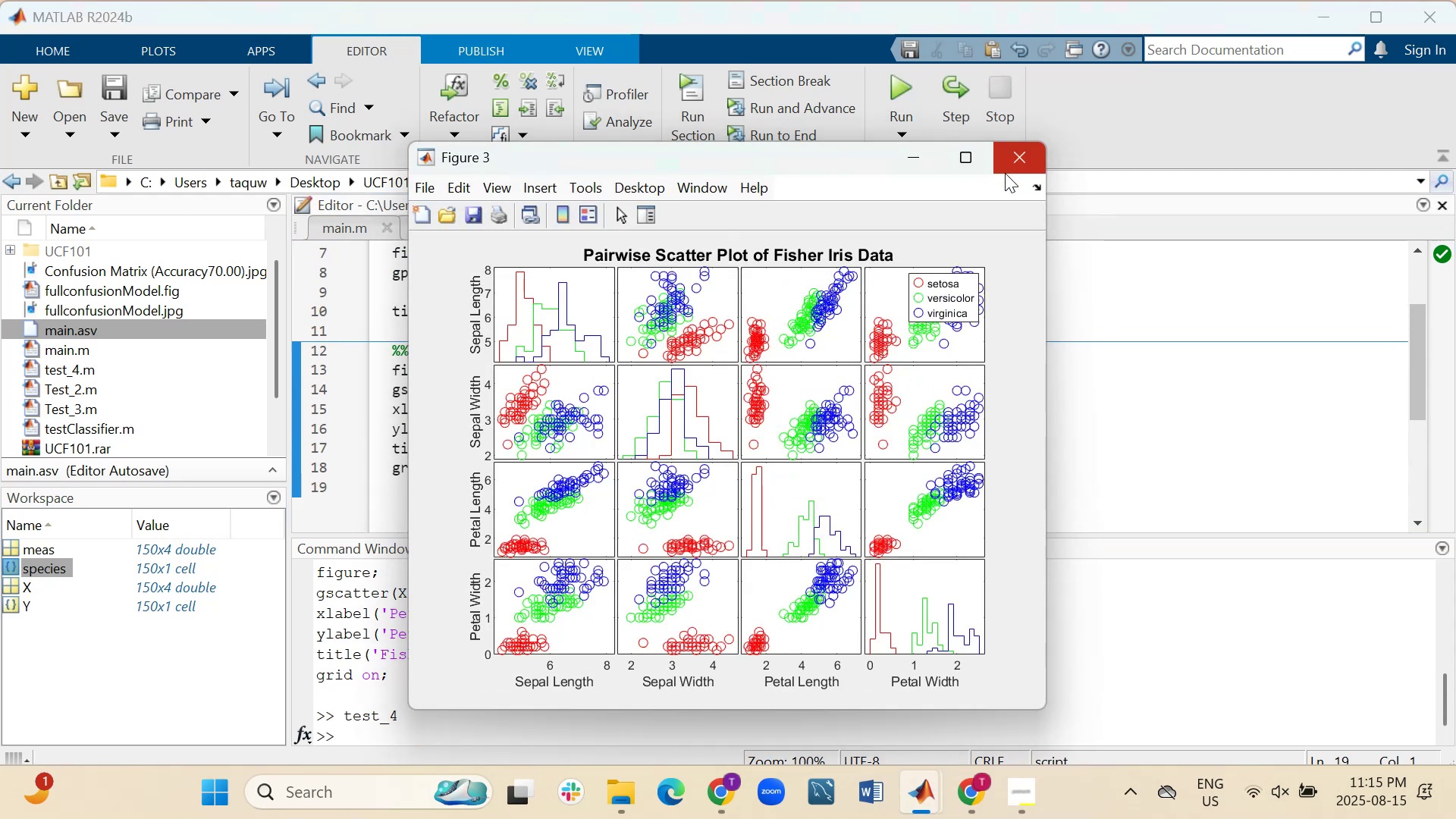 
left_click([1005, 170])
 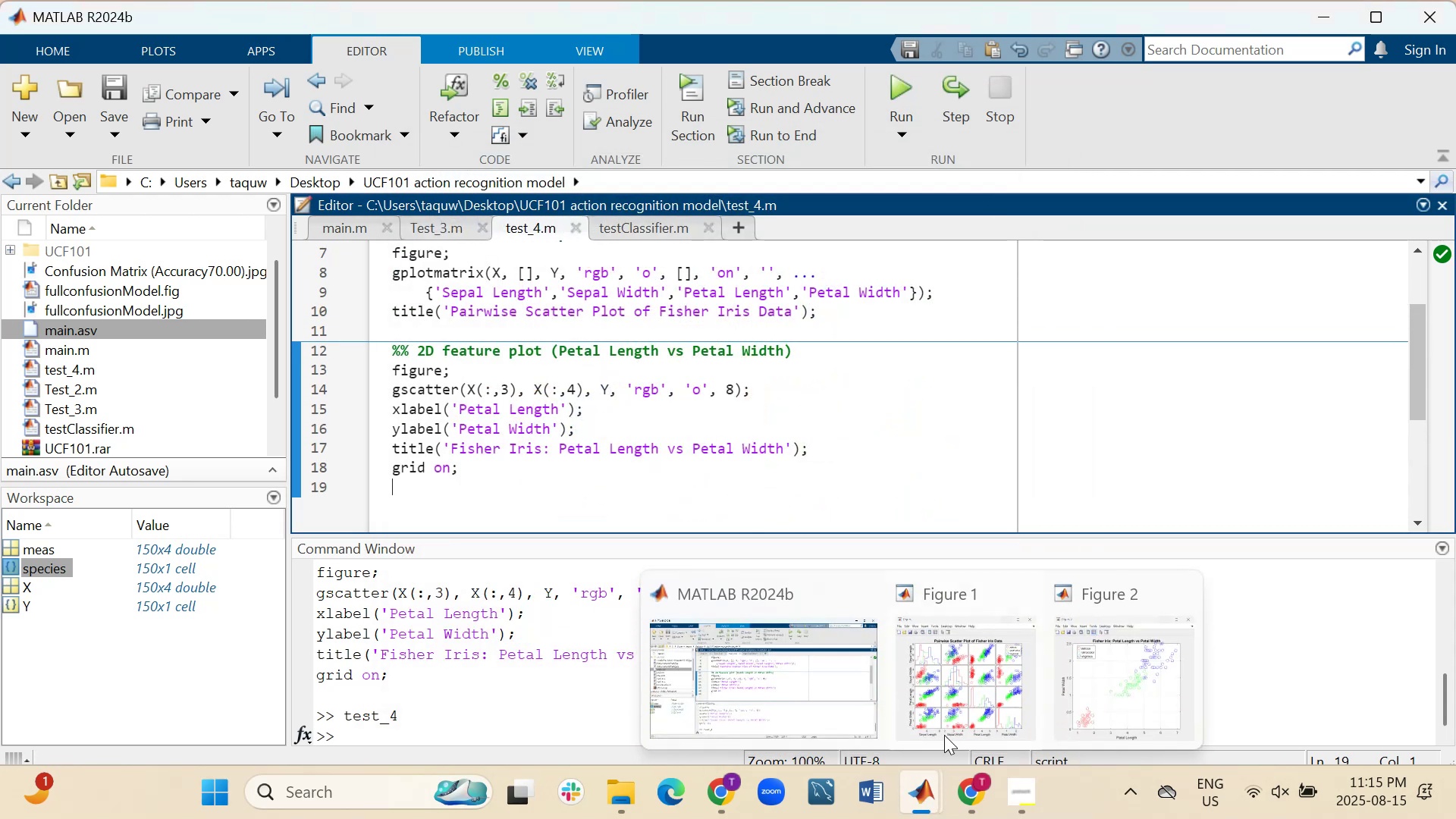 
left_click([1027, 595])
 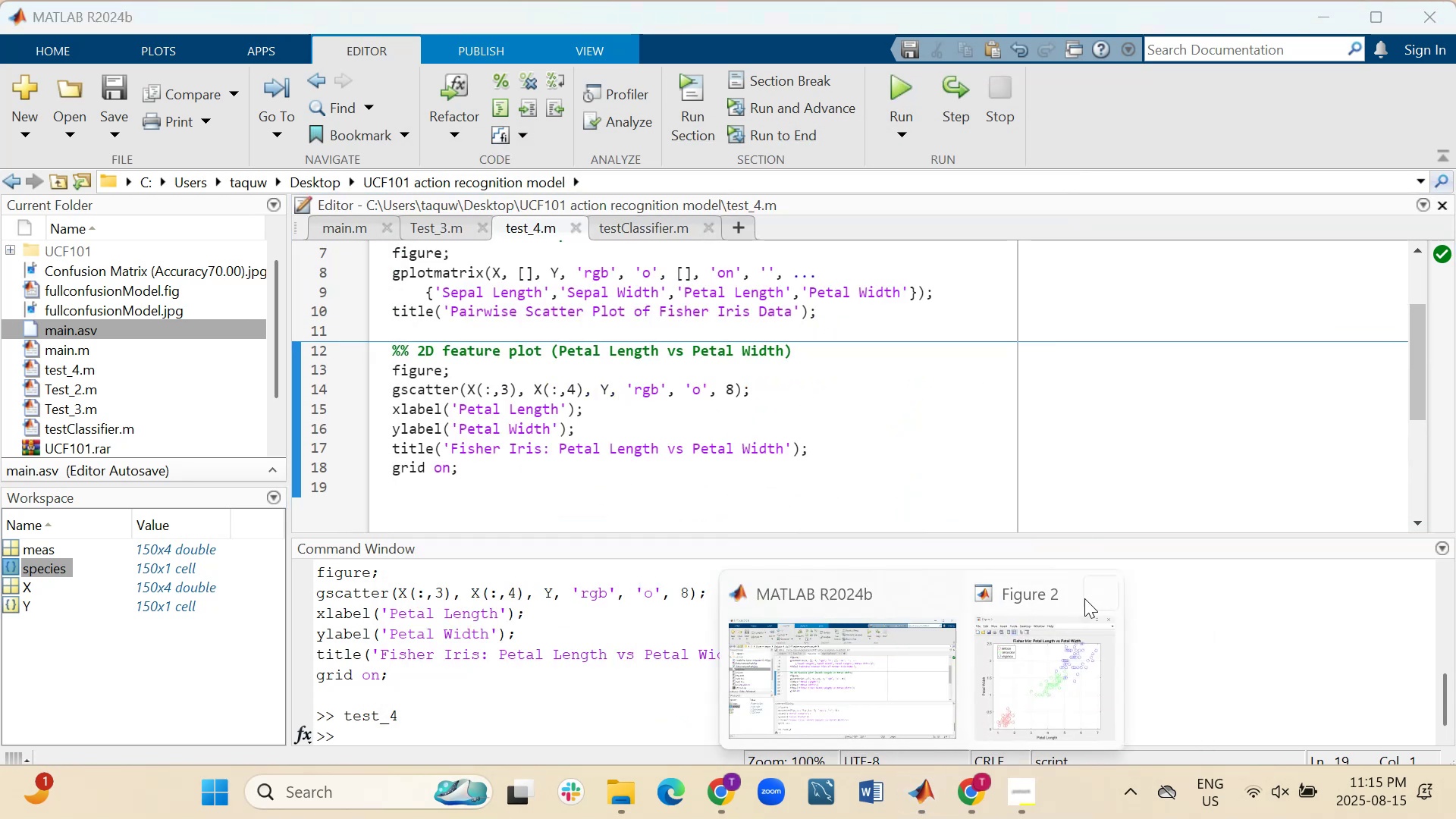 
left_click([1096, 596])
 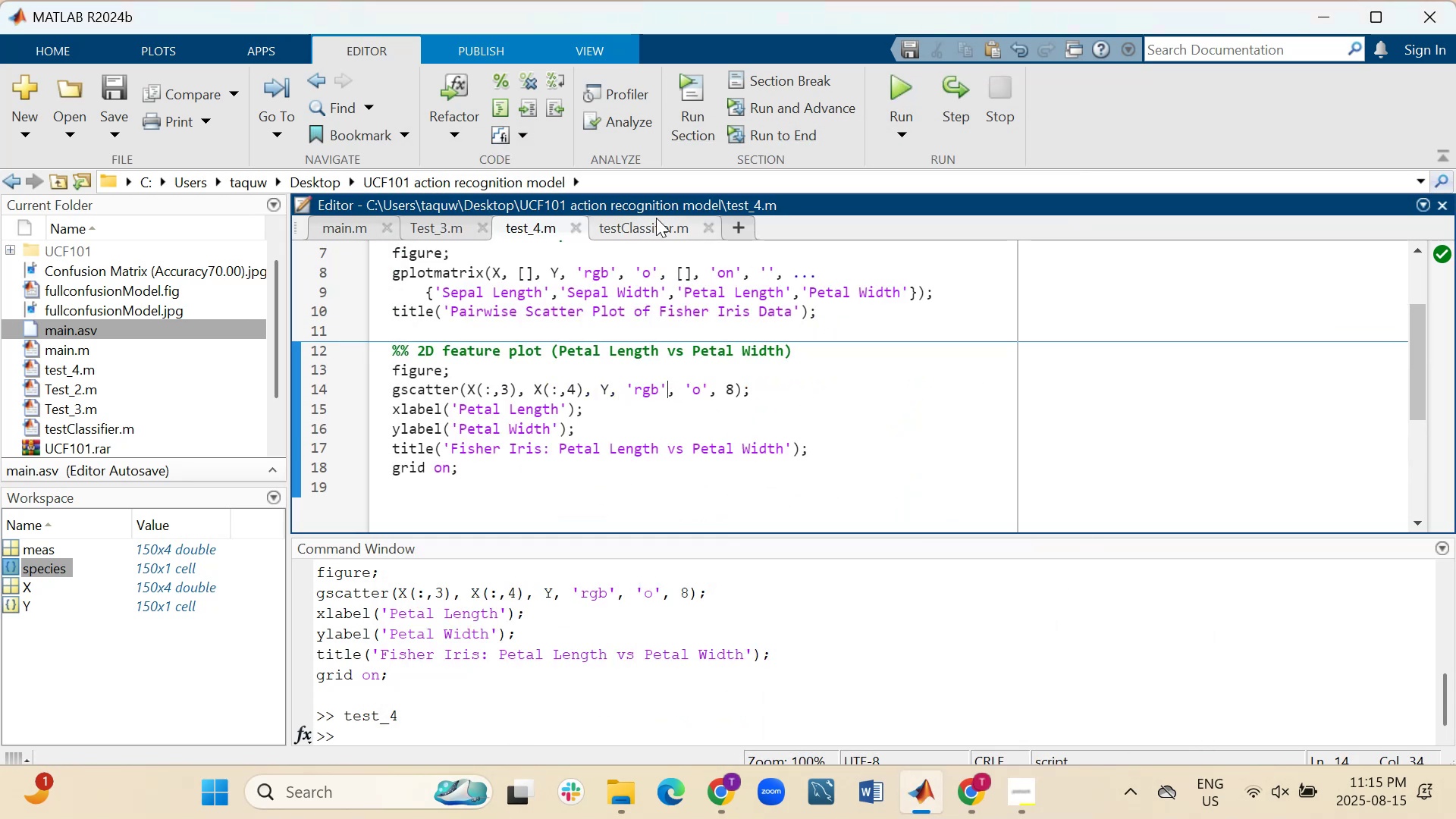 
mouse_move([774, 159])
 